 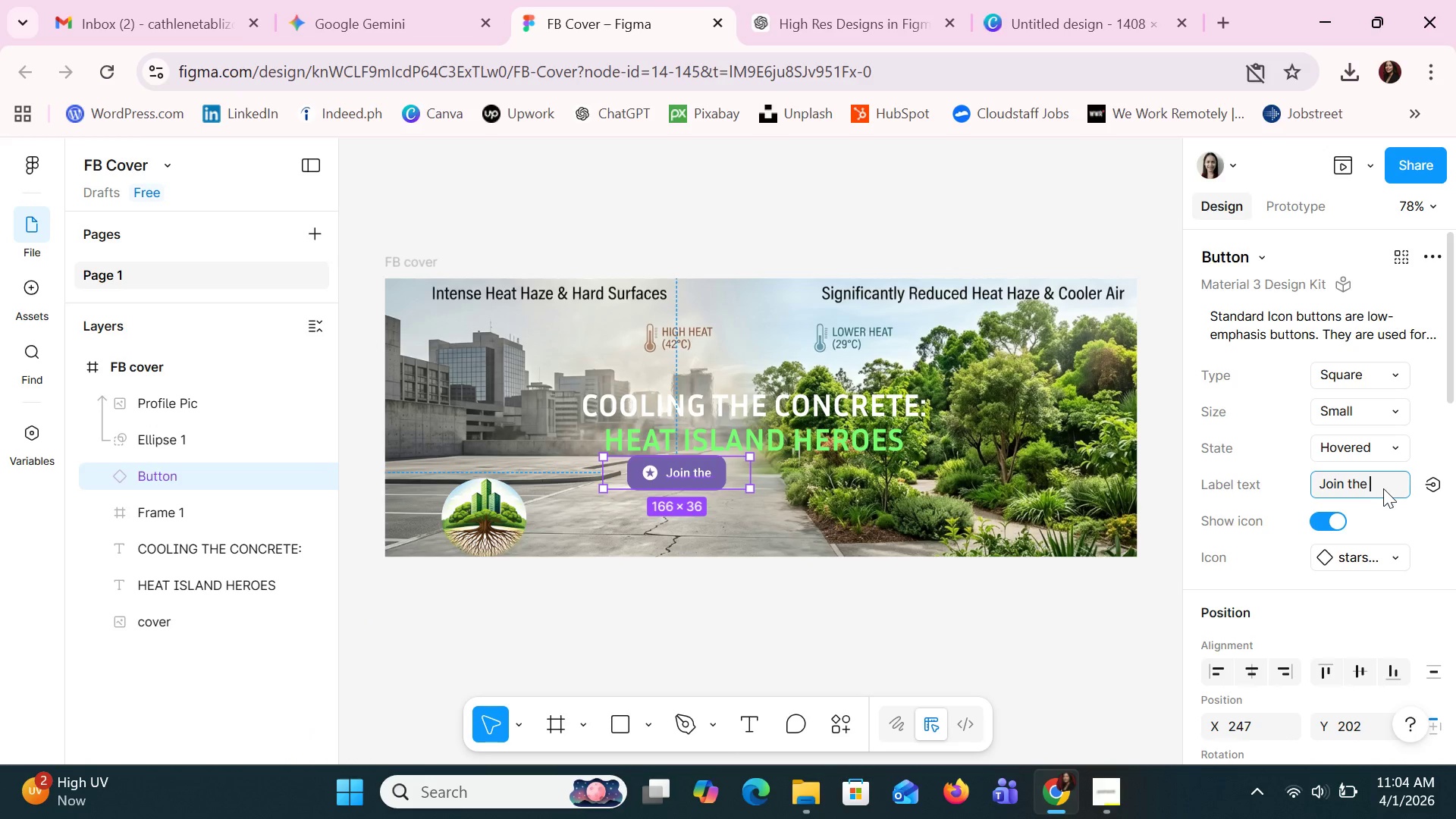 
type(Movement o)
key(Backspace)
type(|| DOnat)
key(Backspace)
key(Backspace)
key(Backspace)
key(Backspace)
type(onate Today)
 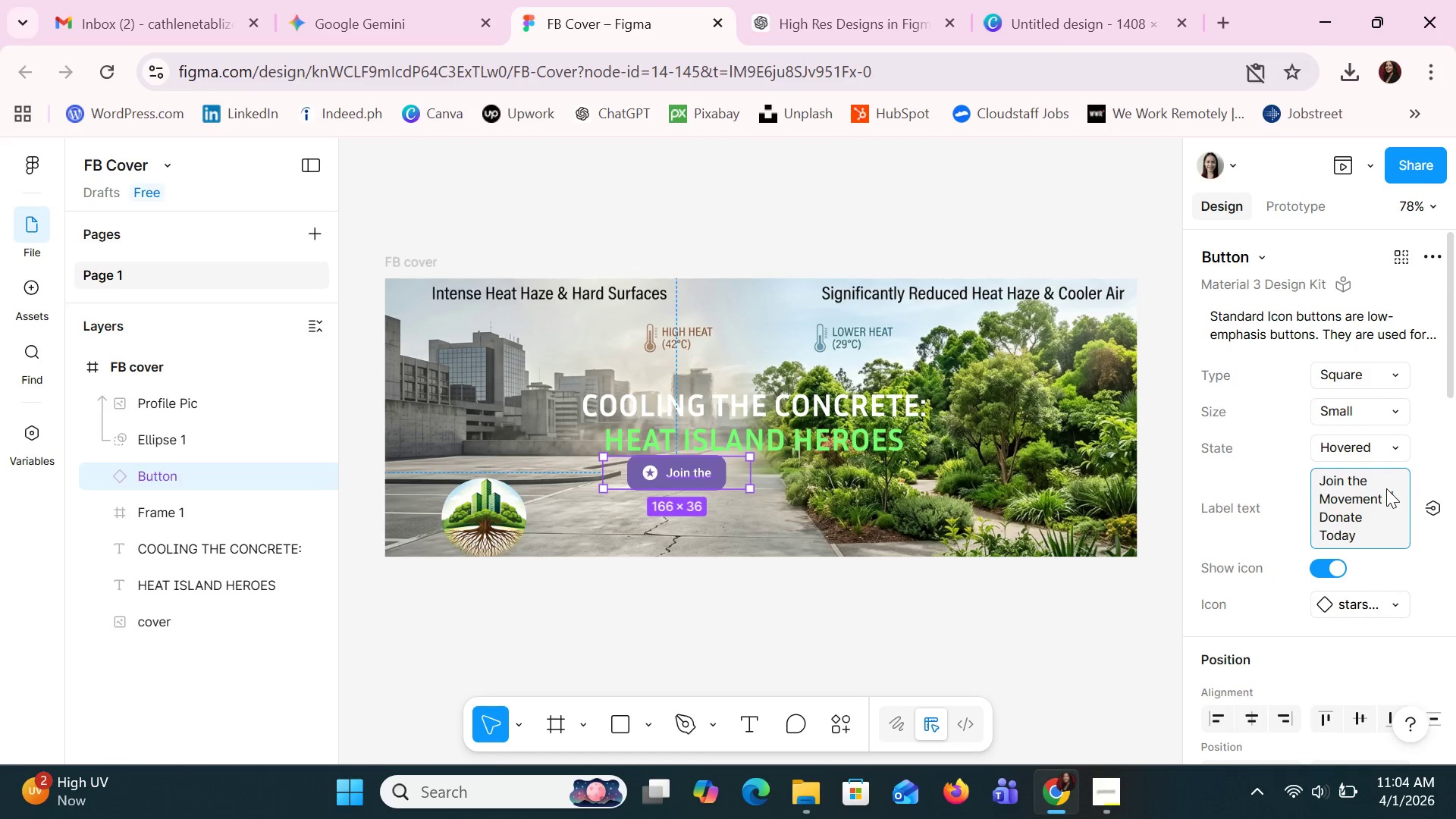 
left_click([1037, 610])
 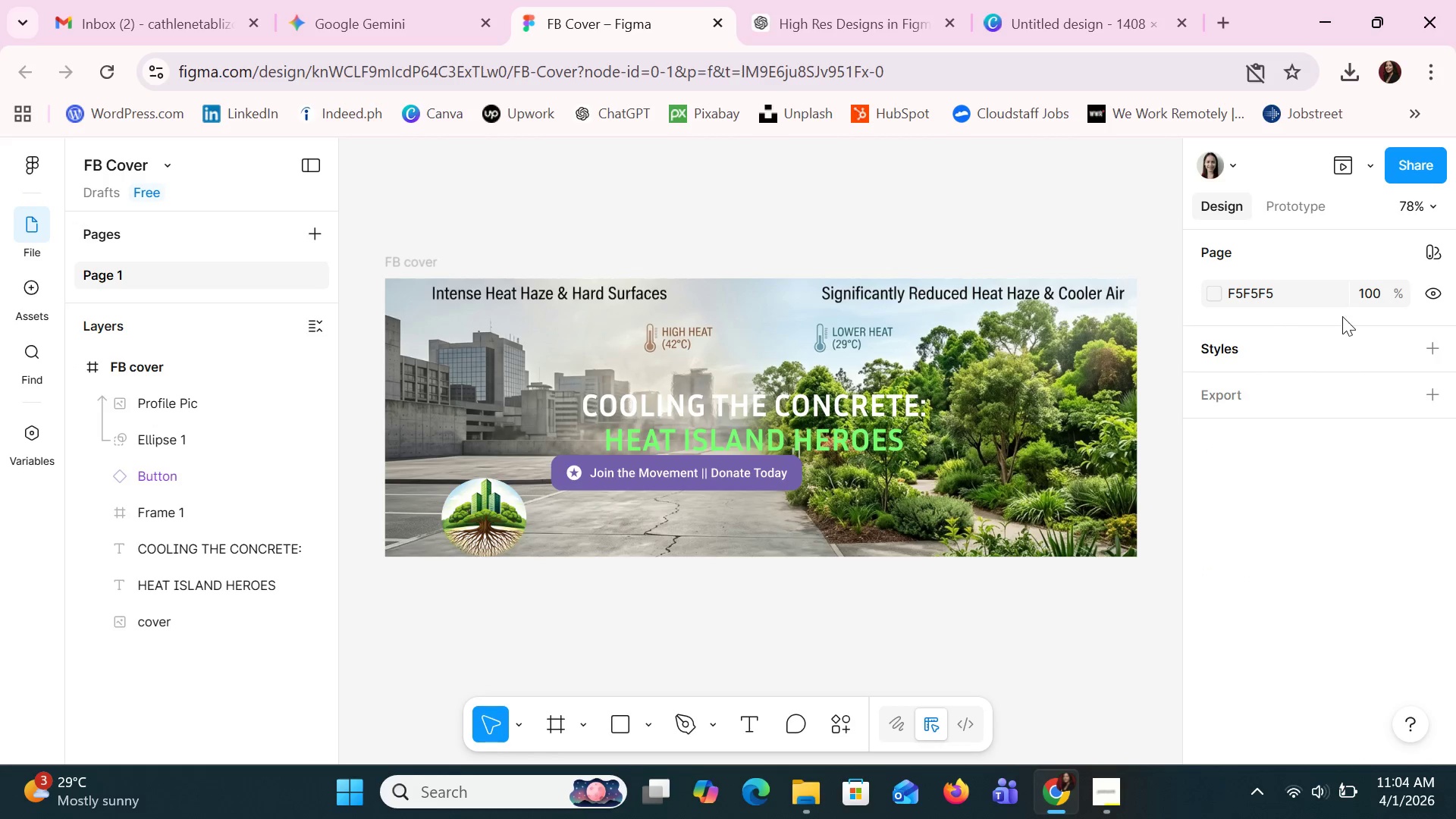 
wait(5.33)
 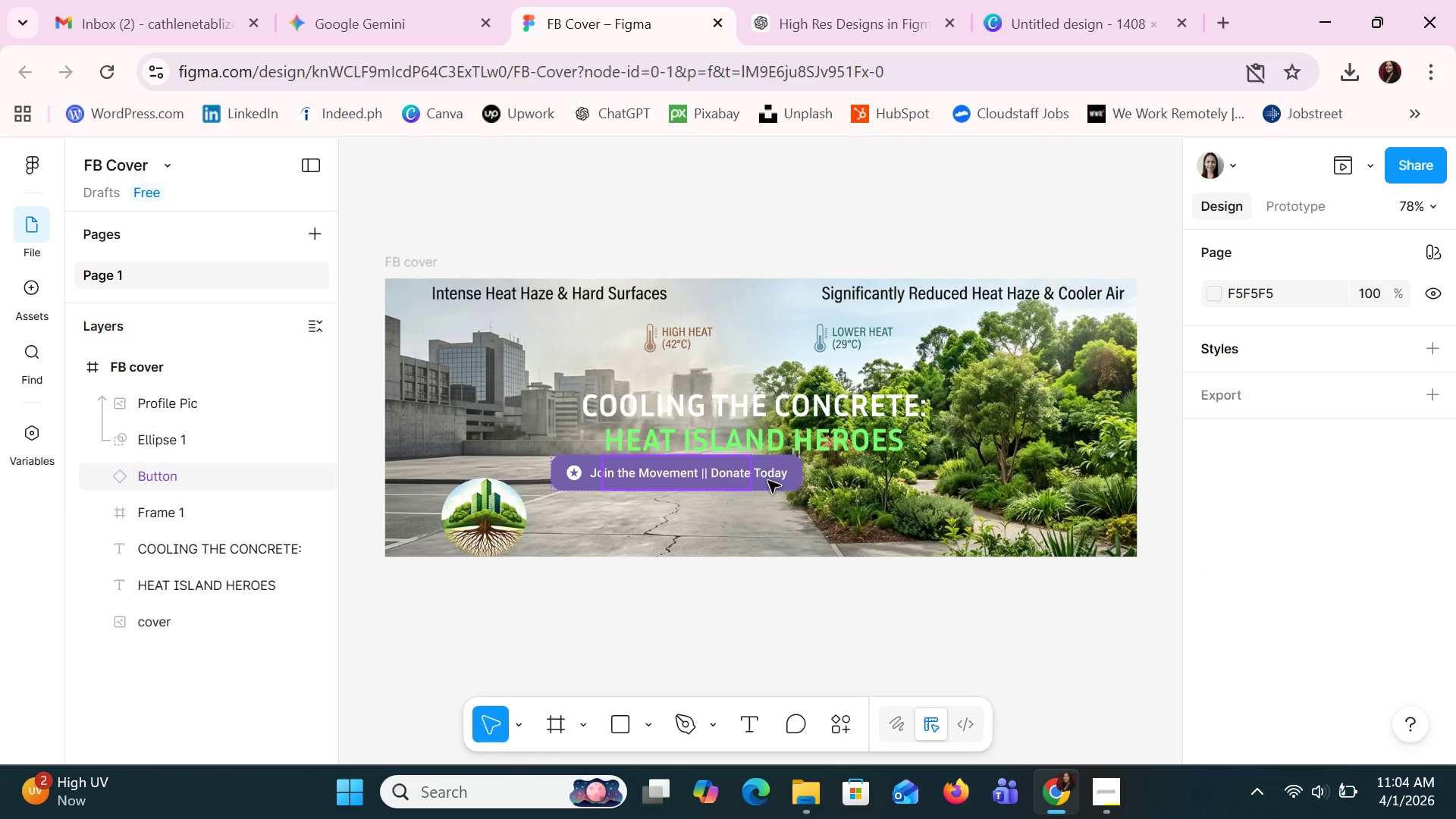 
double_click([1237, 207])
 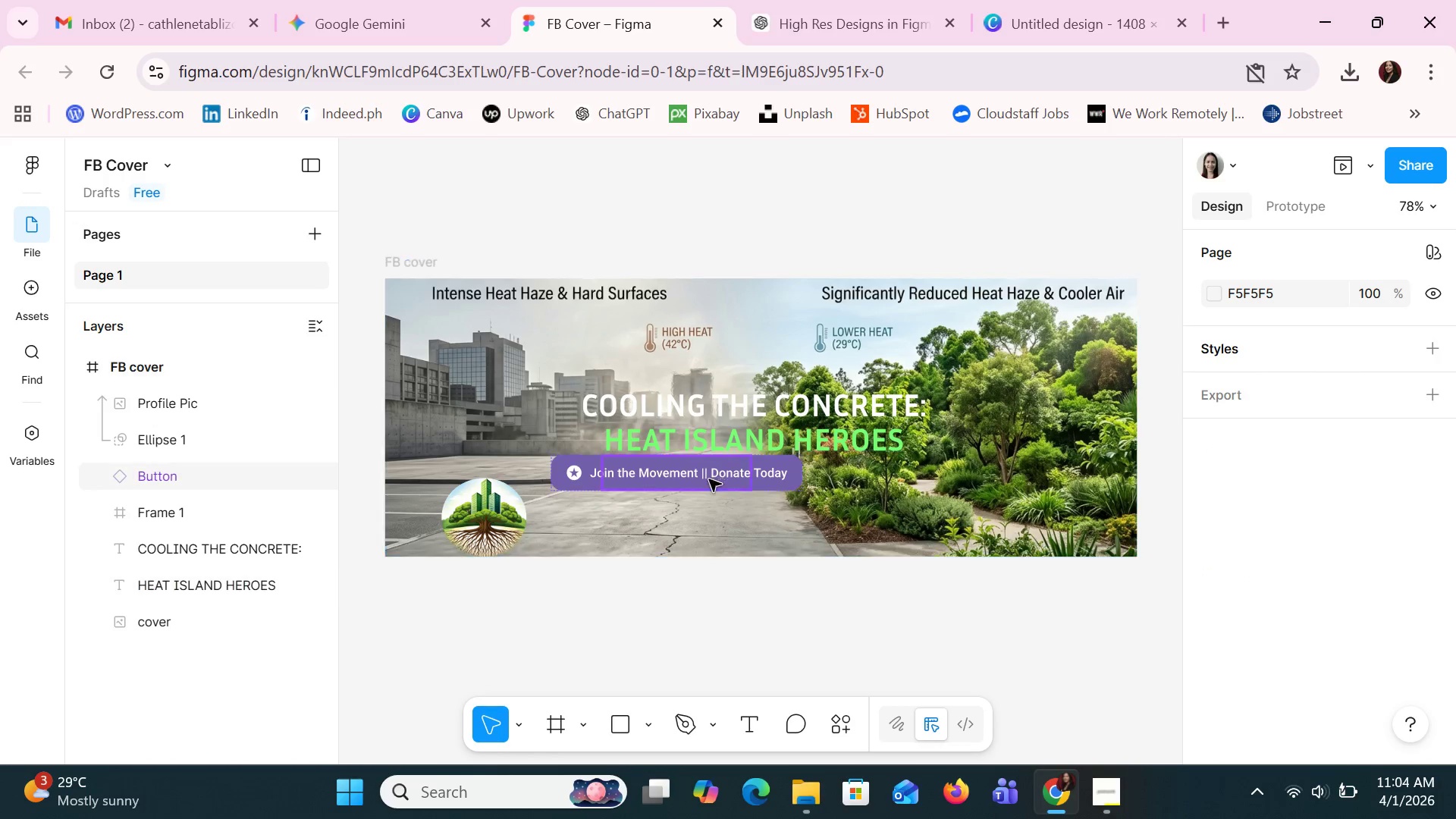 
left_click([714, 485])
 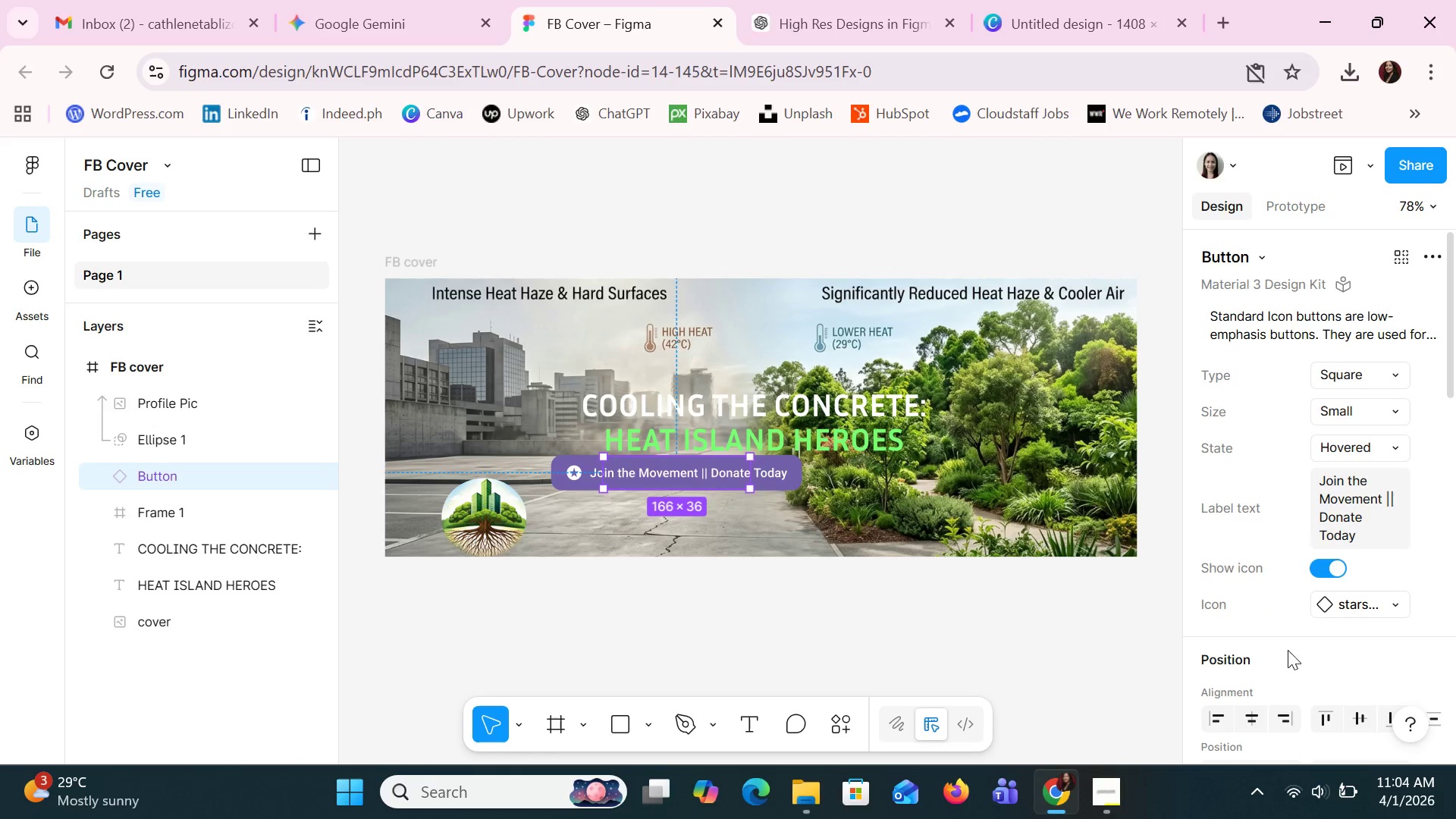 
left_click([1260, 713])
 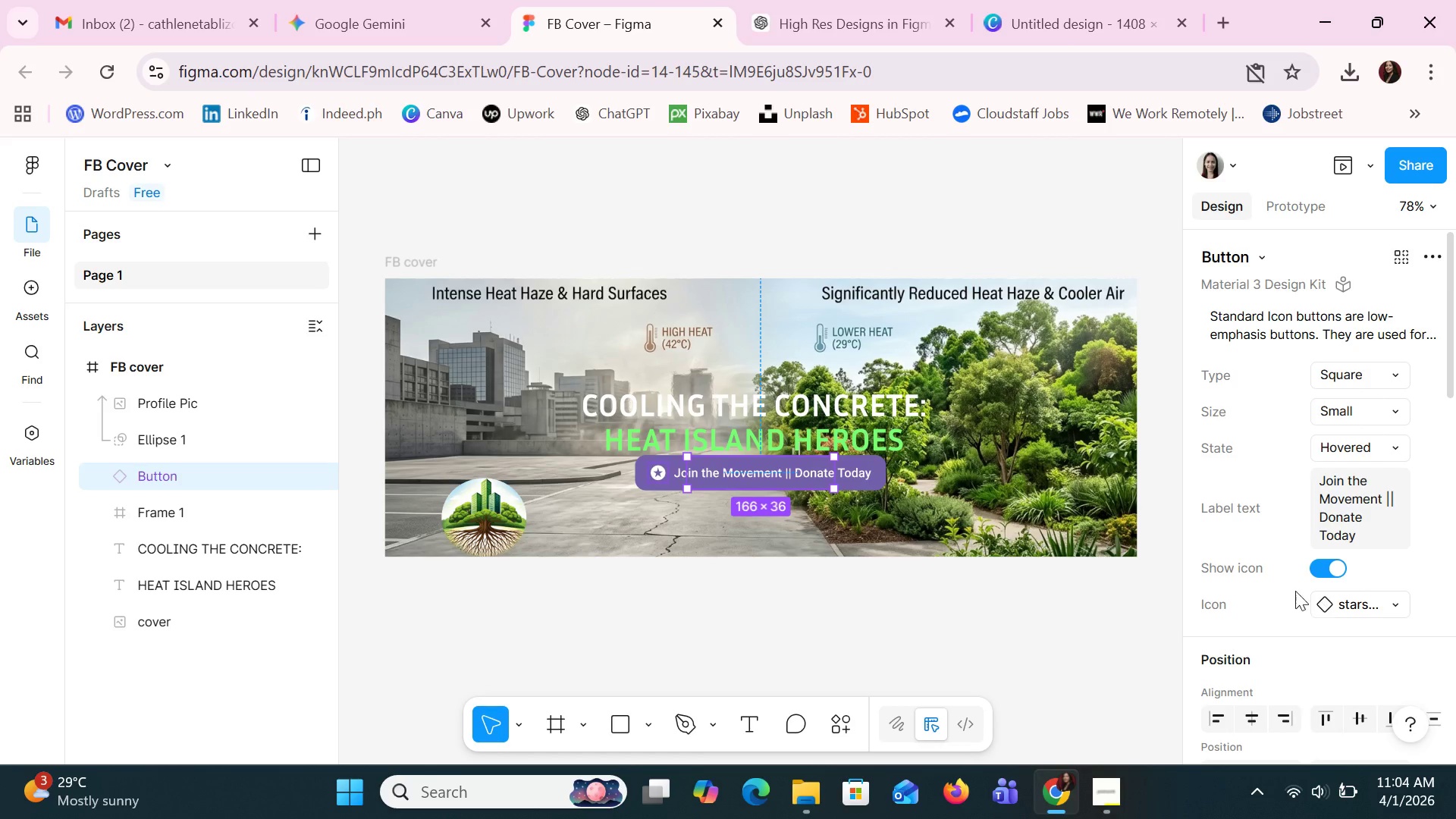 
left_click([867, 408])
 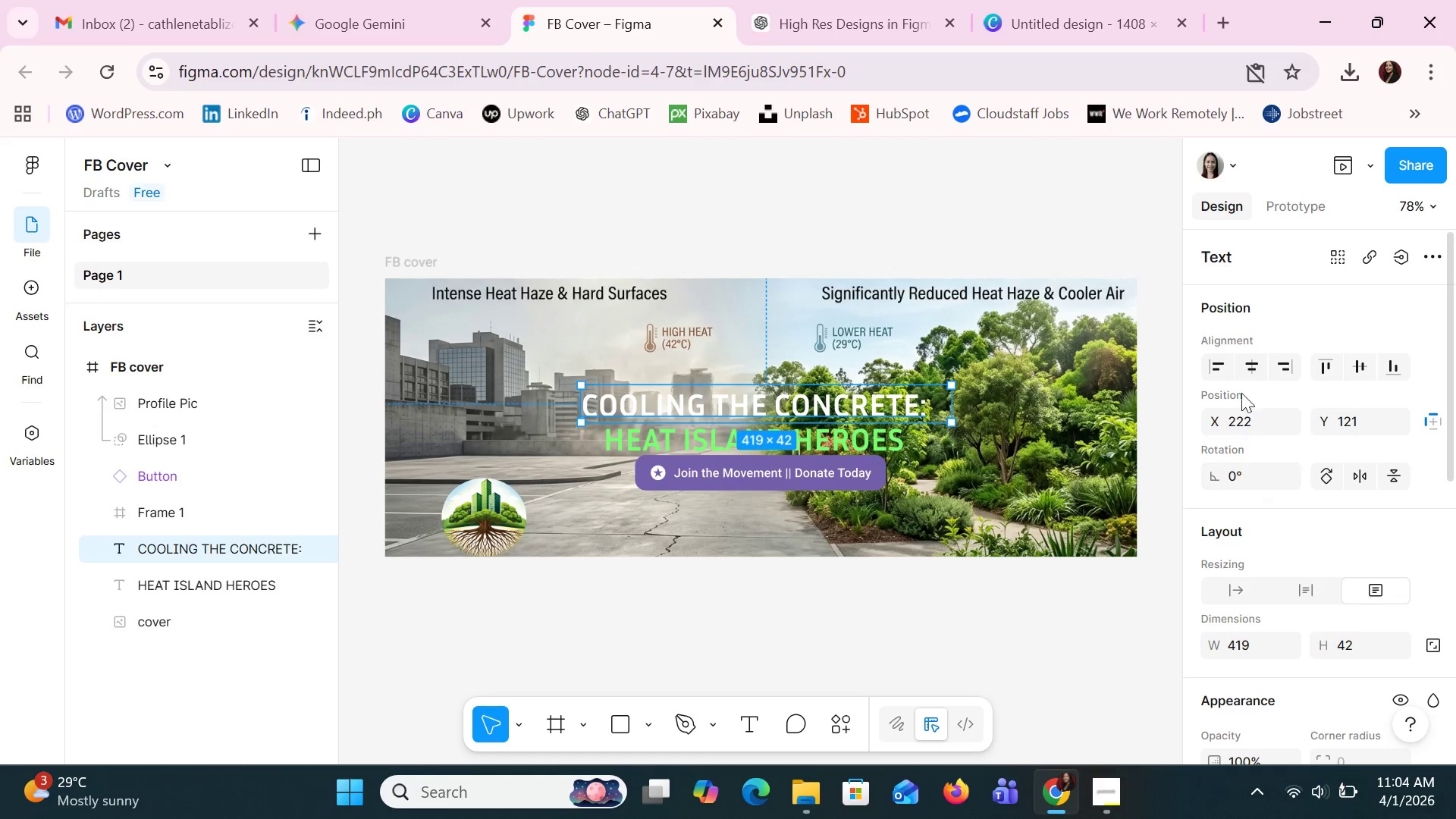 
left_click([1257, 371])
 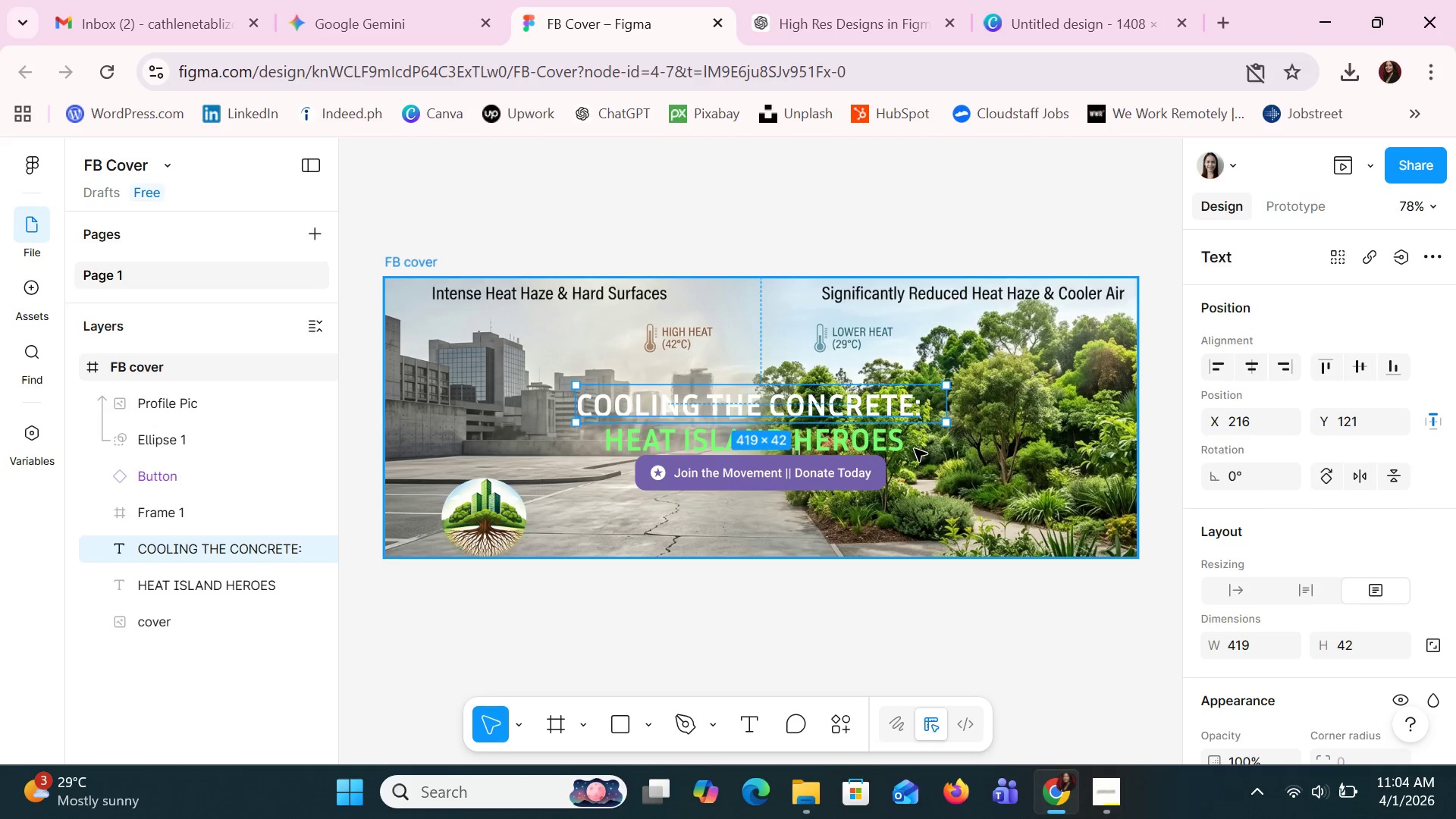 
left_click([897, 440])
 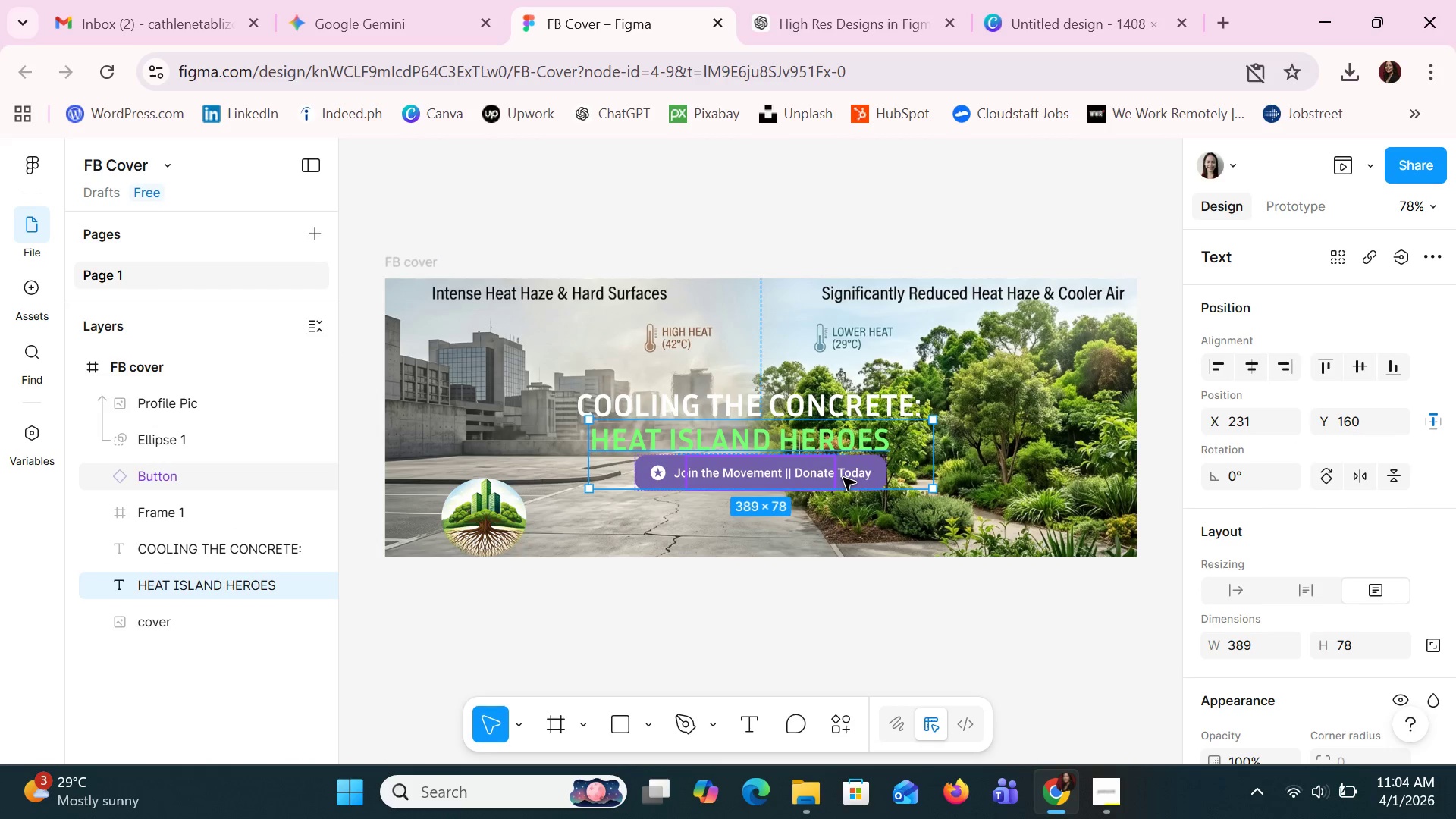 
left_click([860, 639])
 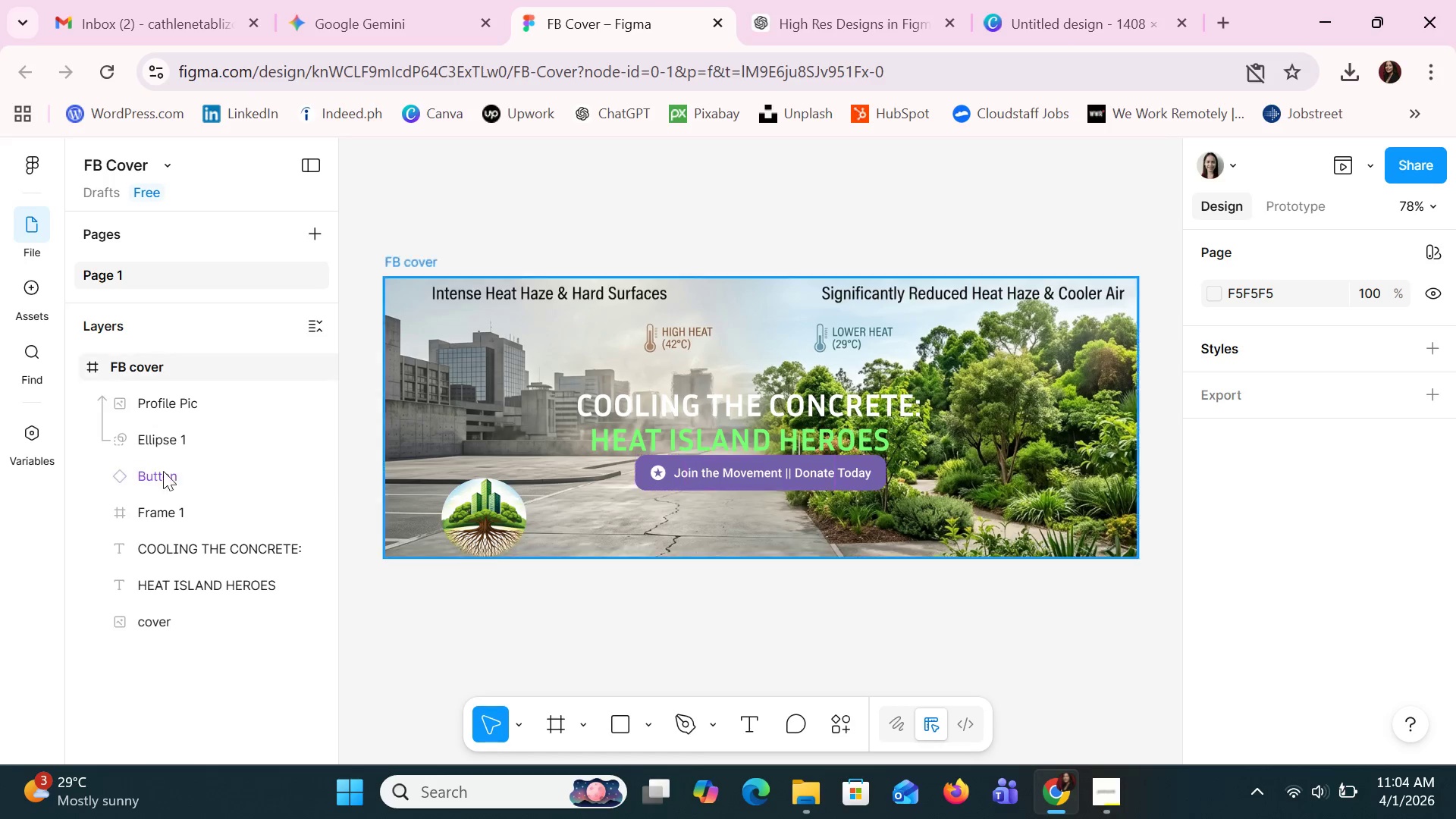 
left_click([127, 479])
 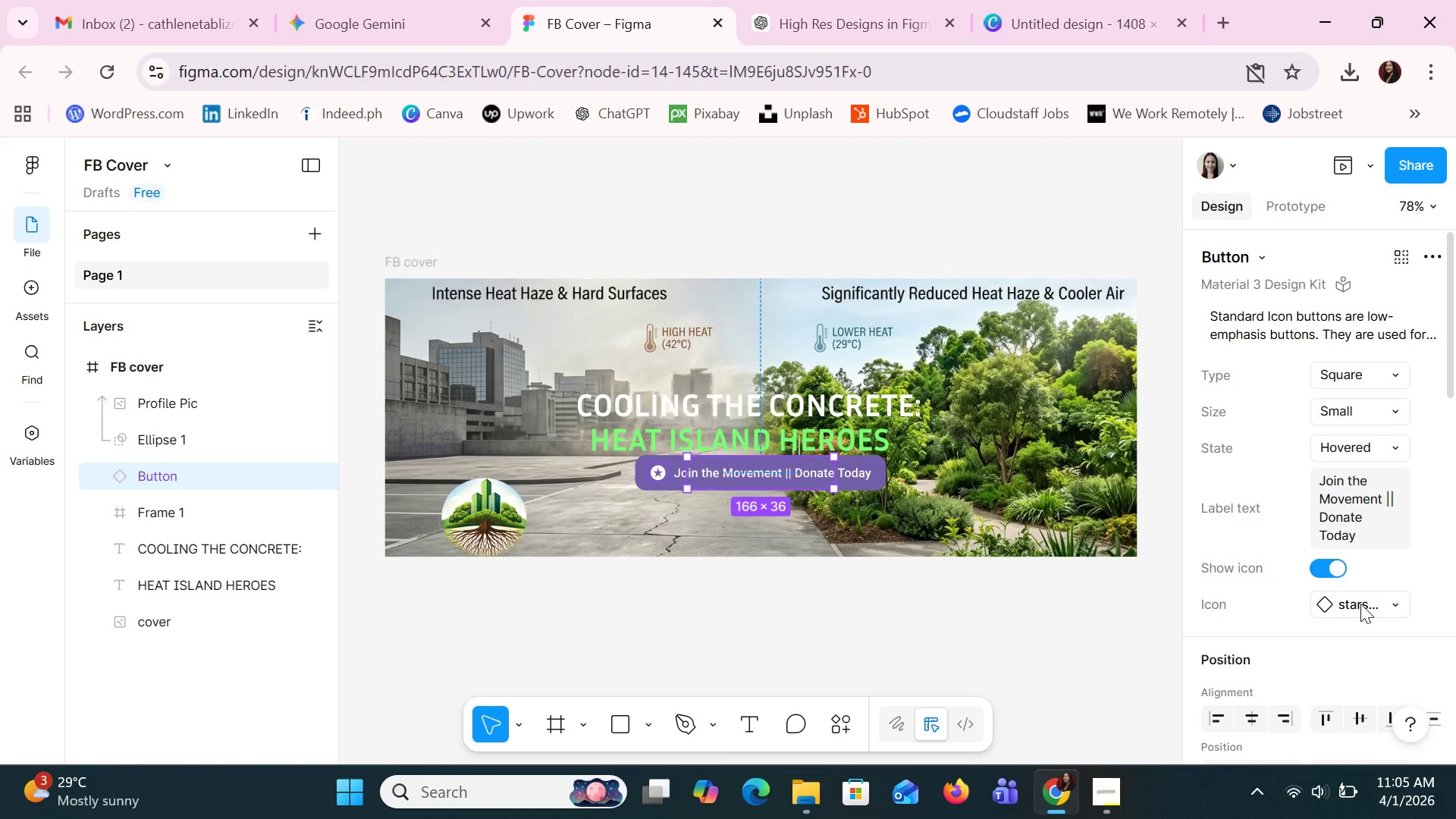 
left_click([1396, 610])
 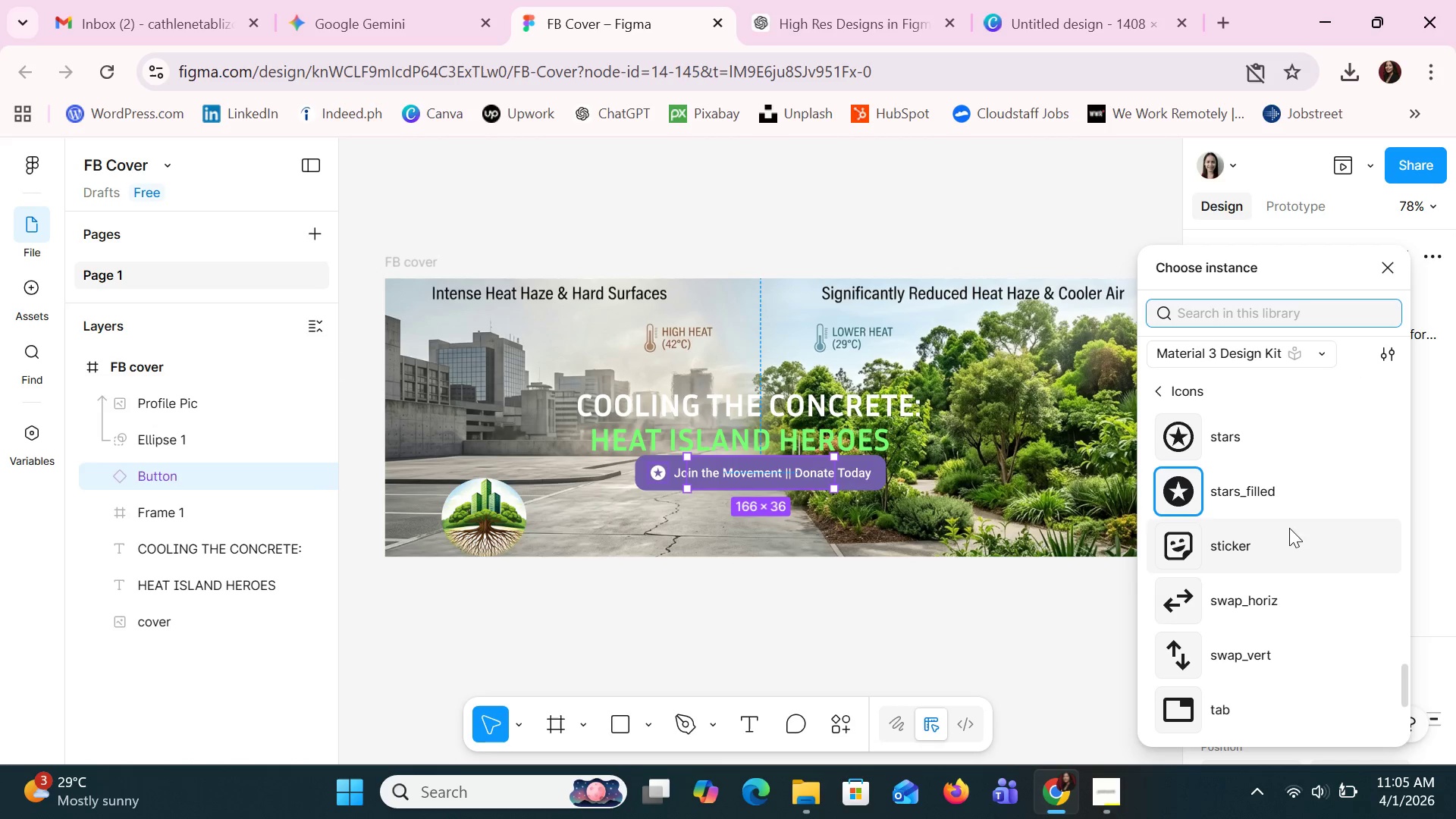 
scroll: coordinate [1274, 586], scroll_direction: up, amount: 4.0
 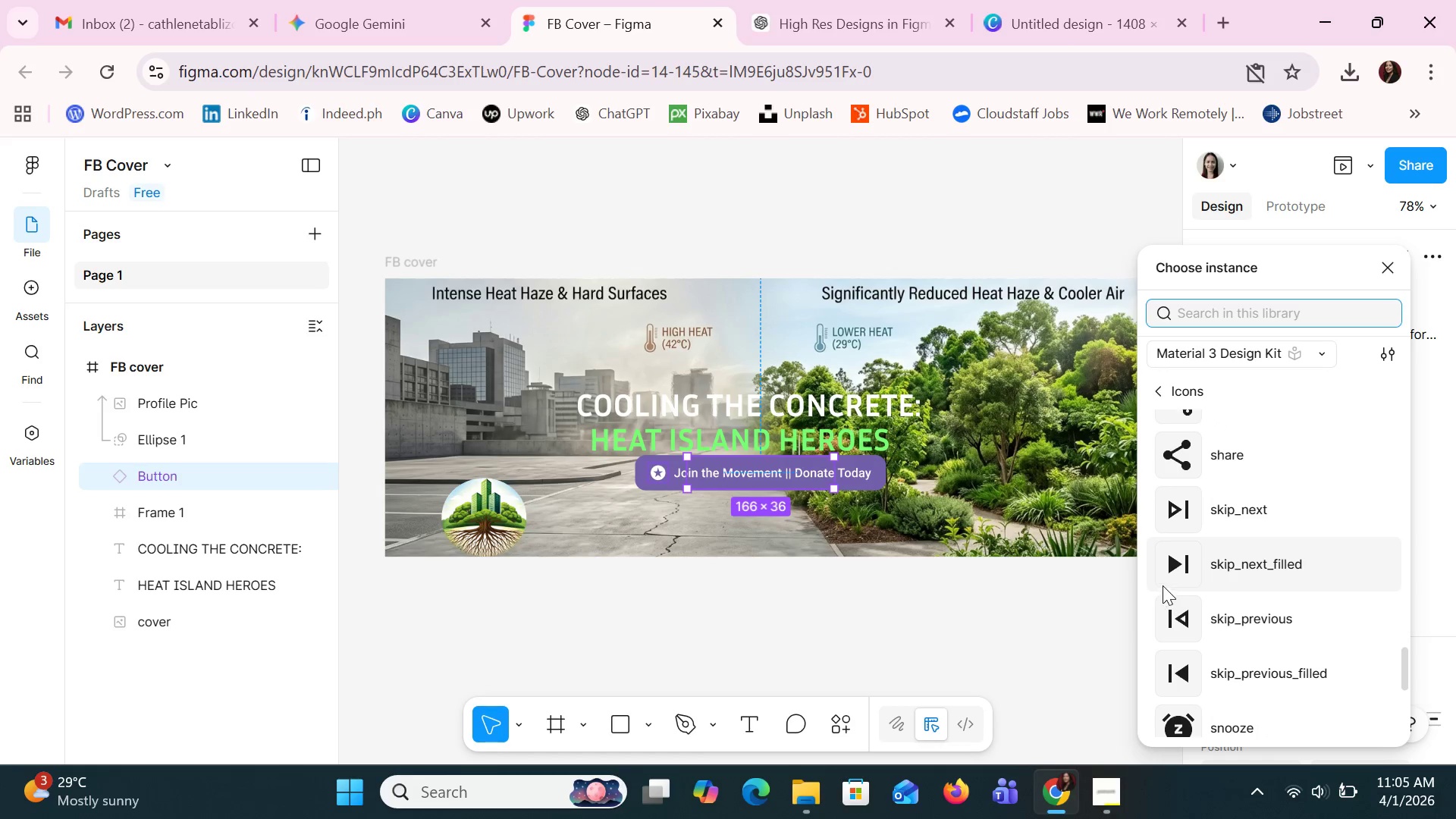 
left_click([1170, 562])
 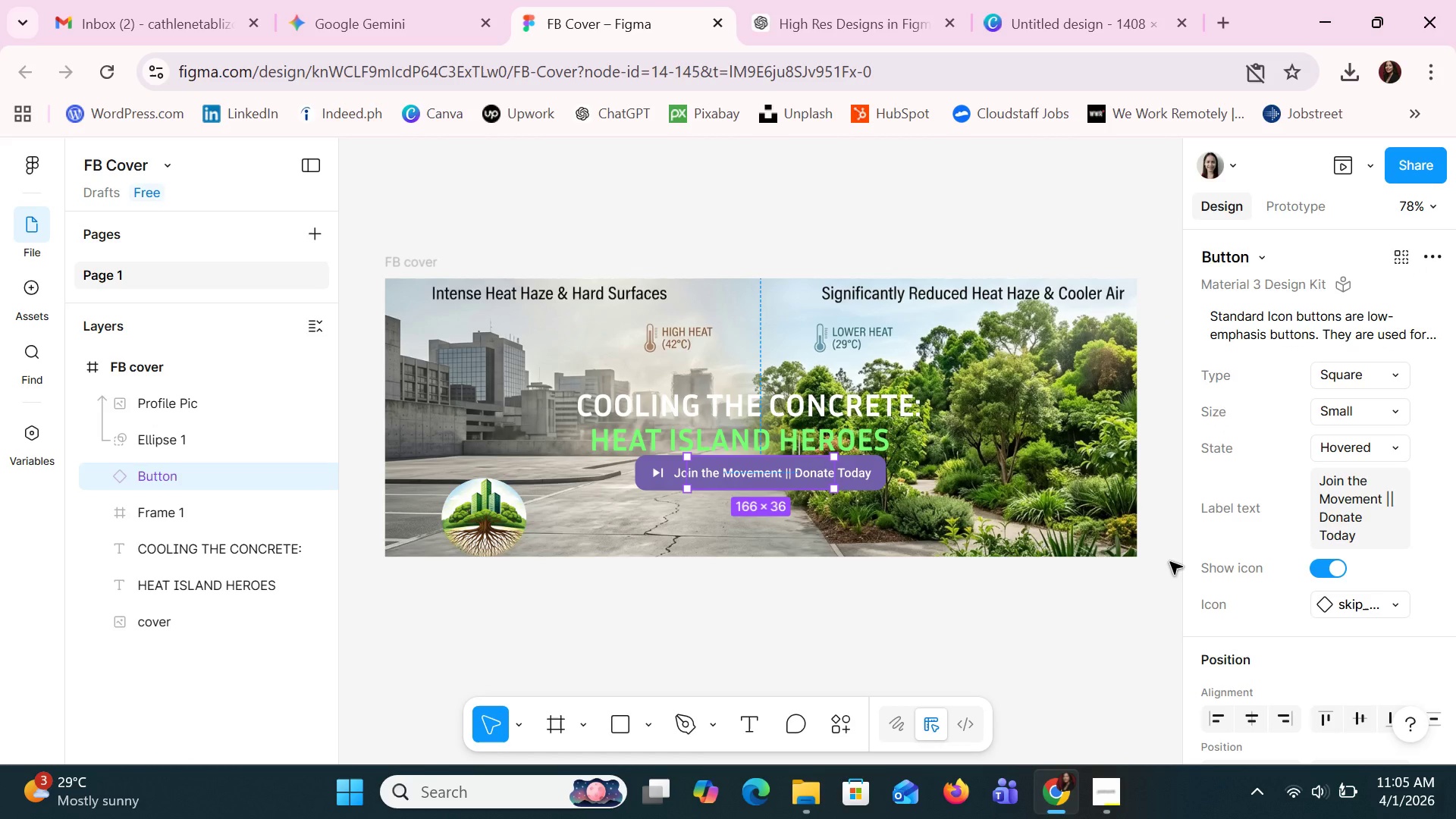 
left_click([1326, 607])
 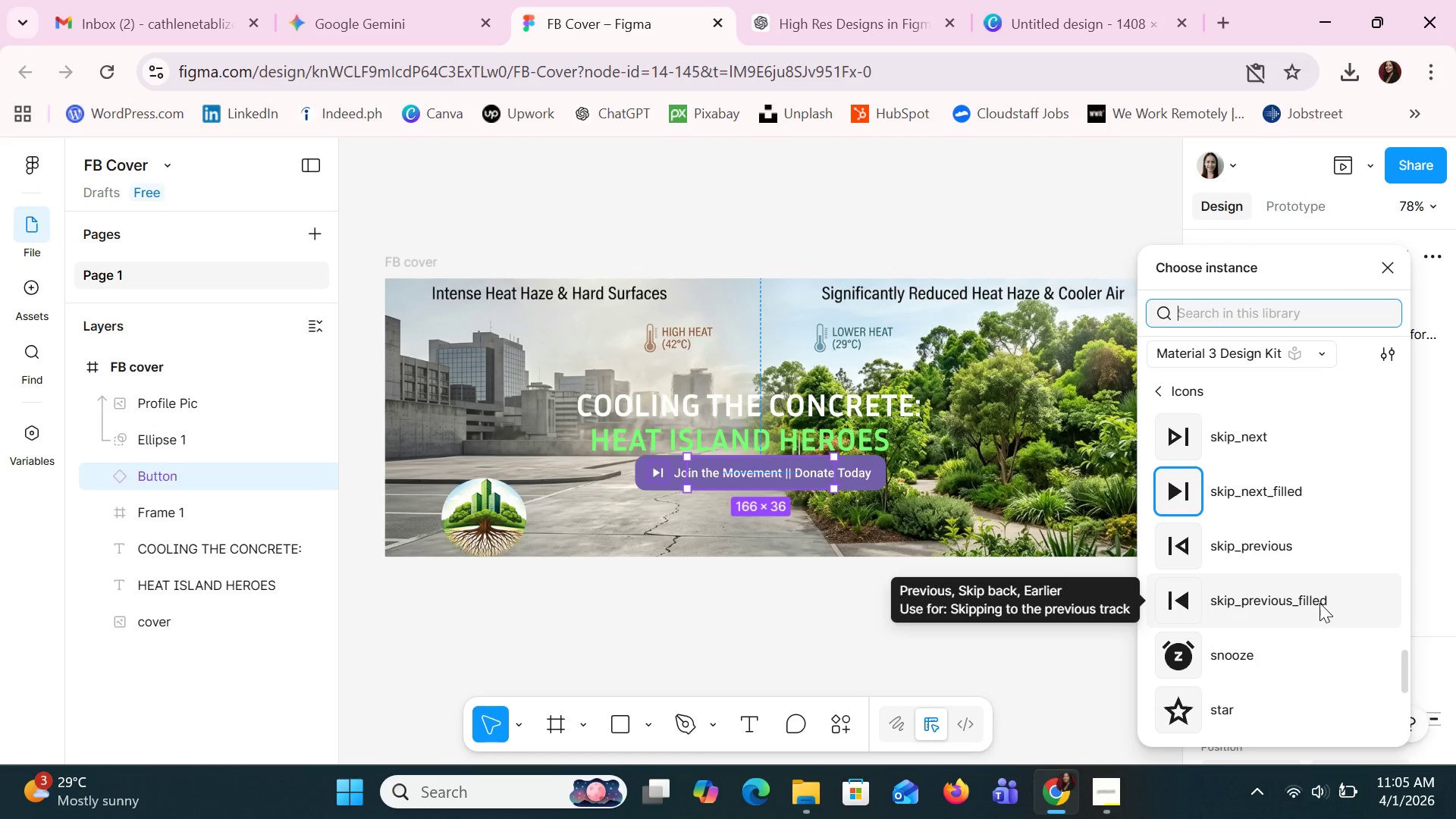 
scroll: coordinate [1200, 669], scroll_direction: up, amount: 6.0
 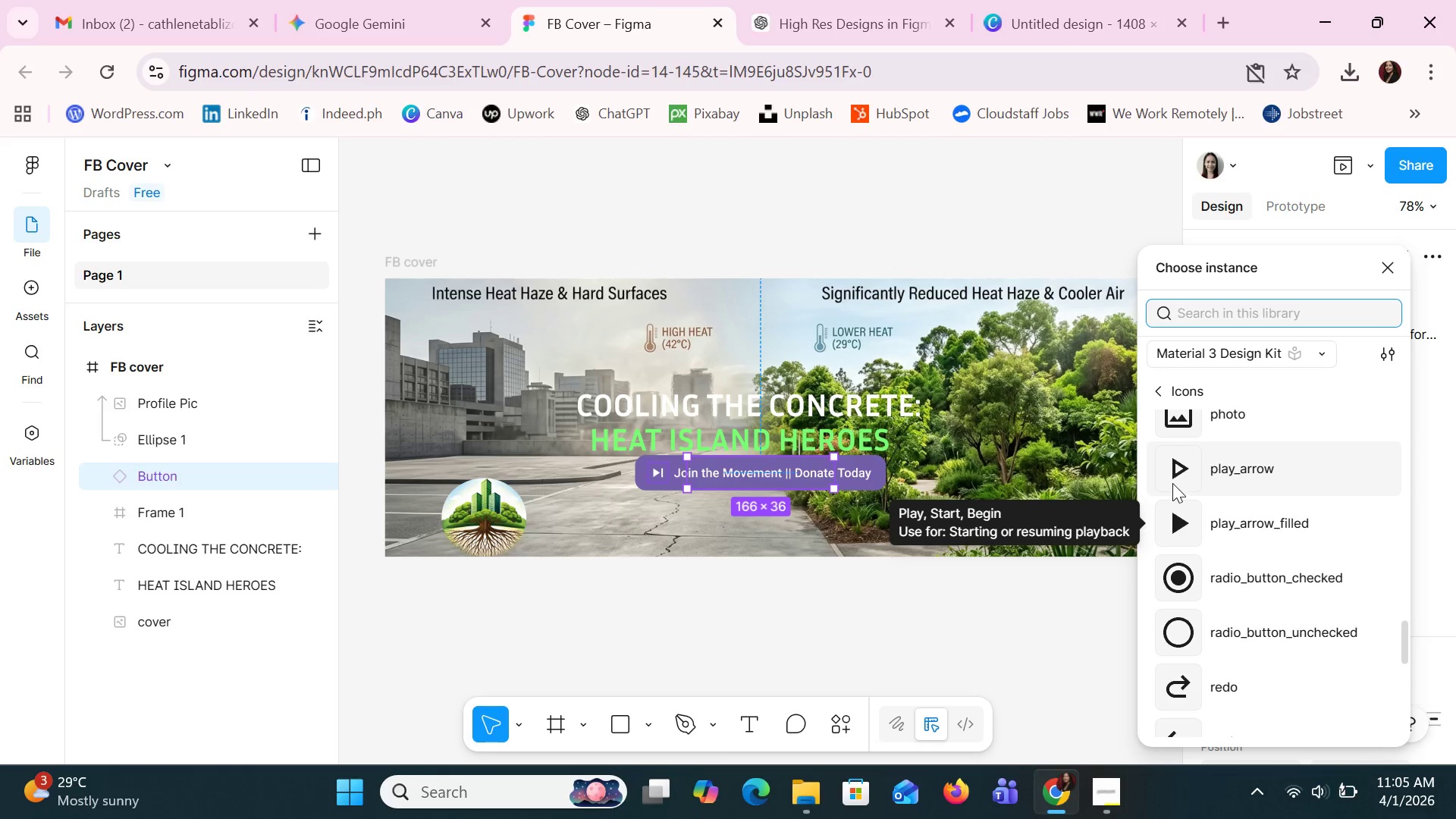 
left_click([1190, 525])
 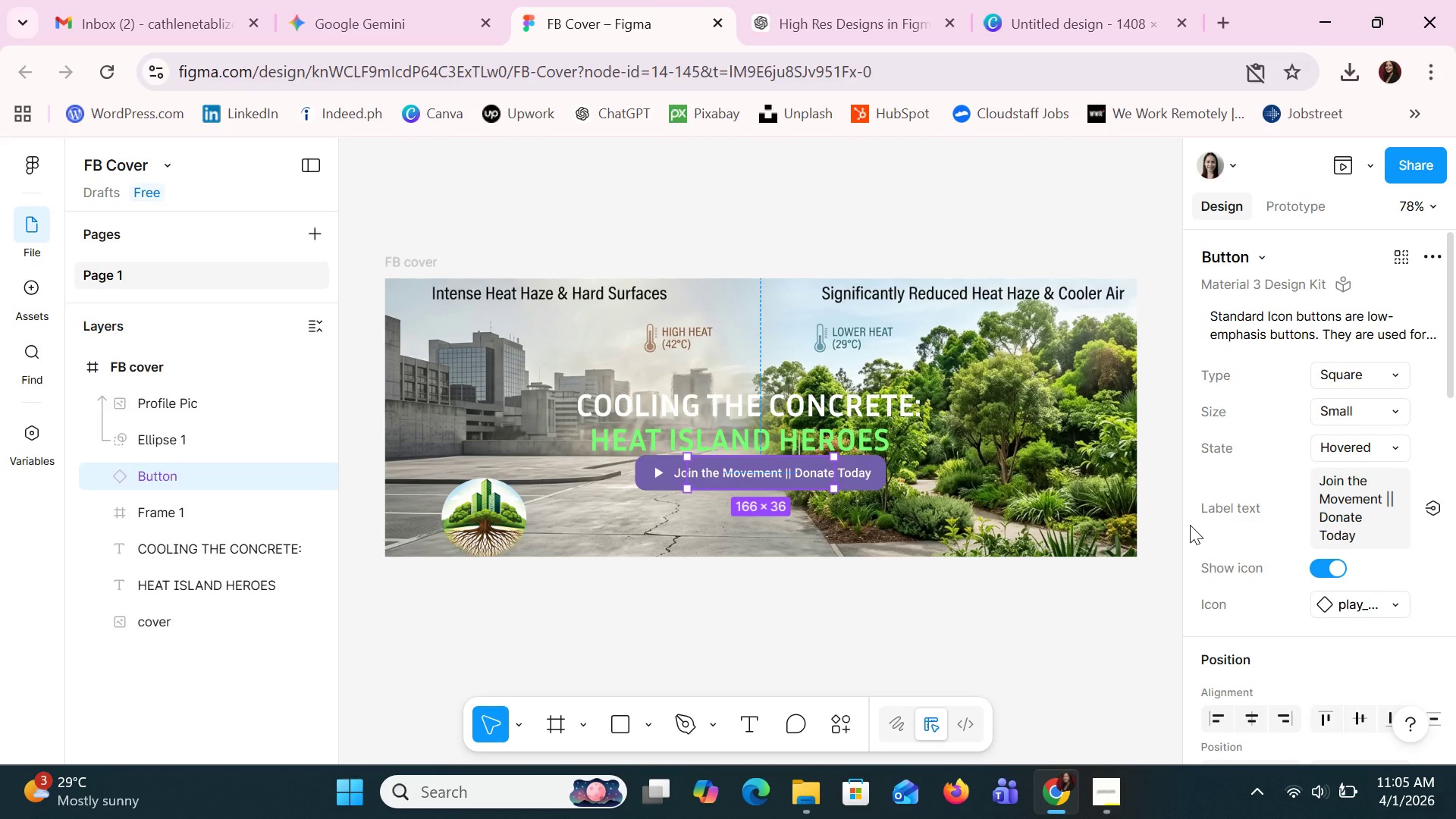 
left_click([1338, 594])
 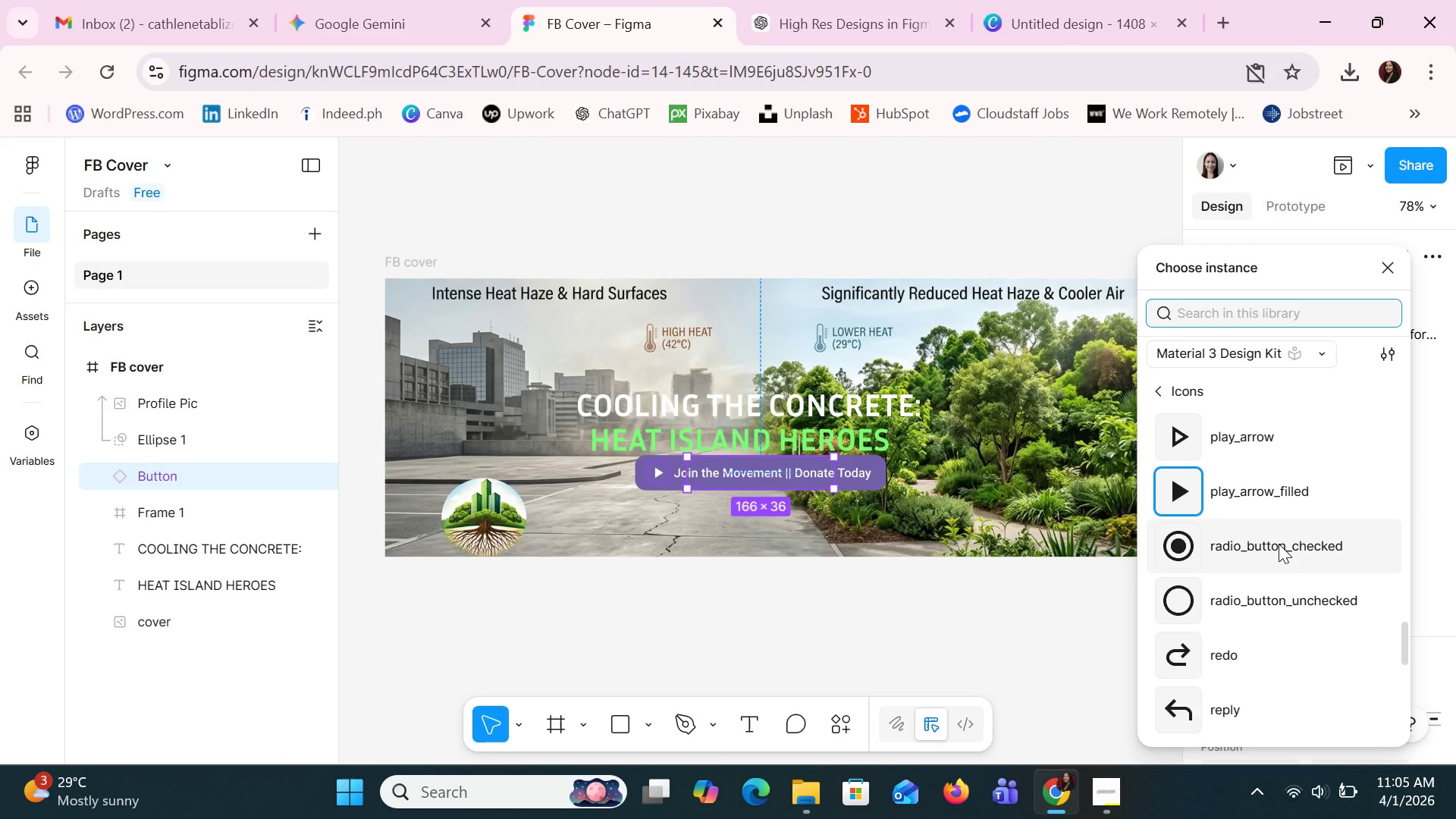 
scroll: coordinate [1282, 546], scroll_direction: up, amount: 4.0
 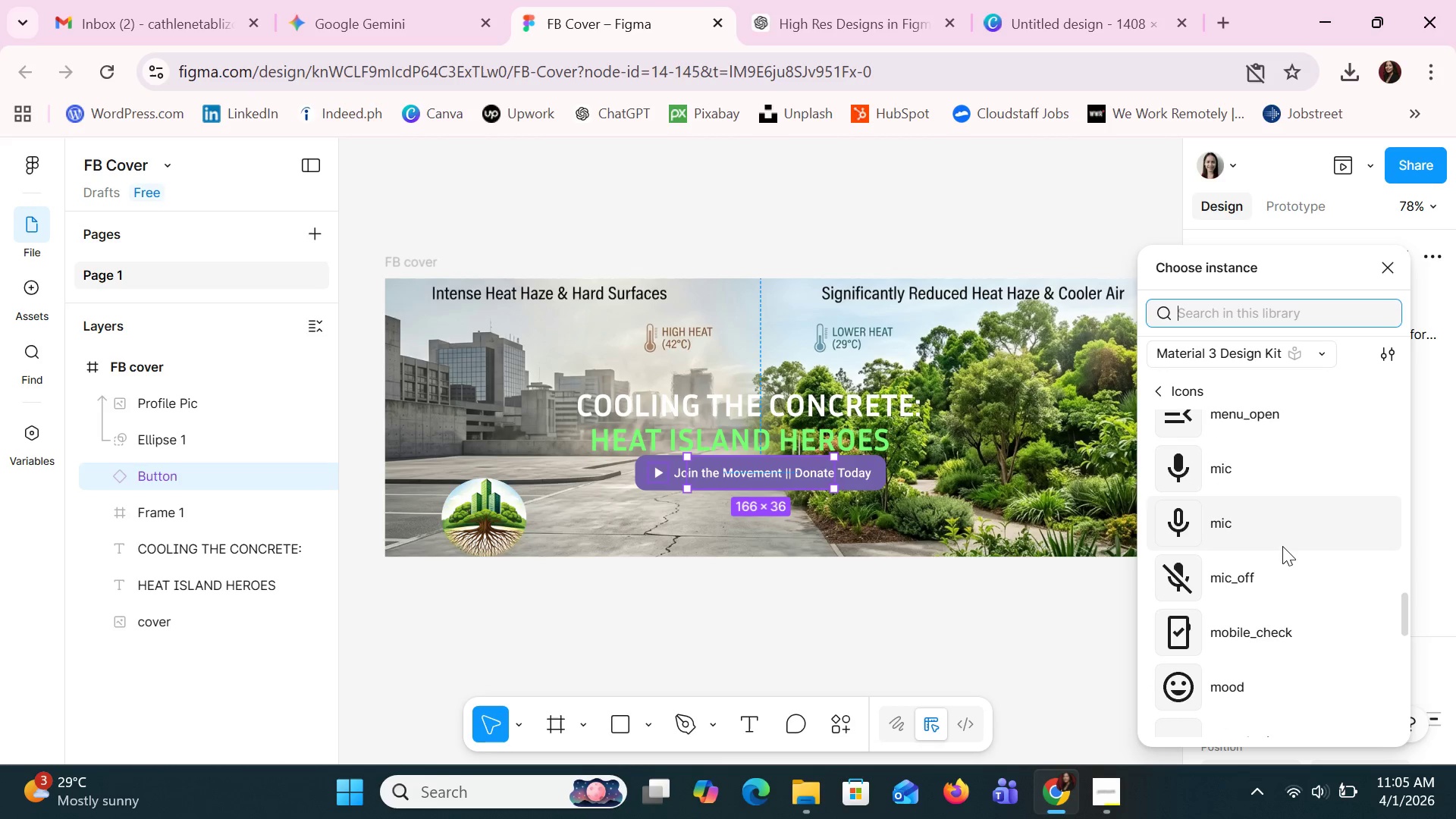 
scroll: coordinate [1282, 546], scroll_direction: down, amount: 2.0
 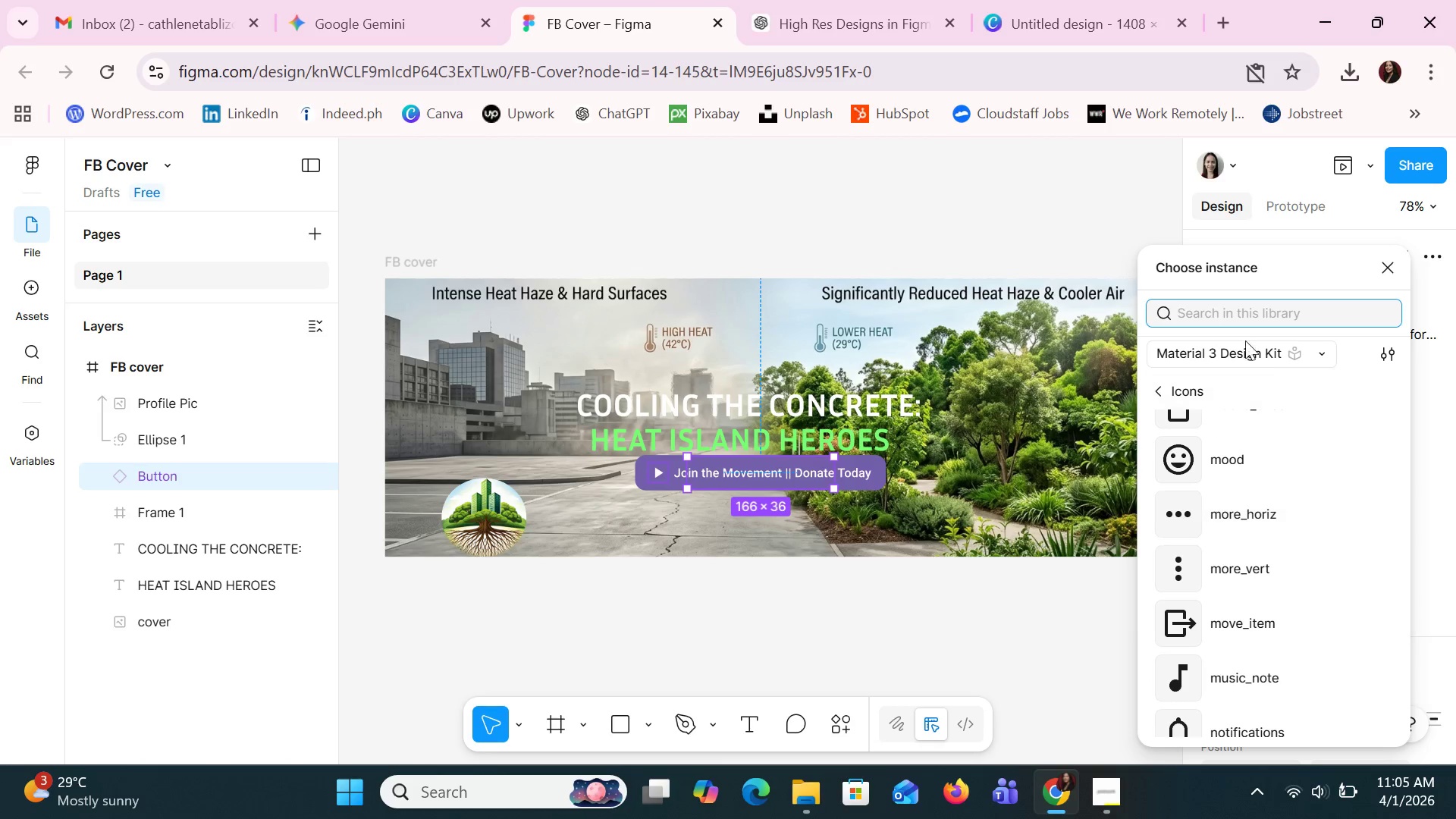 
left_click([1241, 313])
 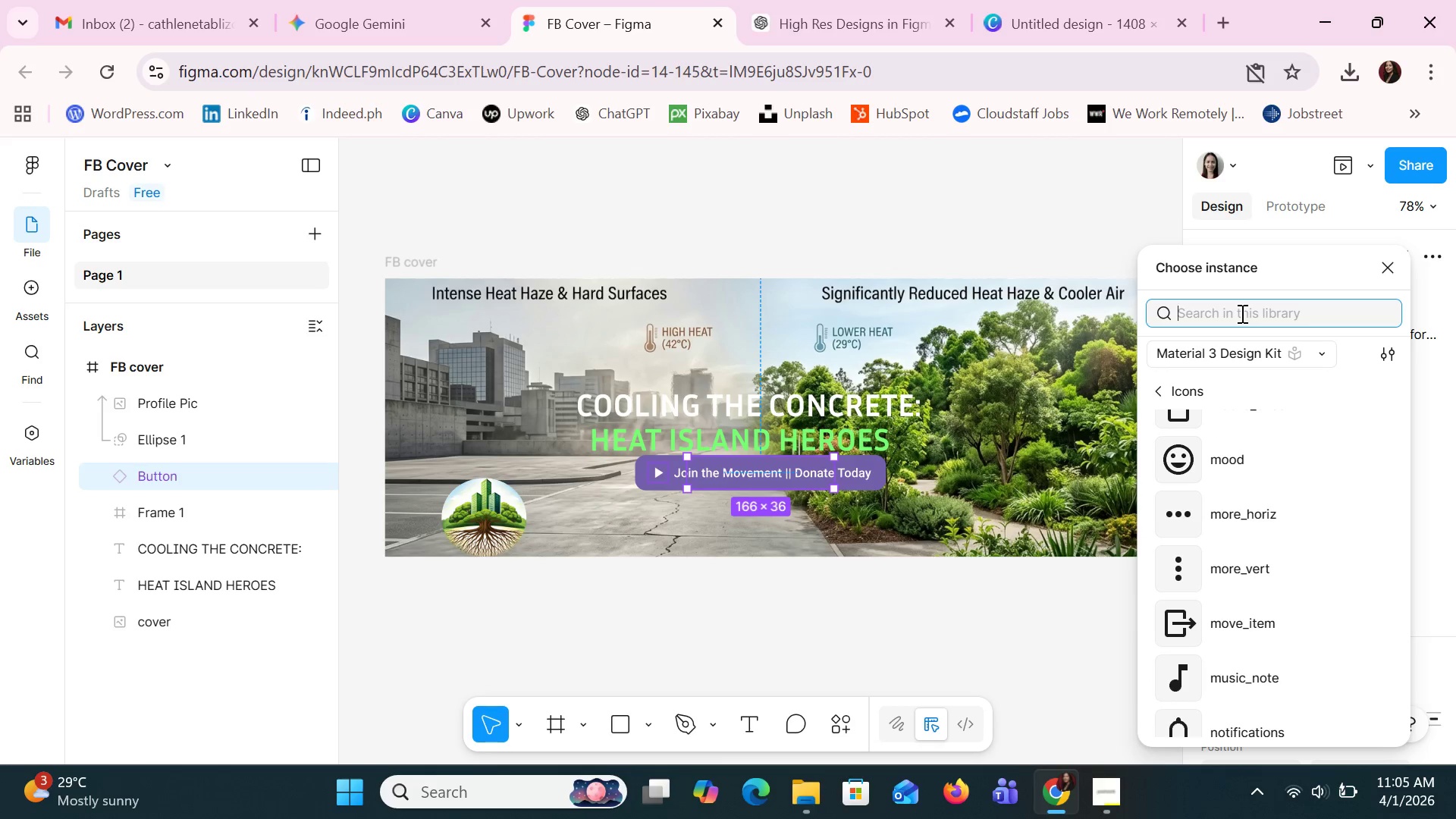 
type(move nec)
key(Backspace)
type(x)
 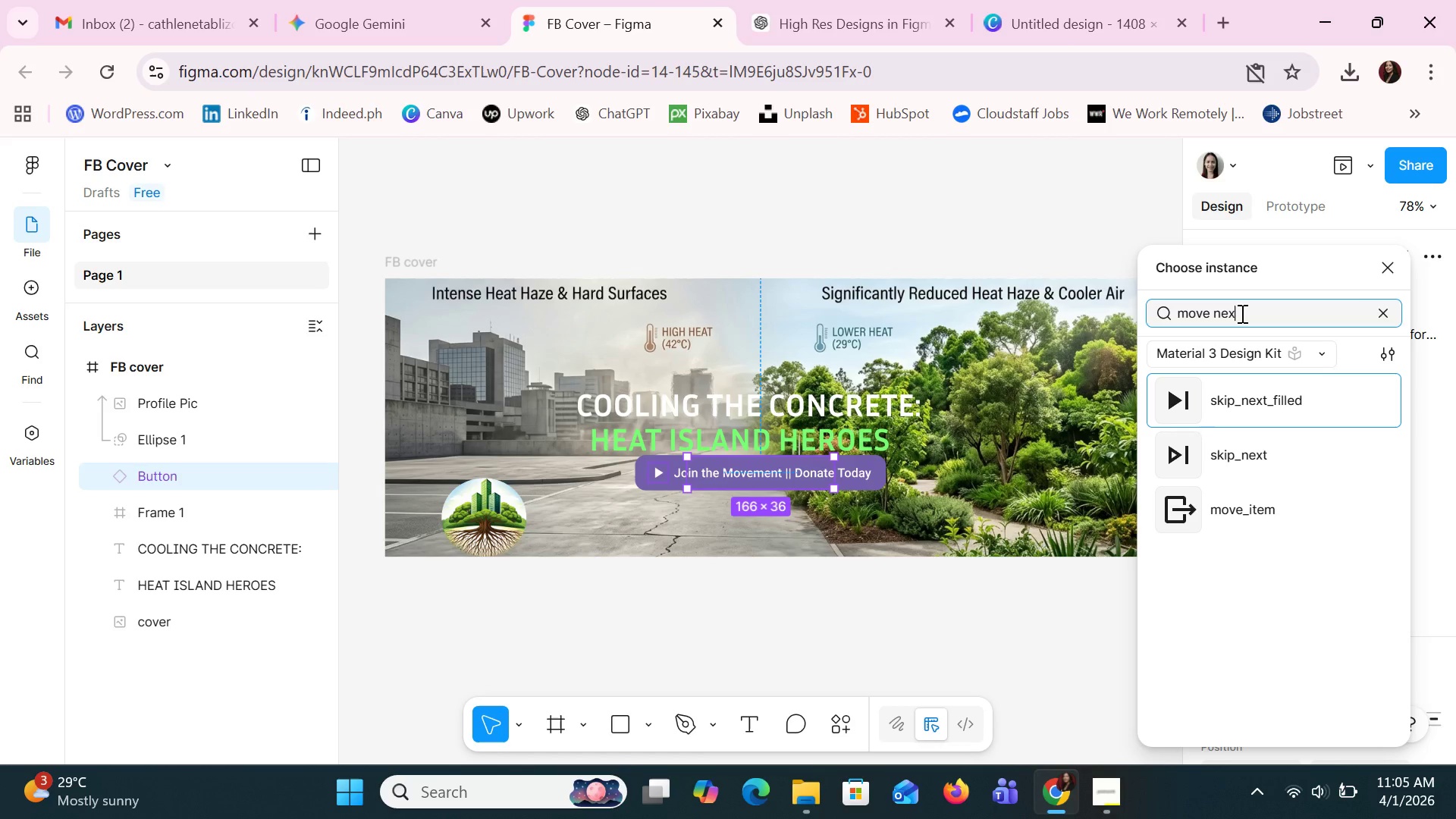 
left_click([1254, 439])
 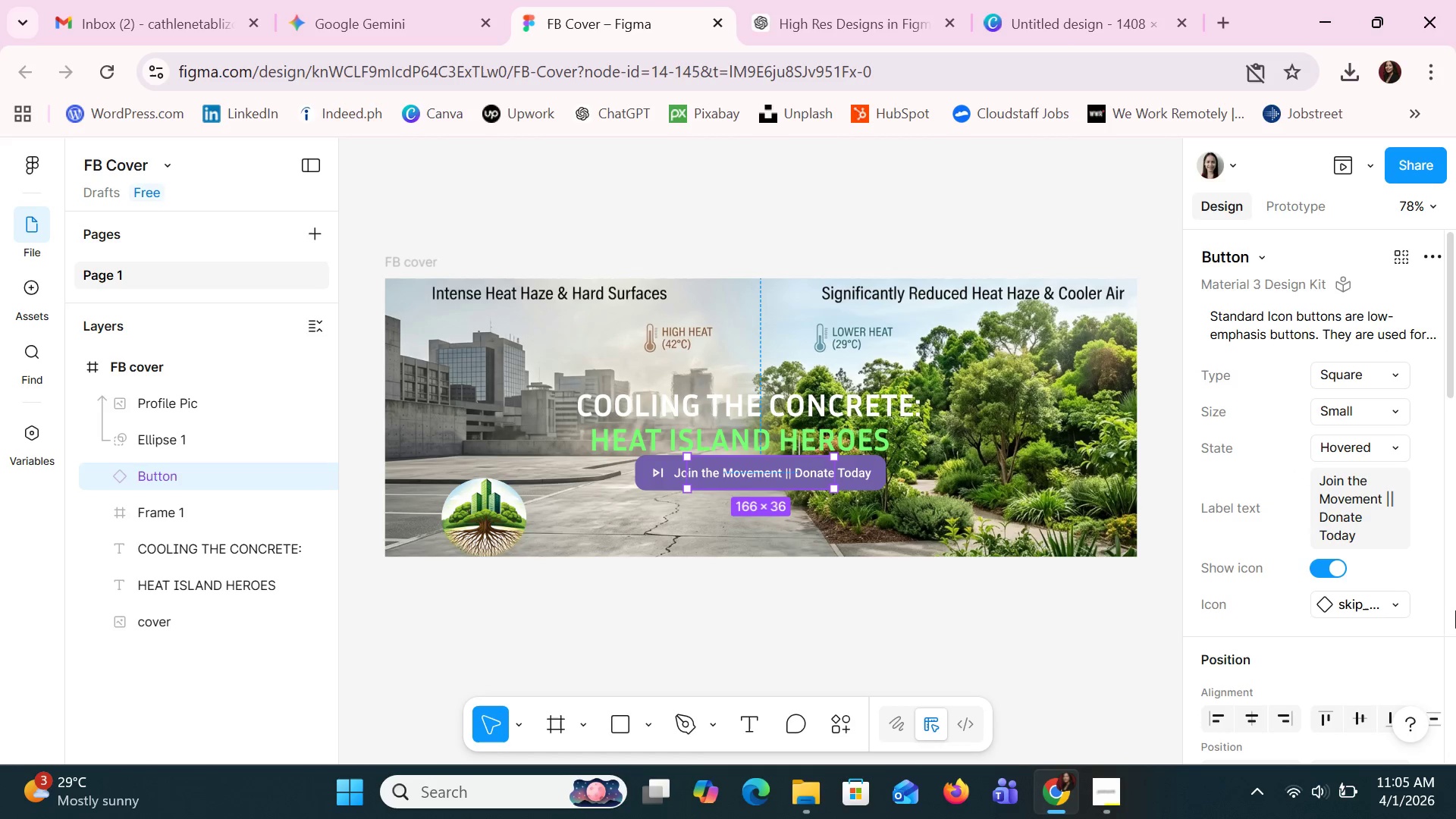 
scroll: coordinate [1301, 612], scroll_direction: down, amount: 2.0
 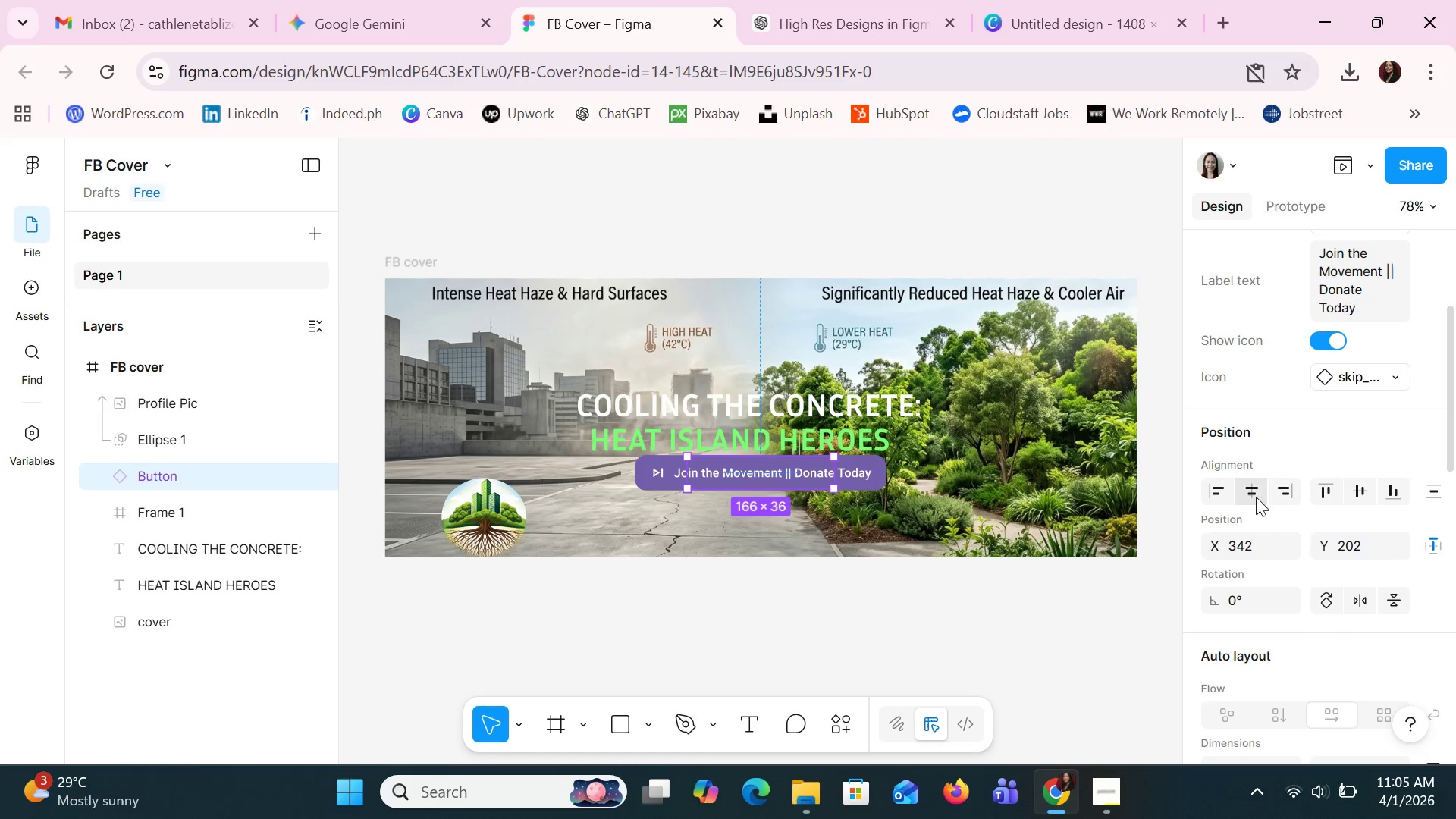 
left_click([1253, 491])
 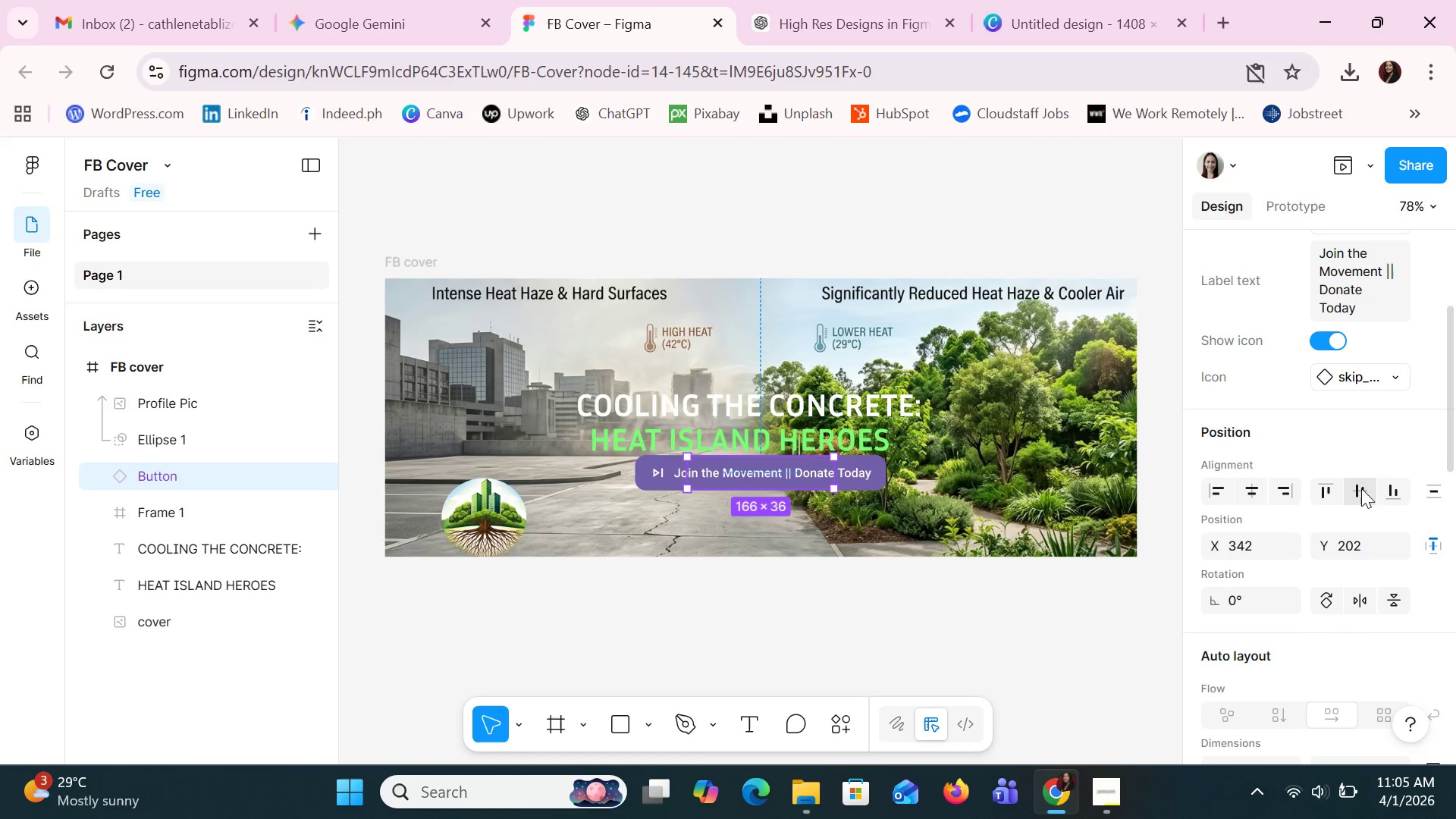 
left_click([1353, 482])
 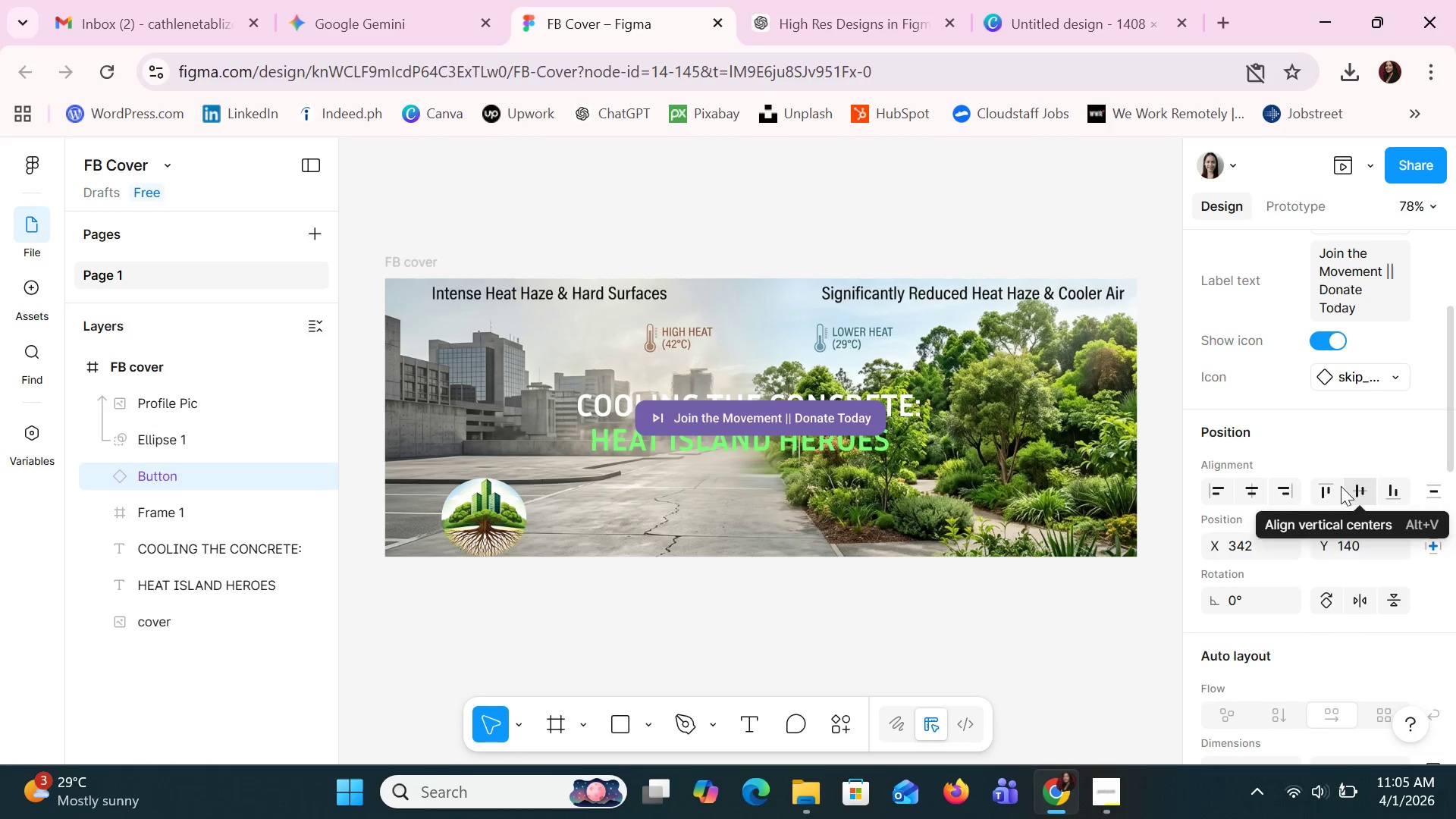 
left_click([1333, 486])
 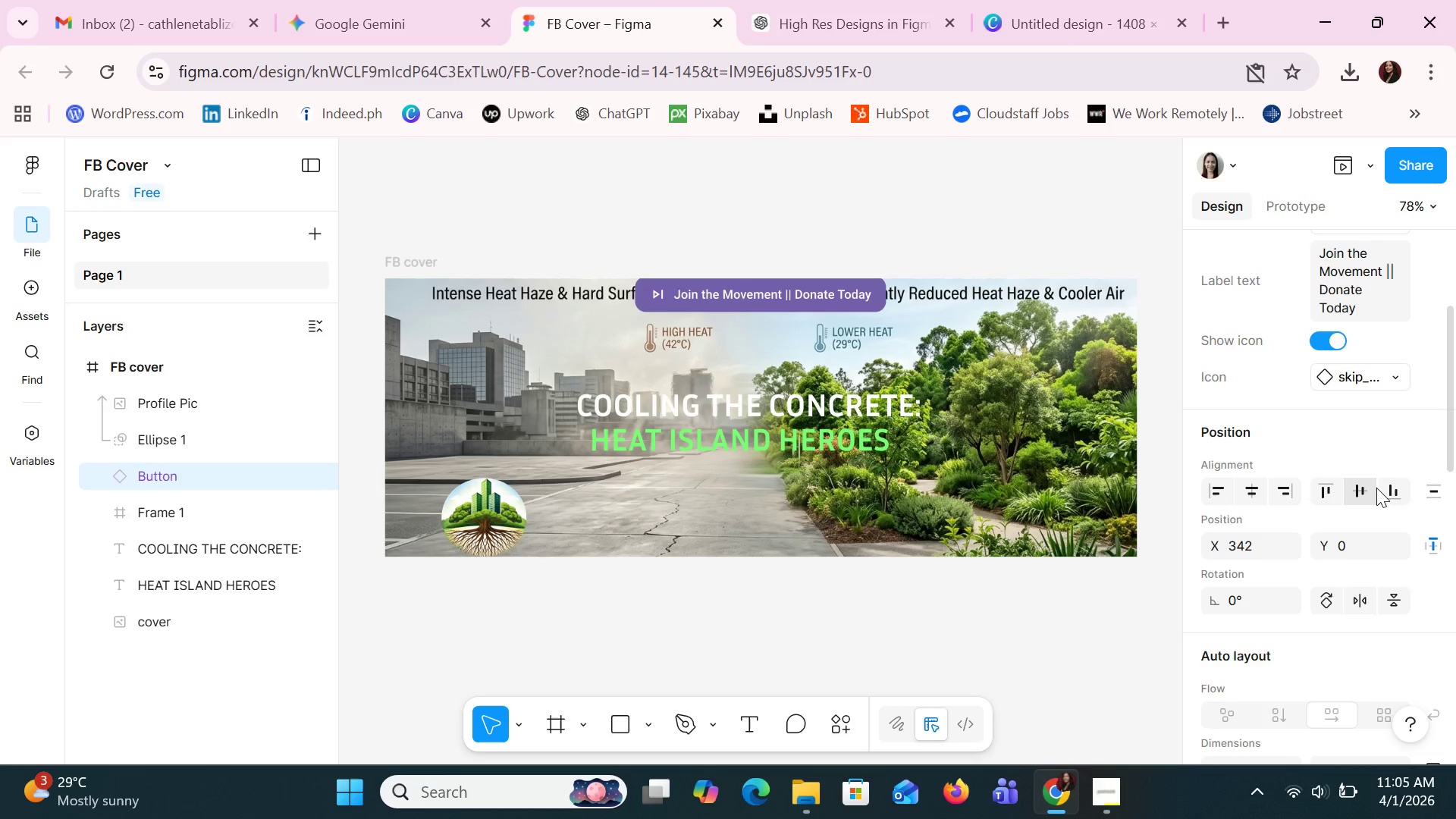 
left_click([1393, 497])
 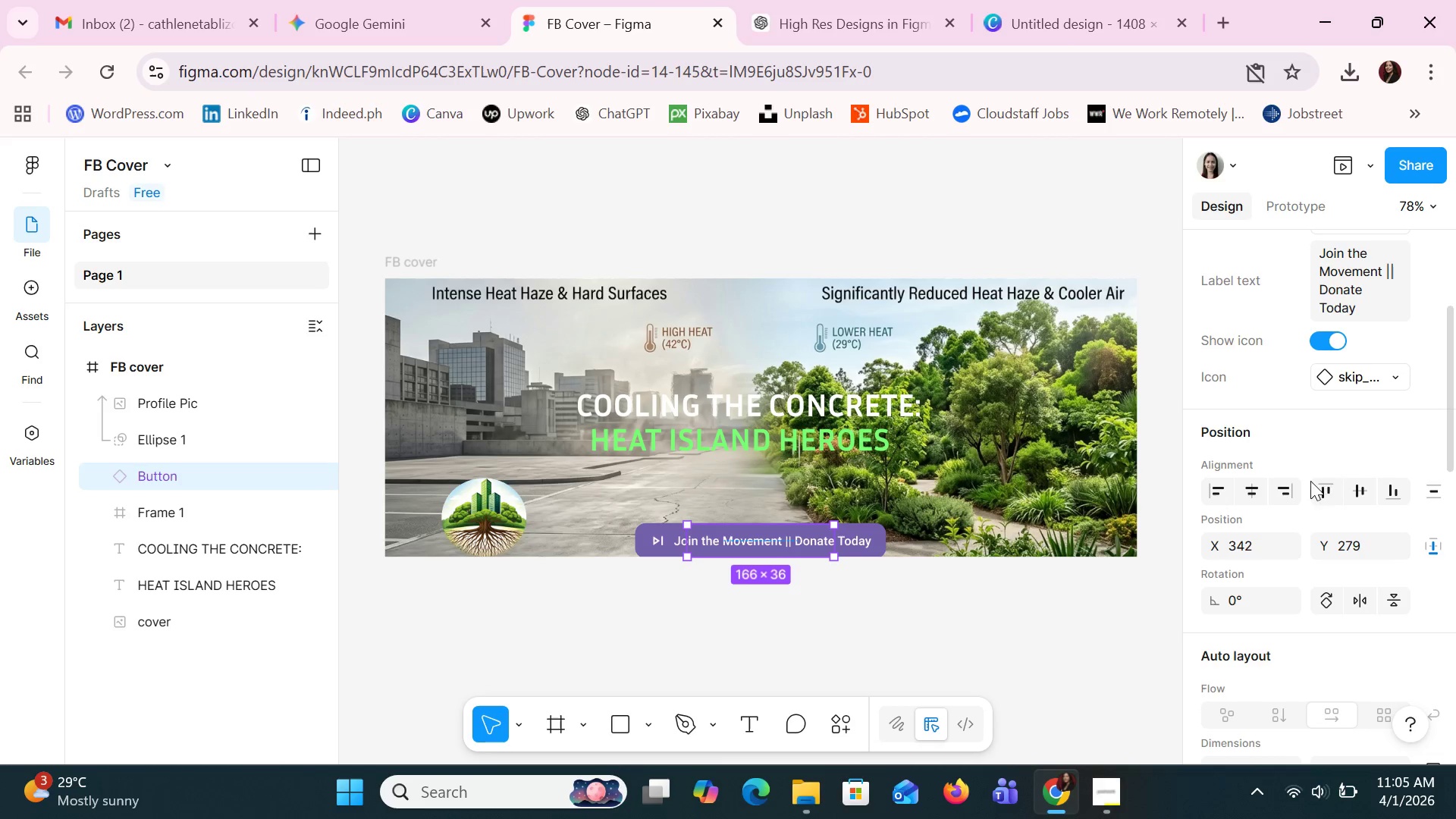 
left_click([1332, 491])
 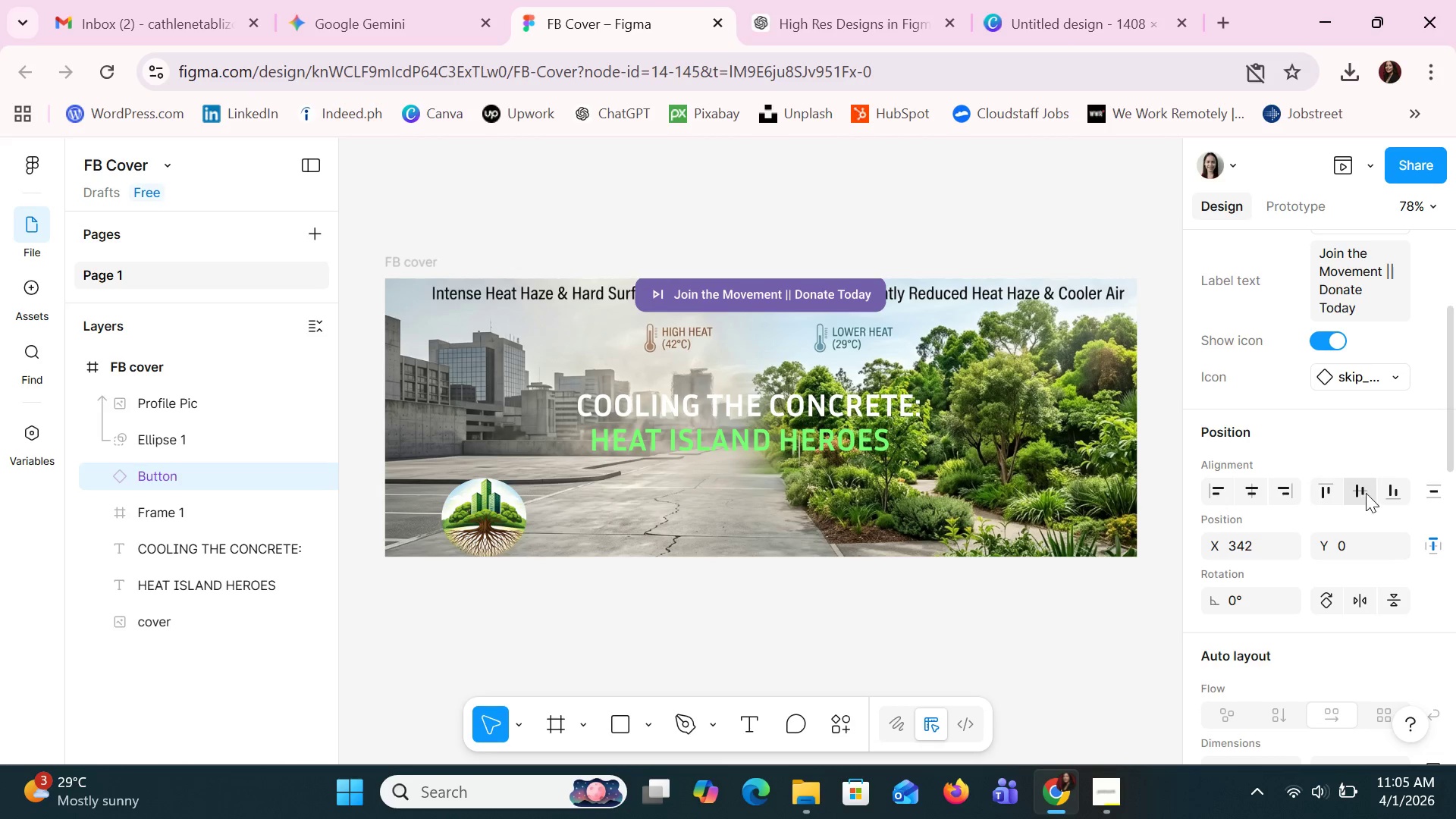 
left_click([1366, 493])
 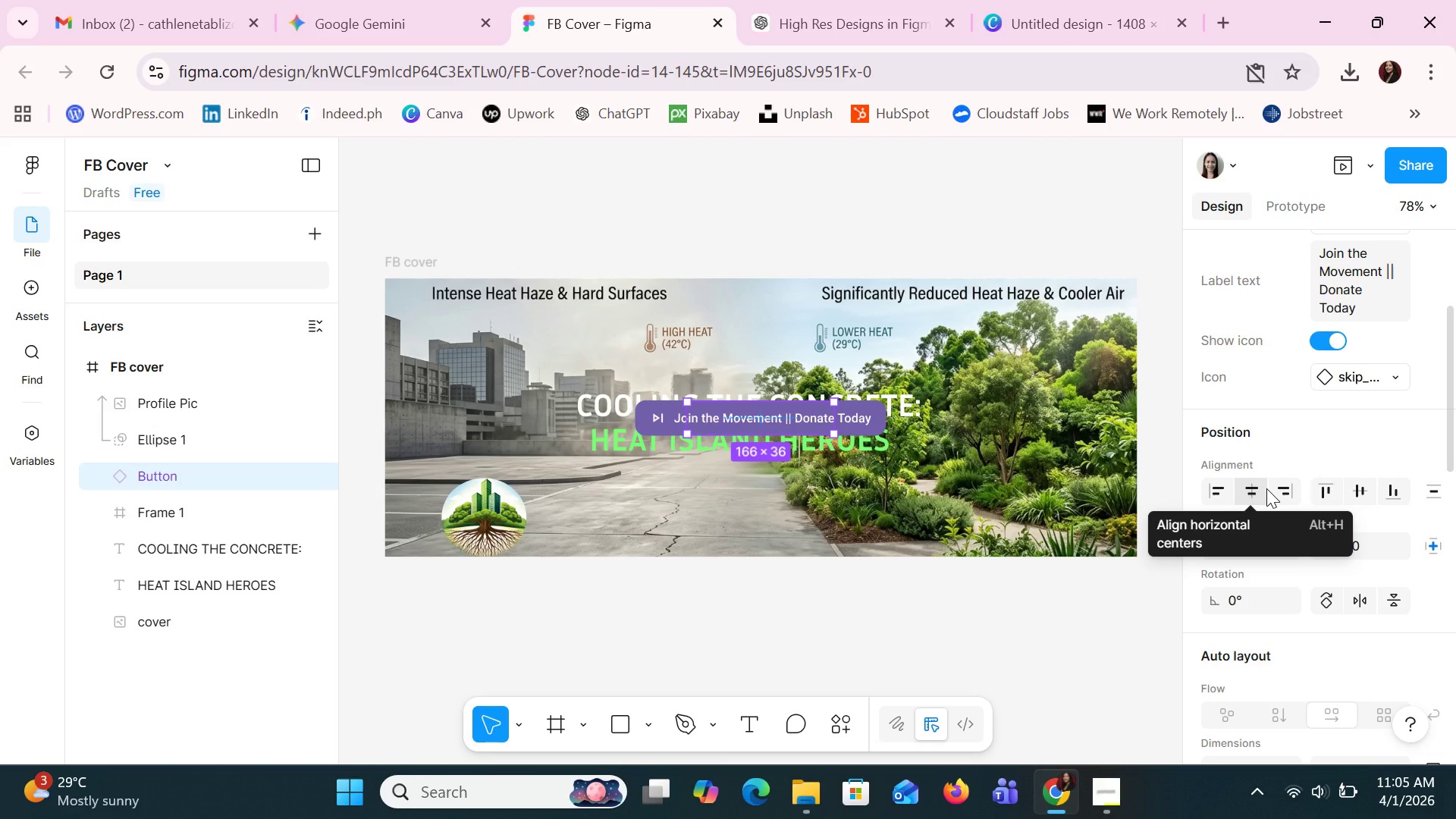 
left_click([1260, 485])
 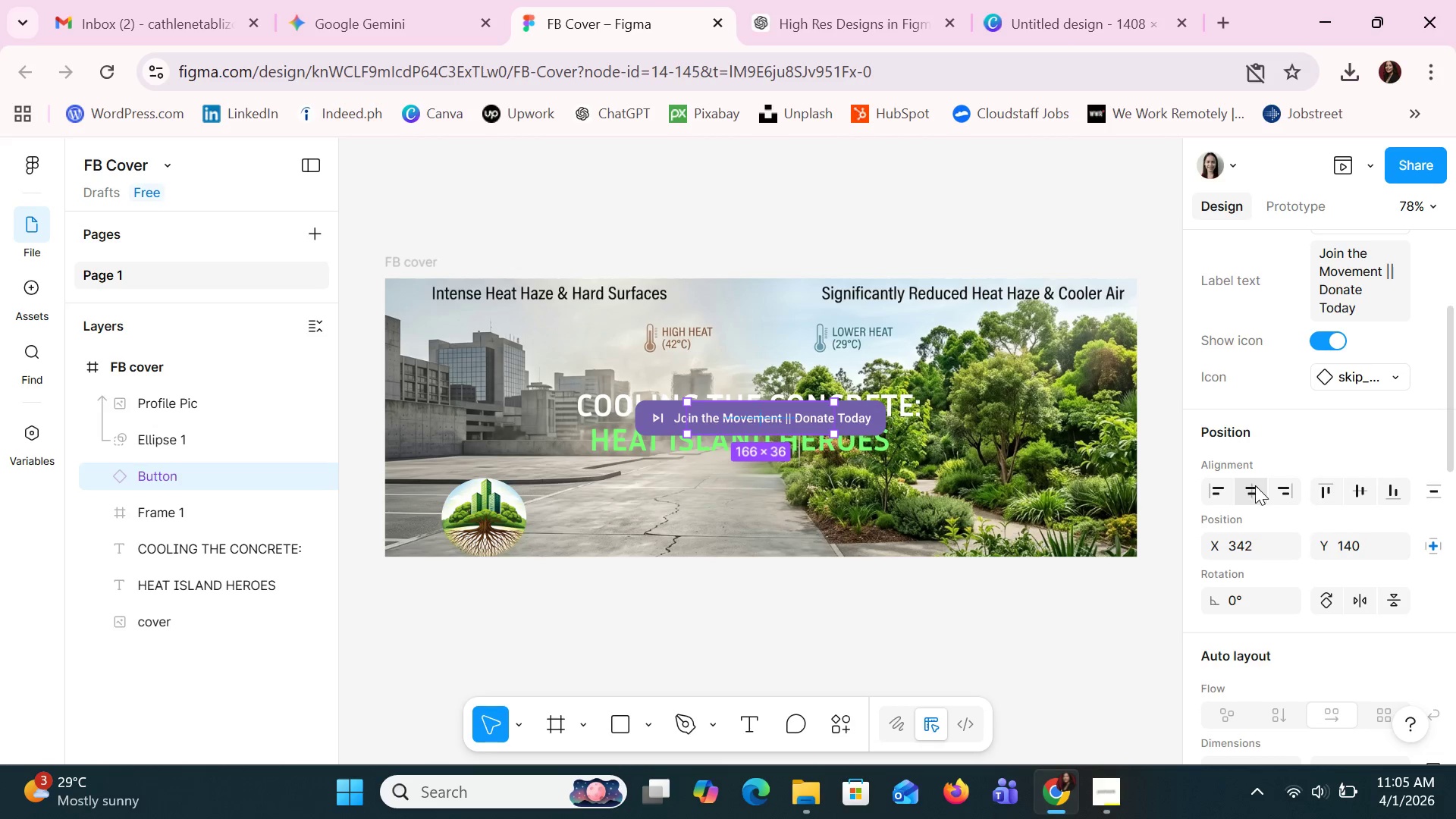 
left_click([1252, 485])
 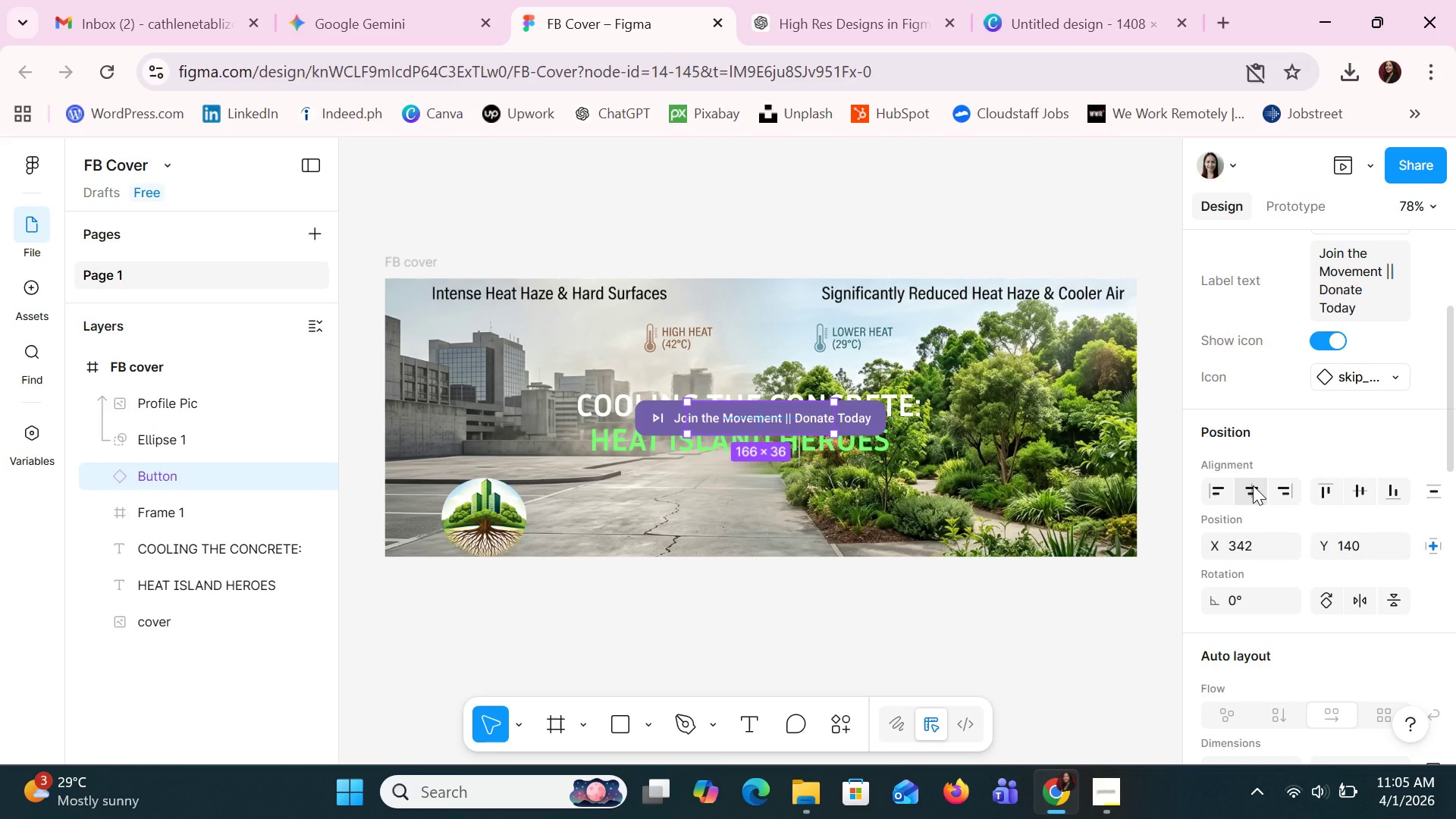 
hold_key(key=ArrowDown, duration=1.5)
 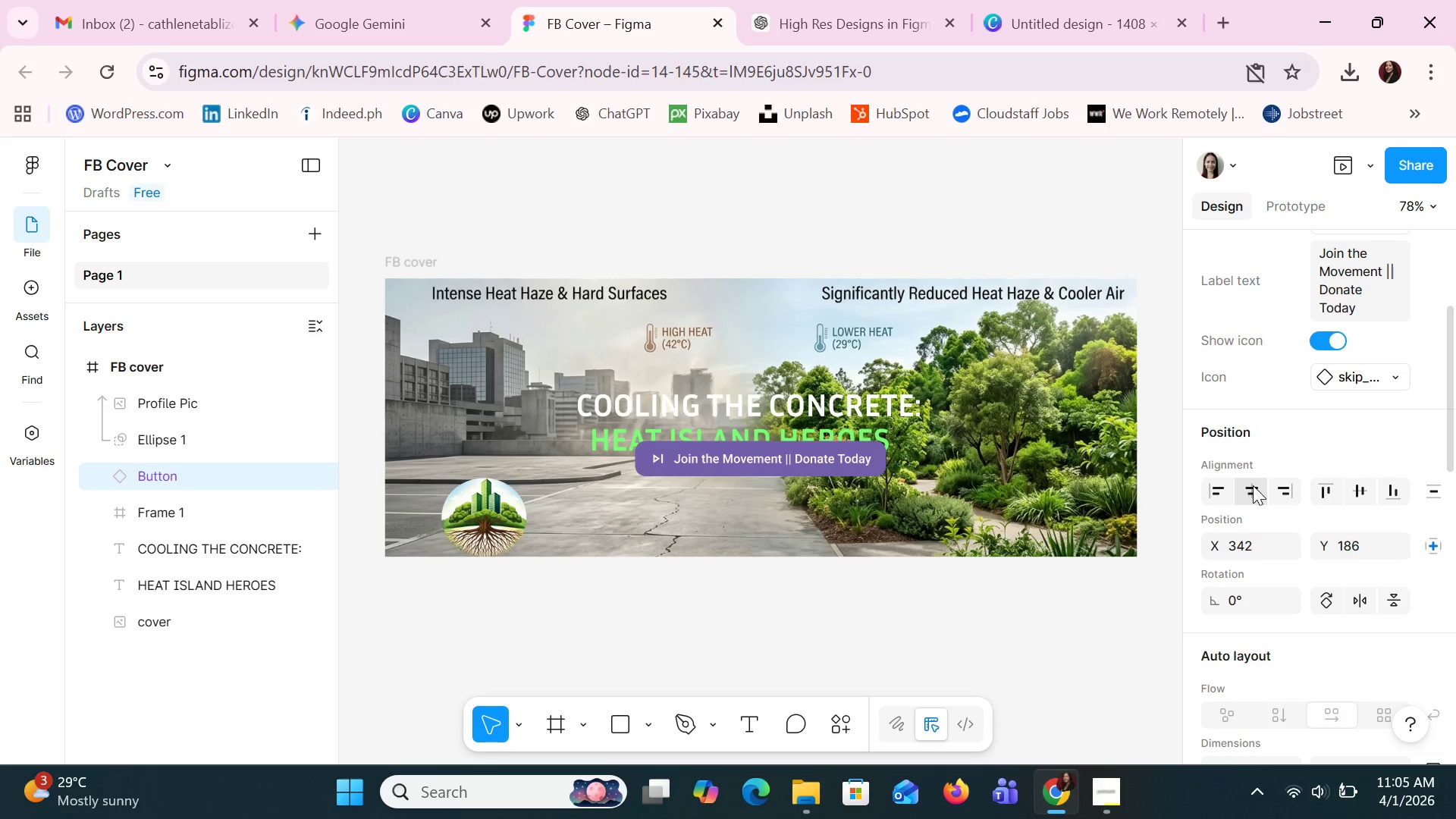 
key(ArrowDown)
 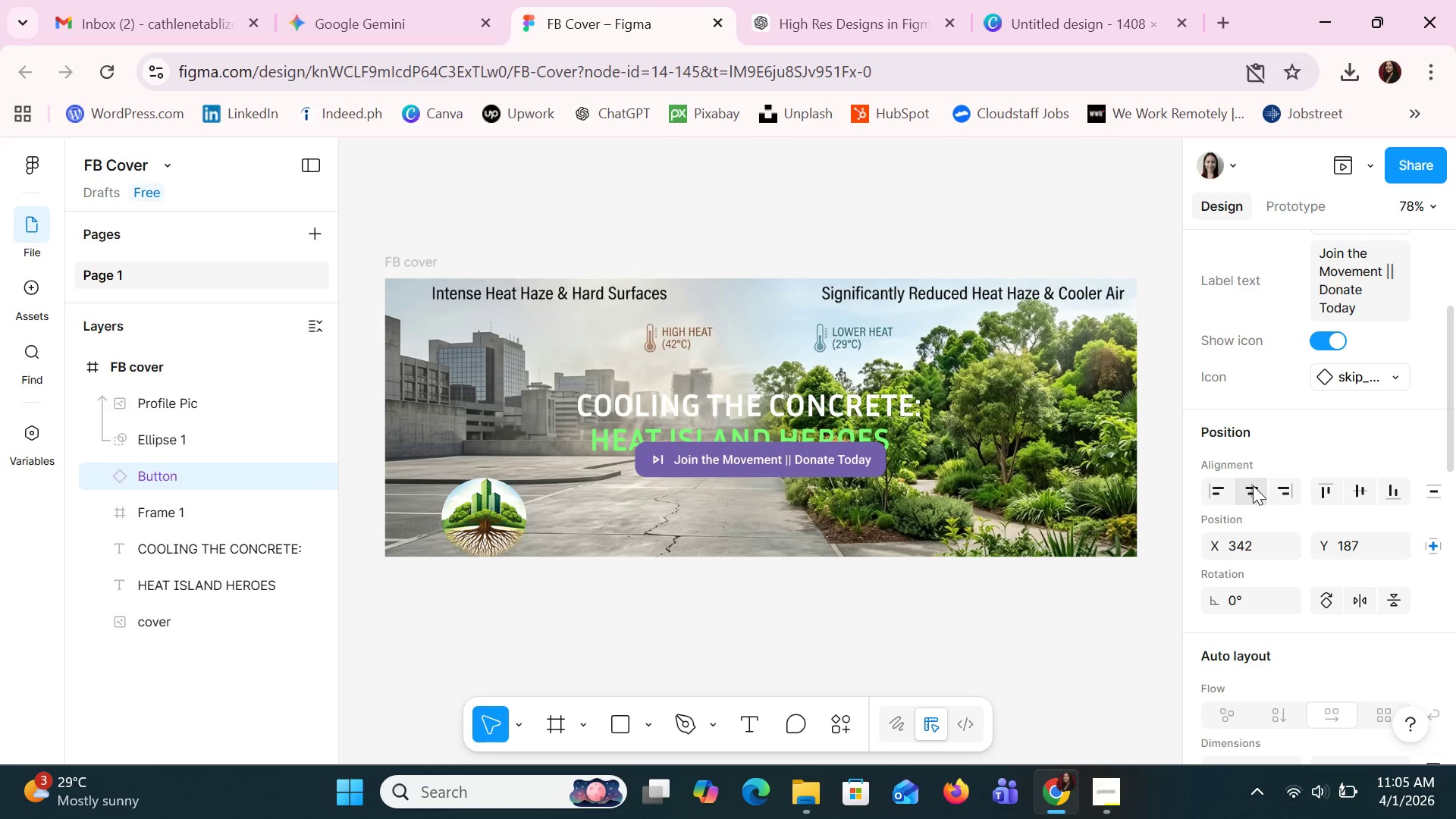 
key(ArrowDown)
 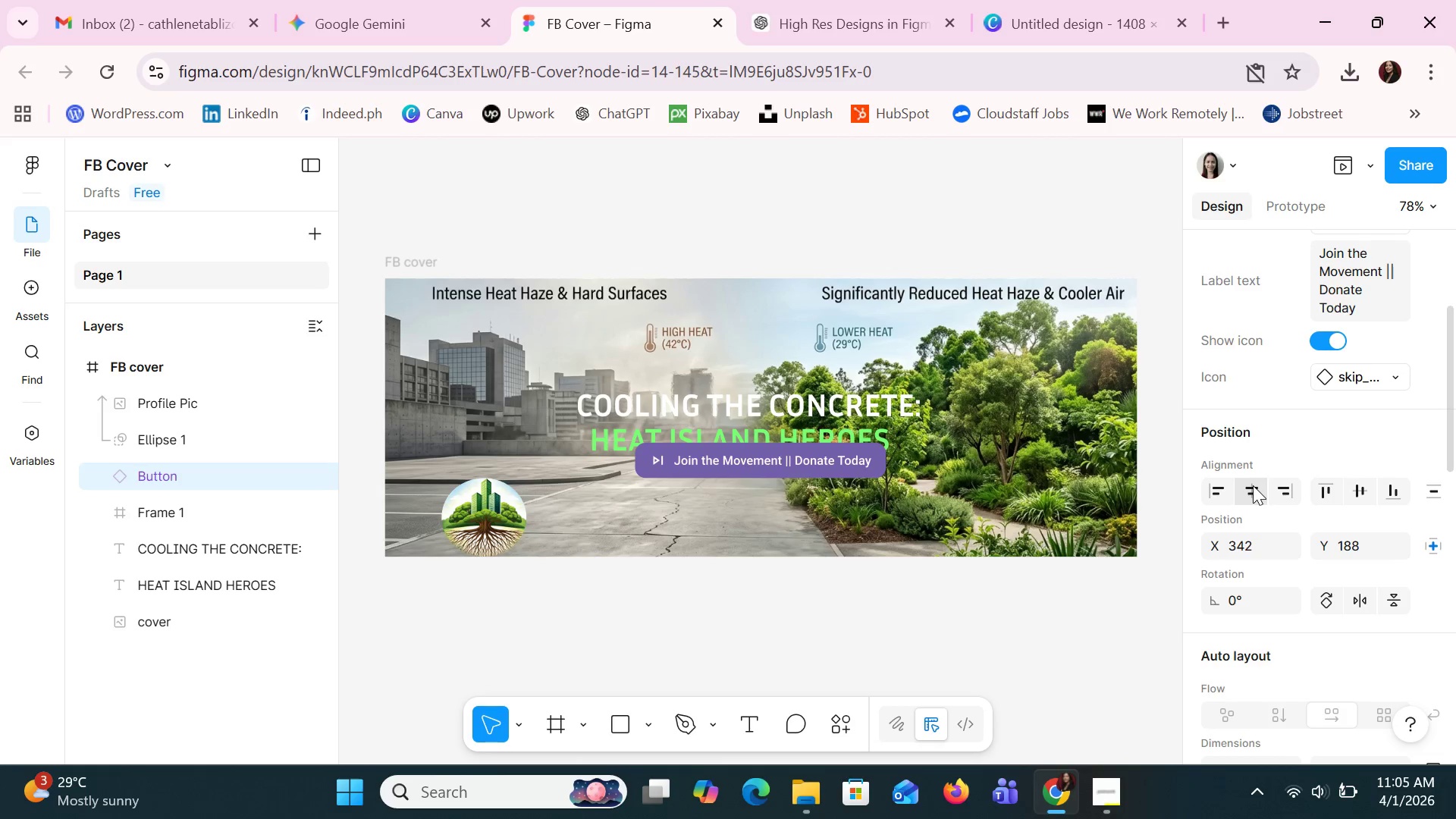 
key(ArrowDown)
 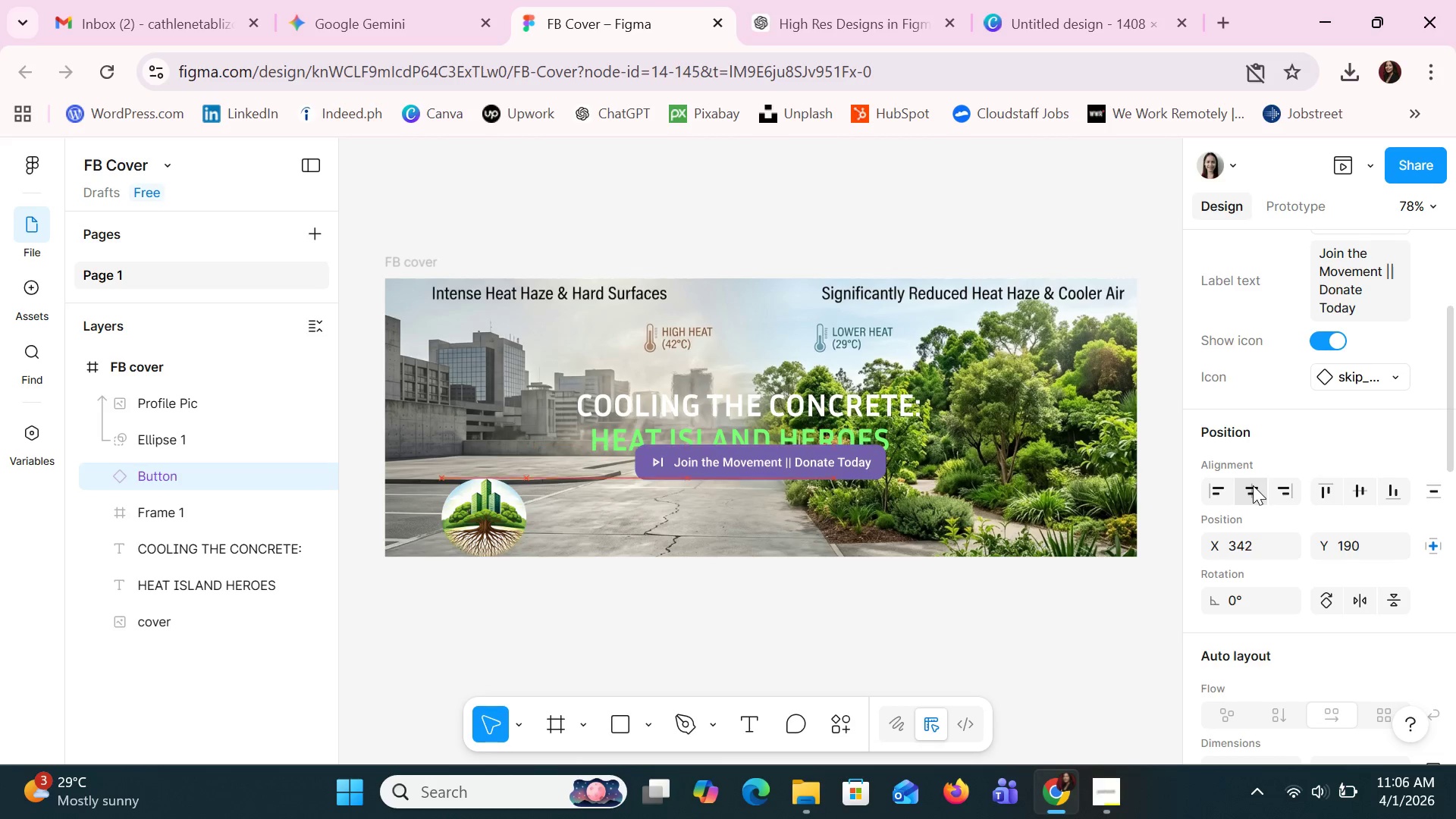 
key(ArrowDown)
 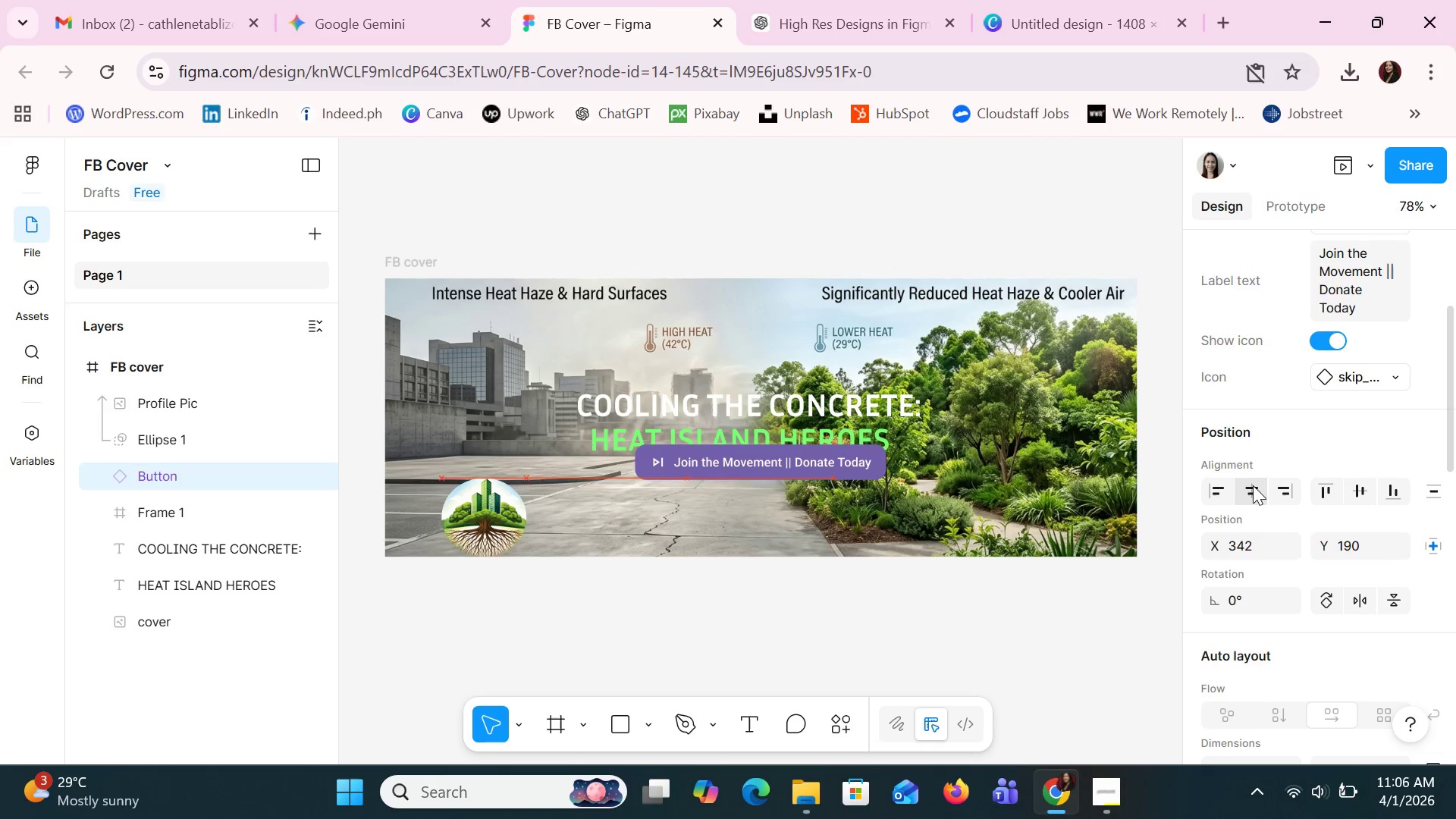 
key(ArrowDown)
 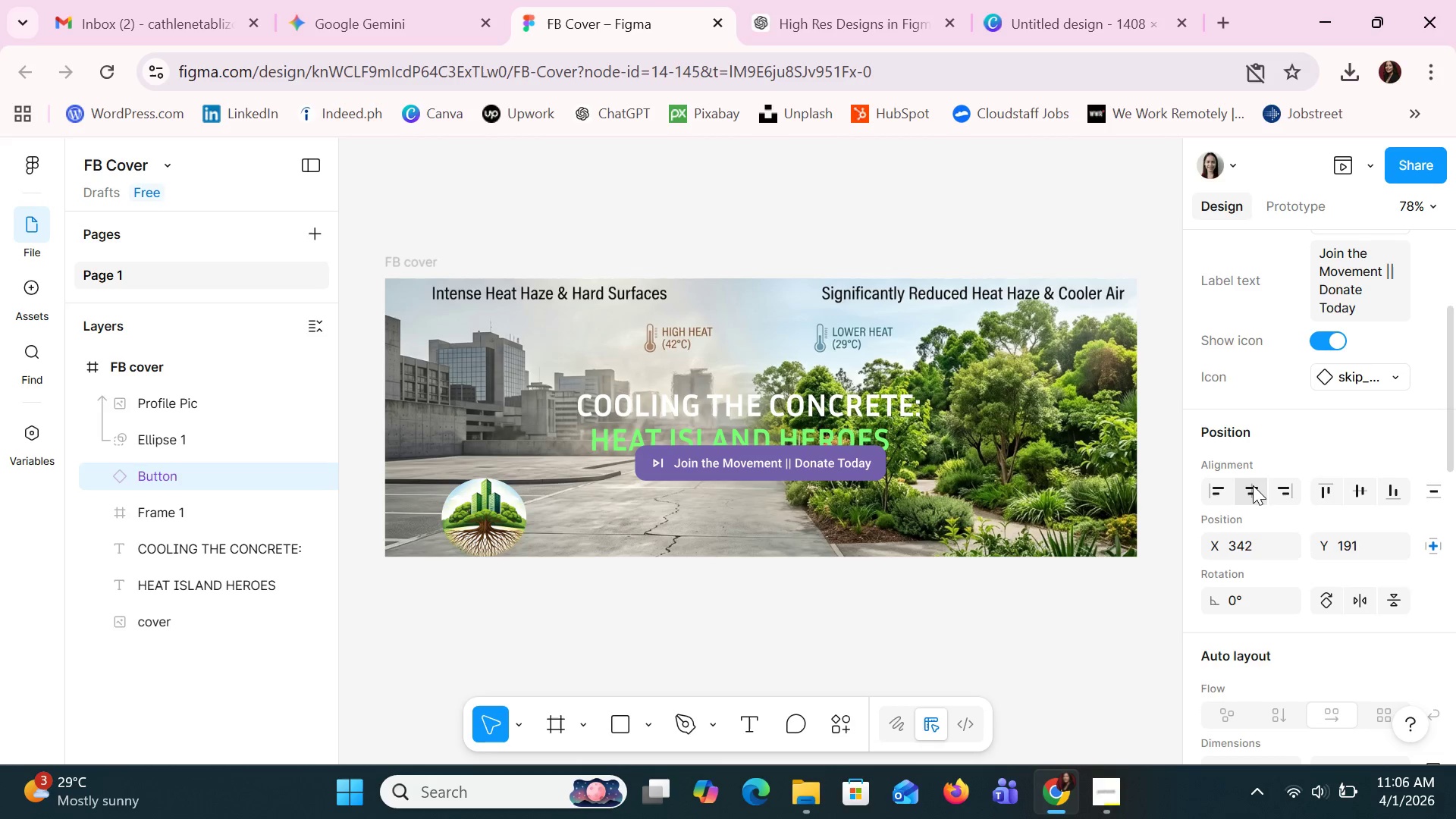 
key(ArrowDown)
 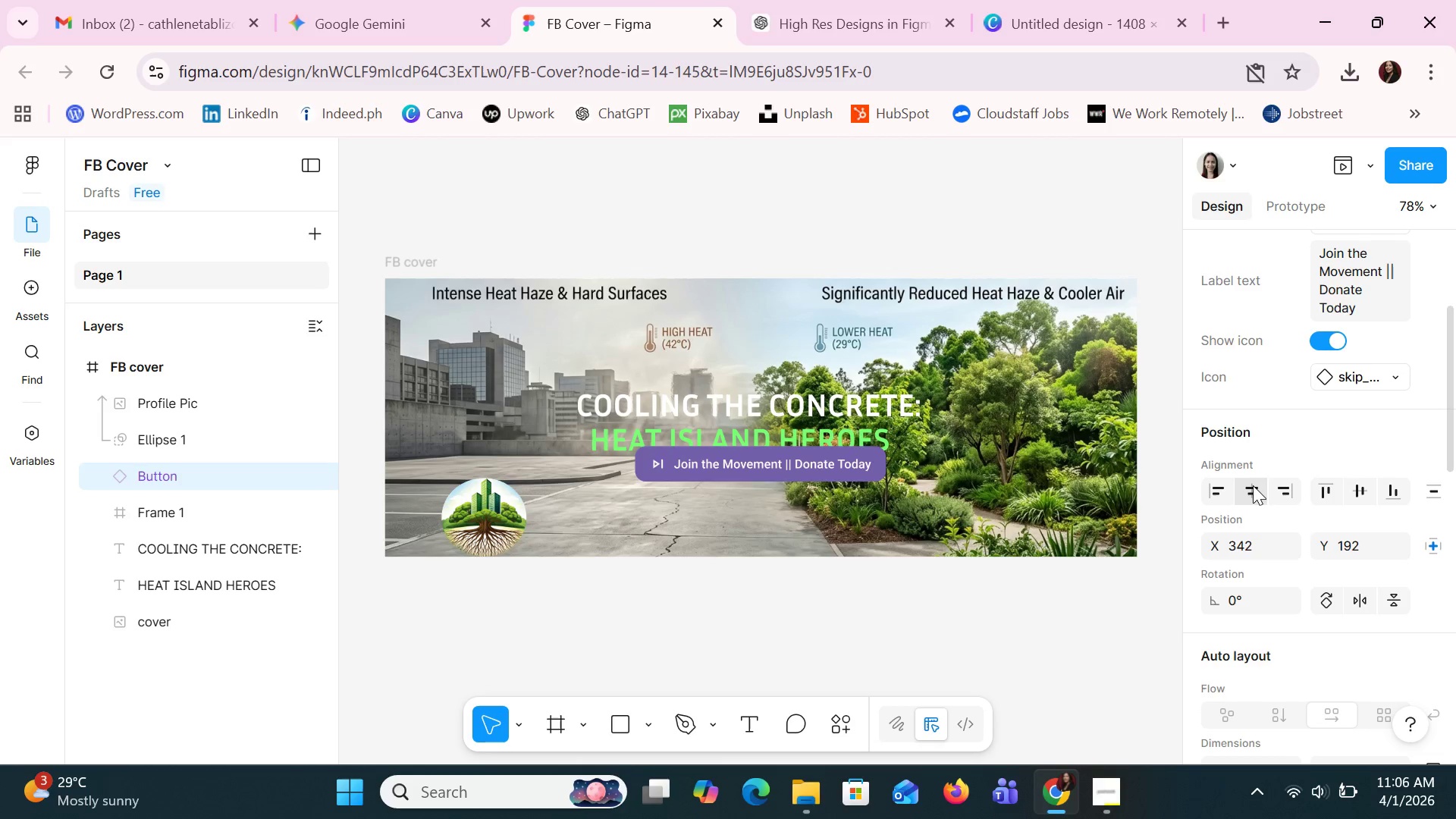 
key(ArrowDown)
 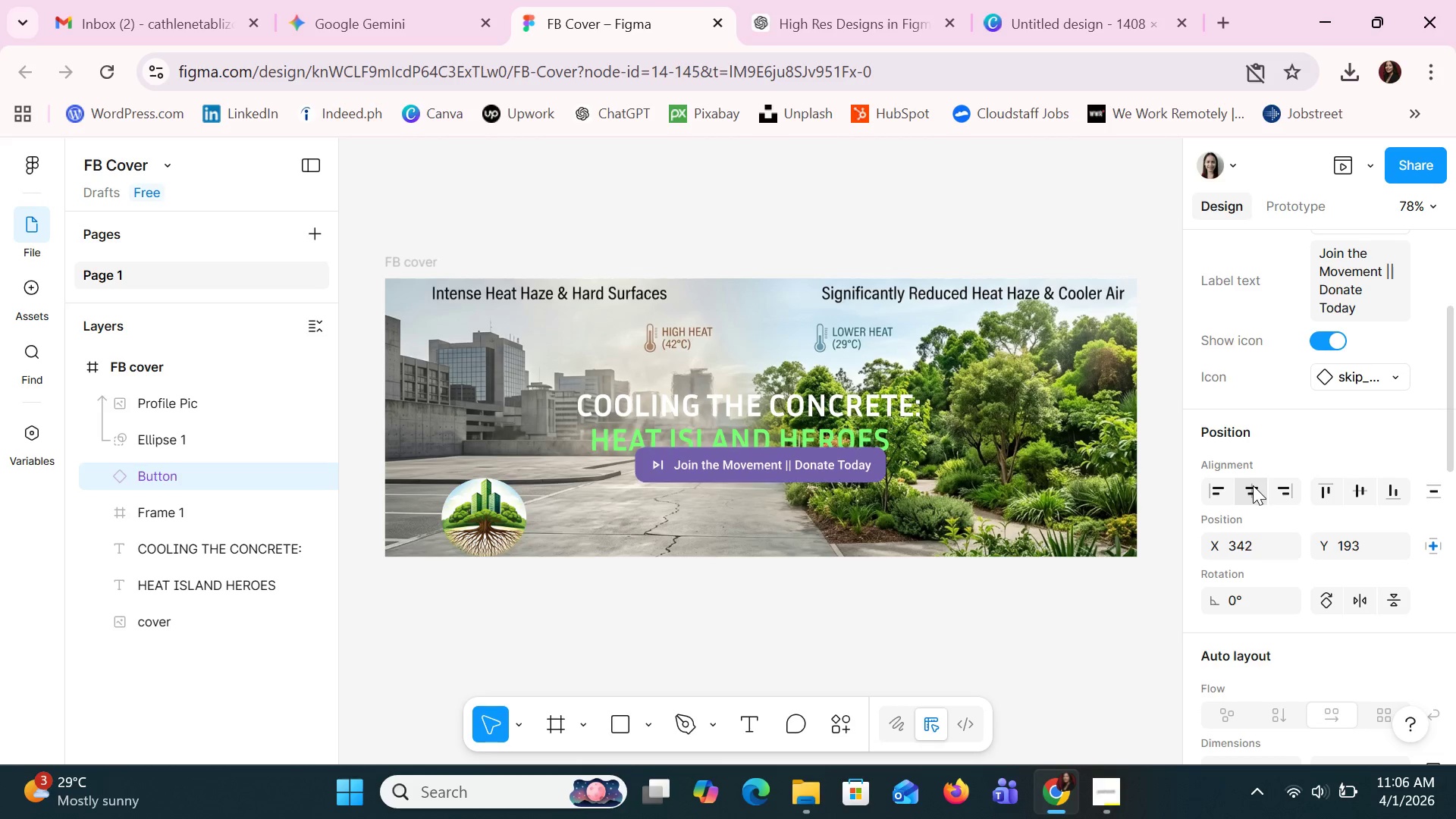 
key(ArrowDown)
 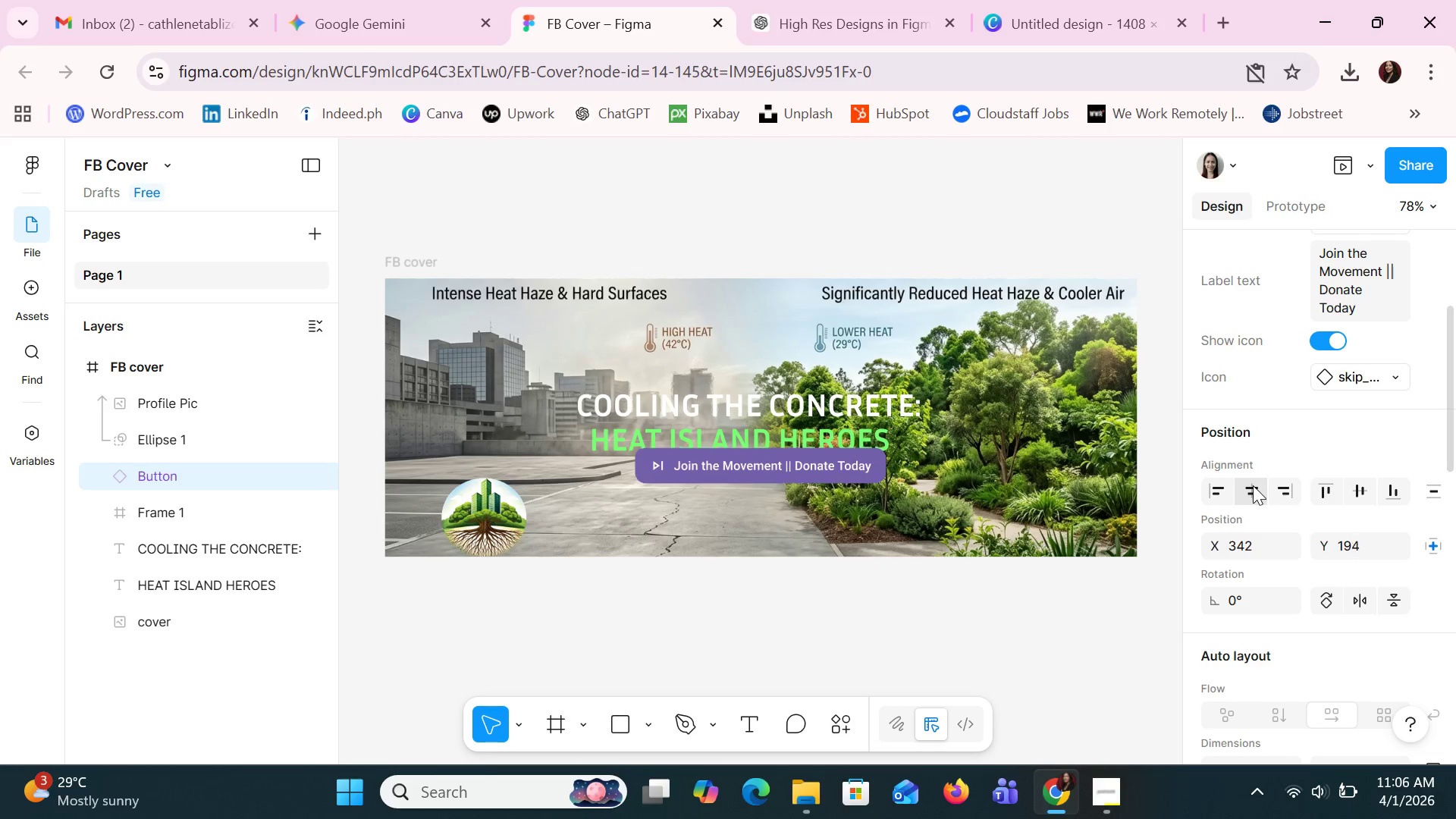 
key(ArrowDown)
 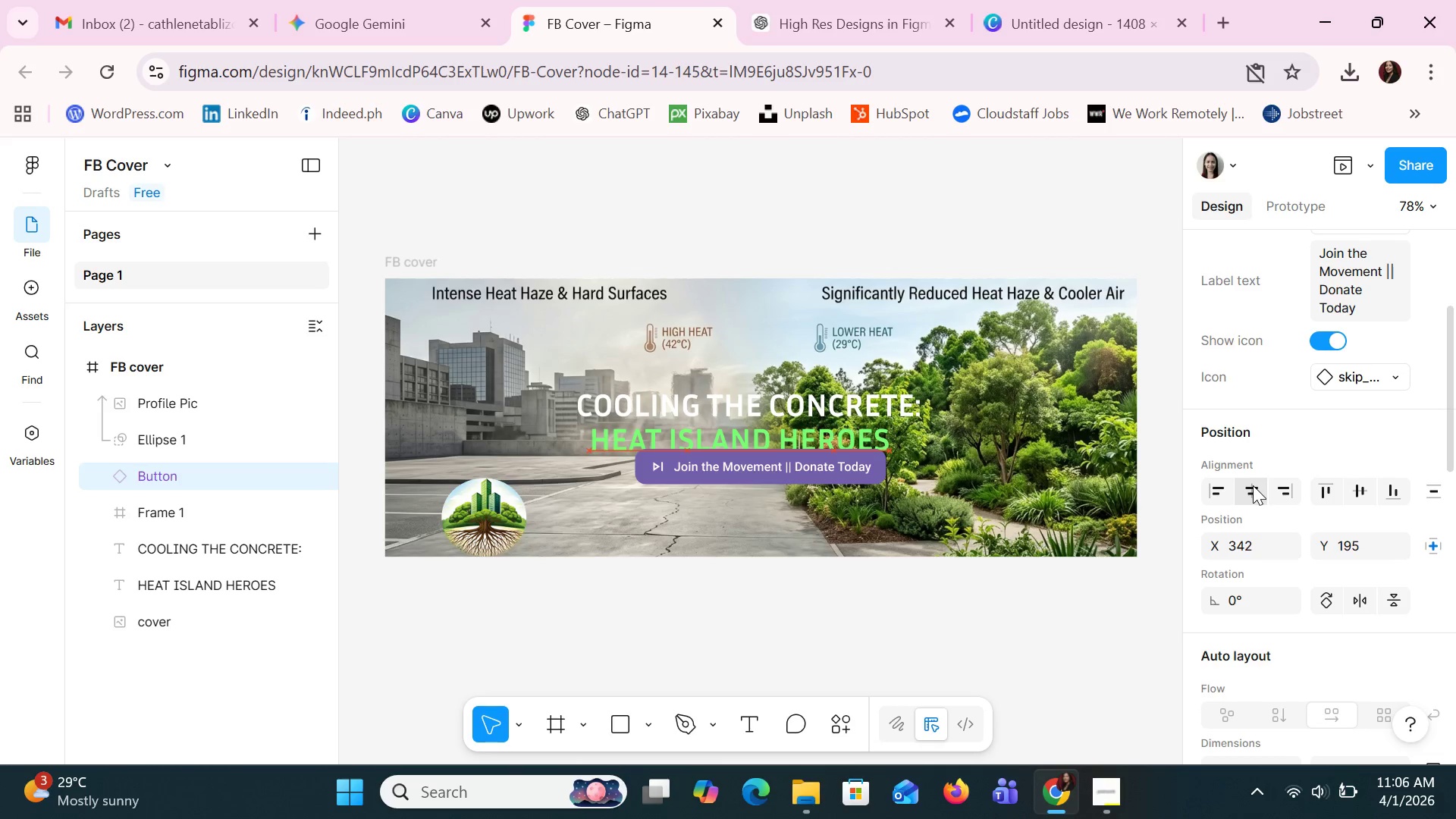 
key(ArrowDown)
 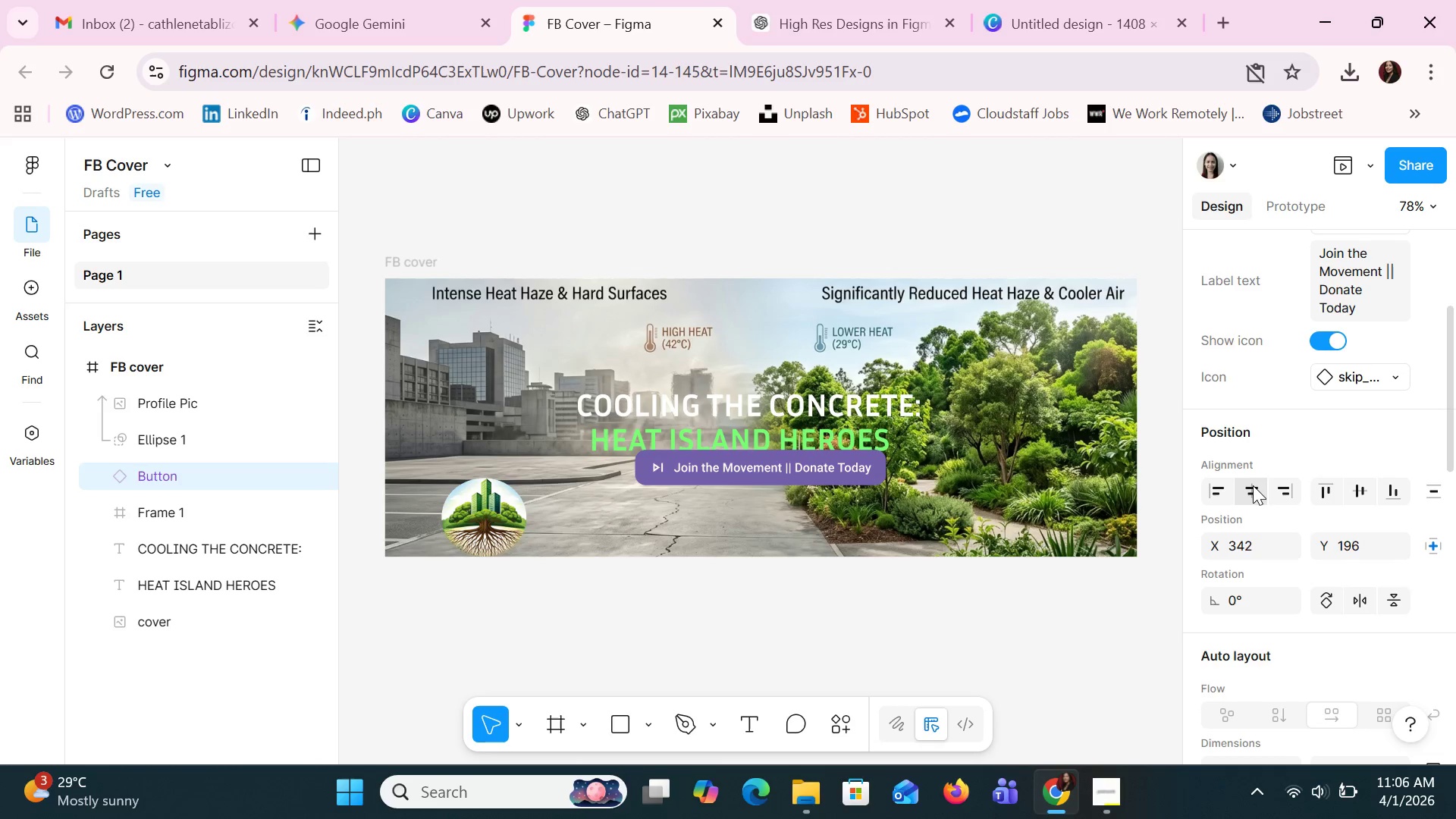 
key(ArrowDown)
 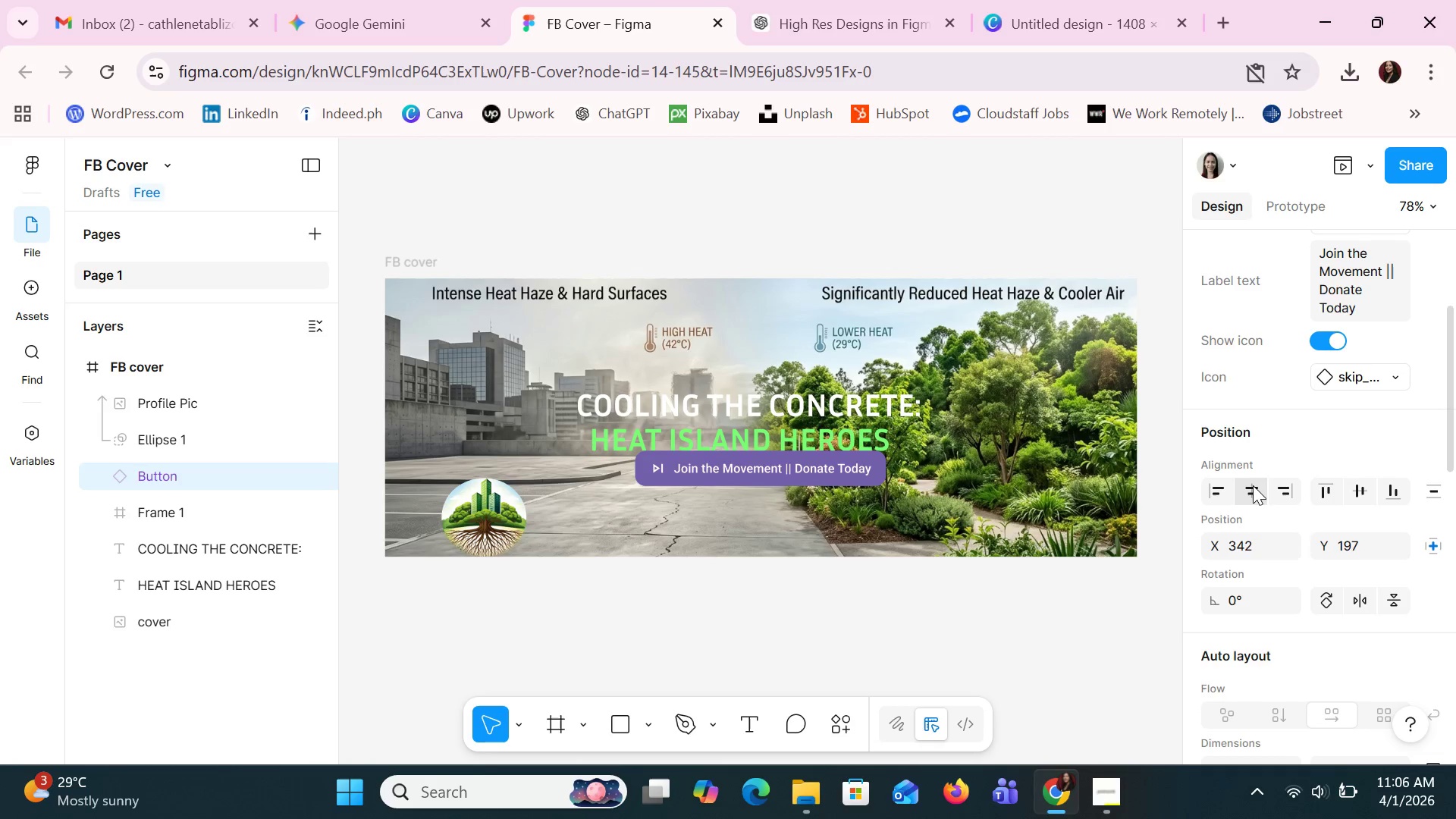 
key(ArrowDown)
 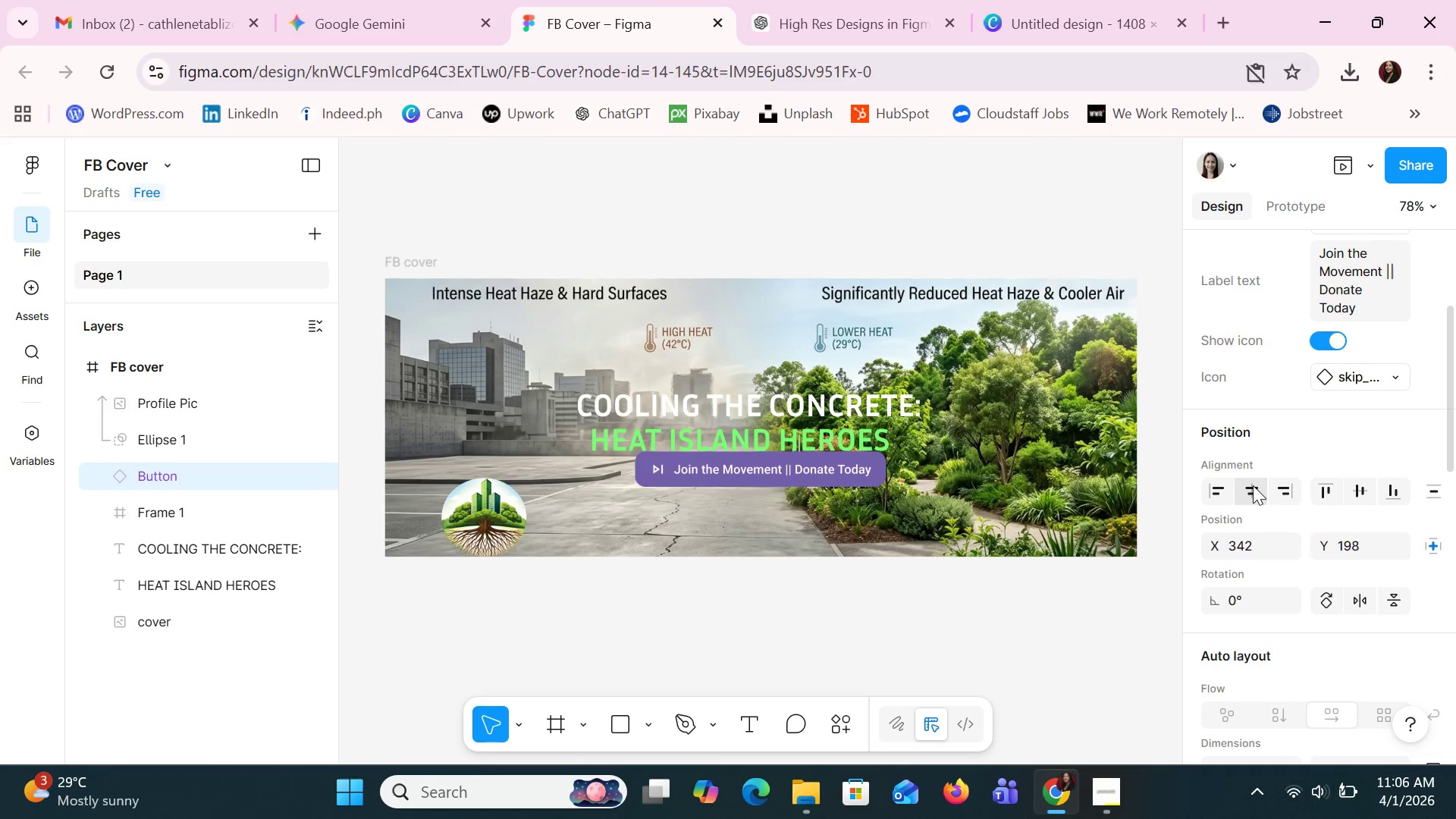 
key(ArrowDown)
 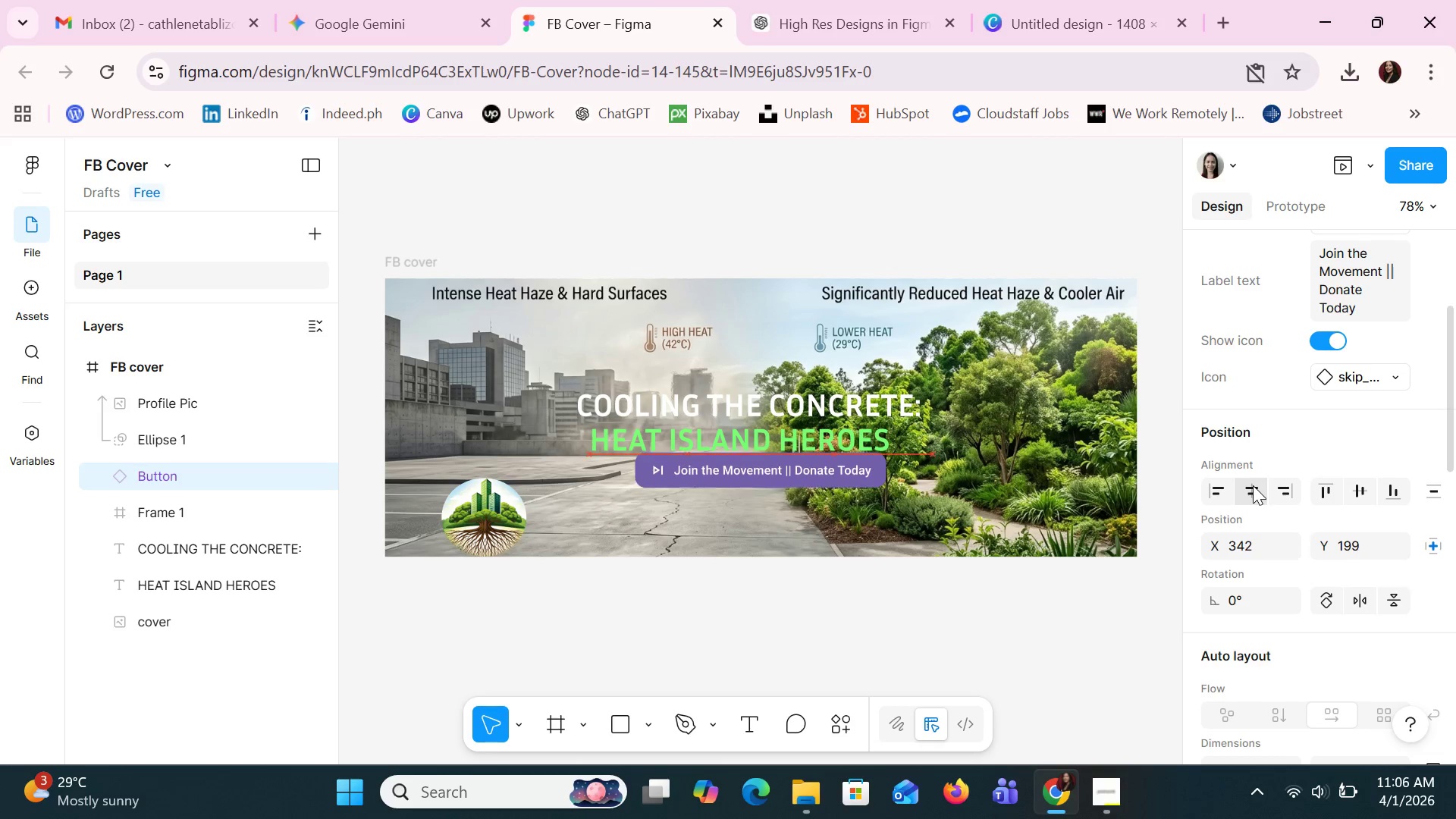 
key(ArrowDown)
 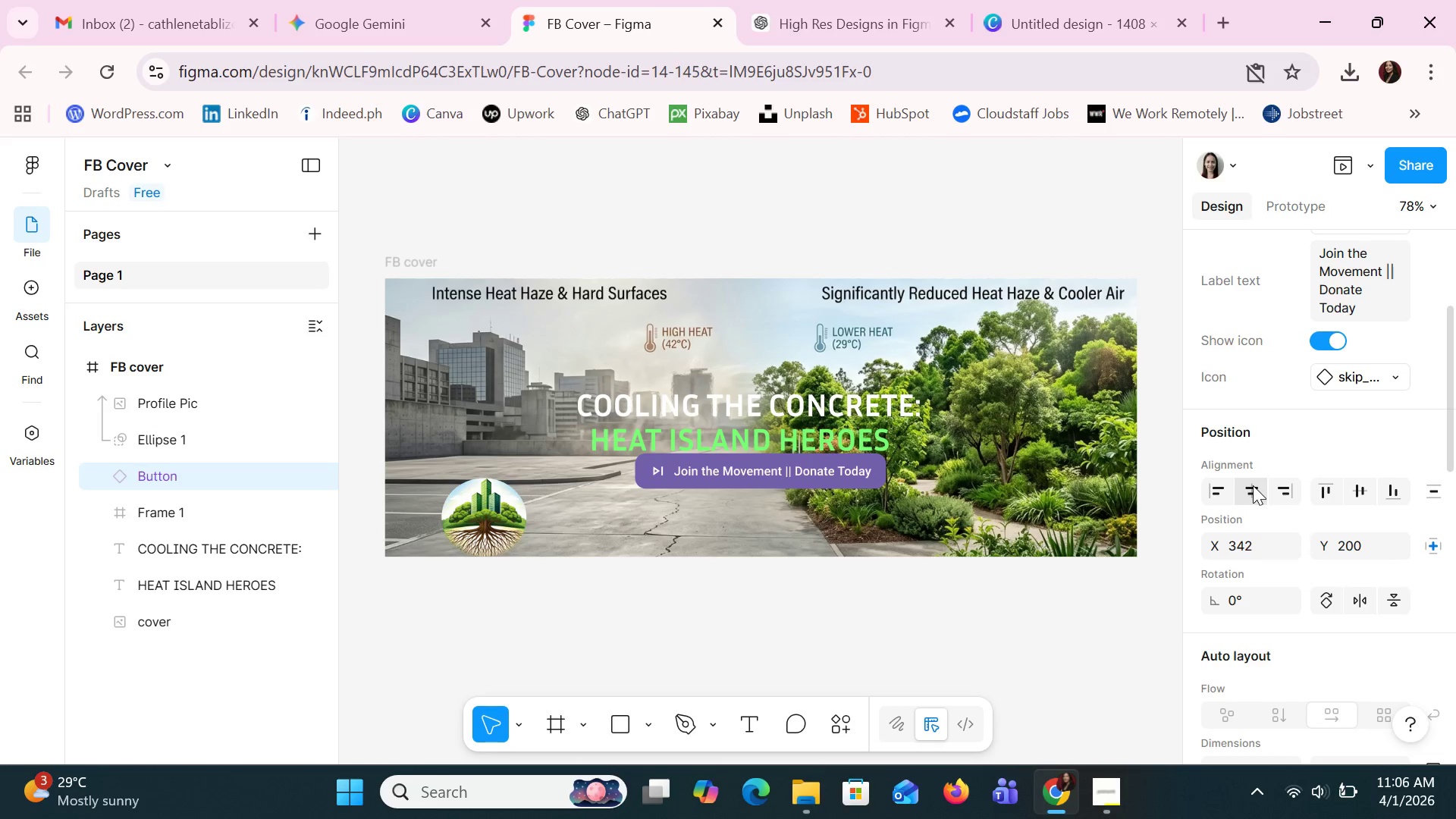 
key(ArrowDown)
 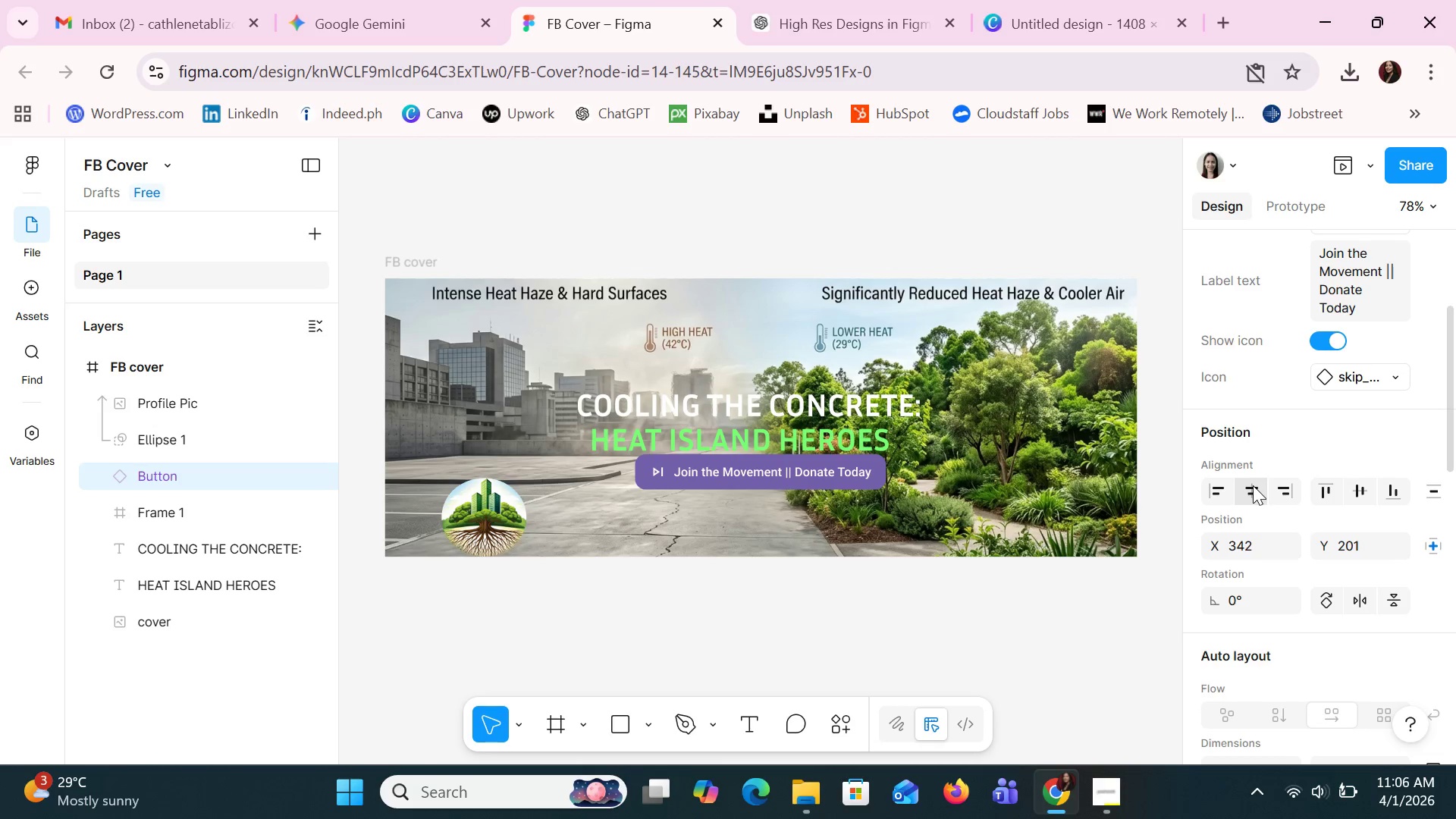 
key(ArrowDown)
 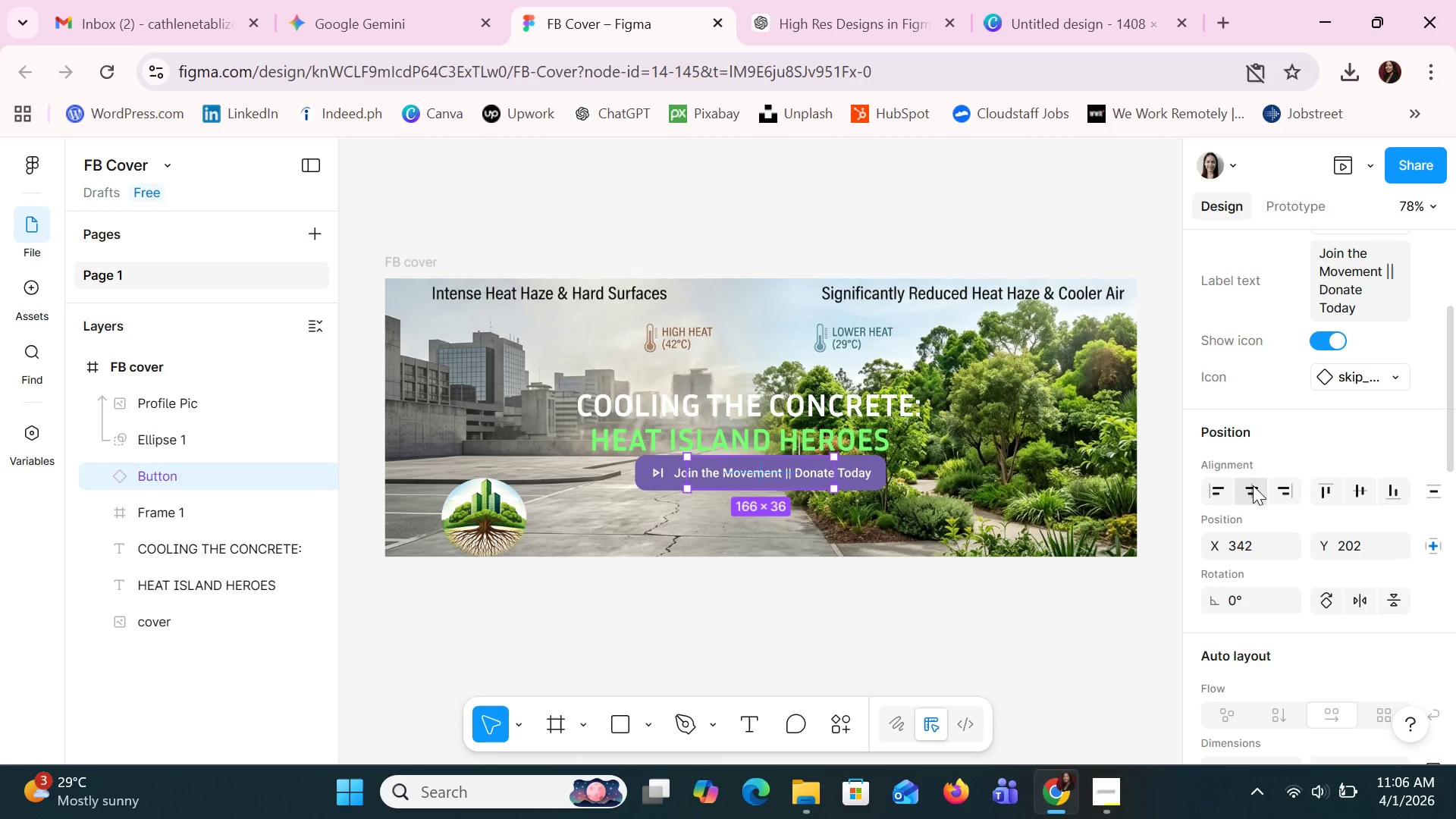 
key(ArrowDown)
 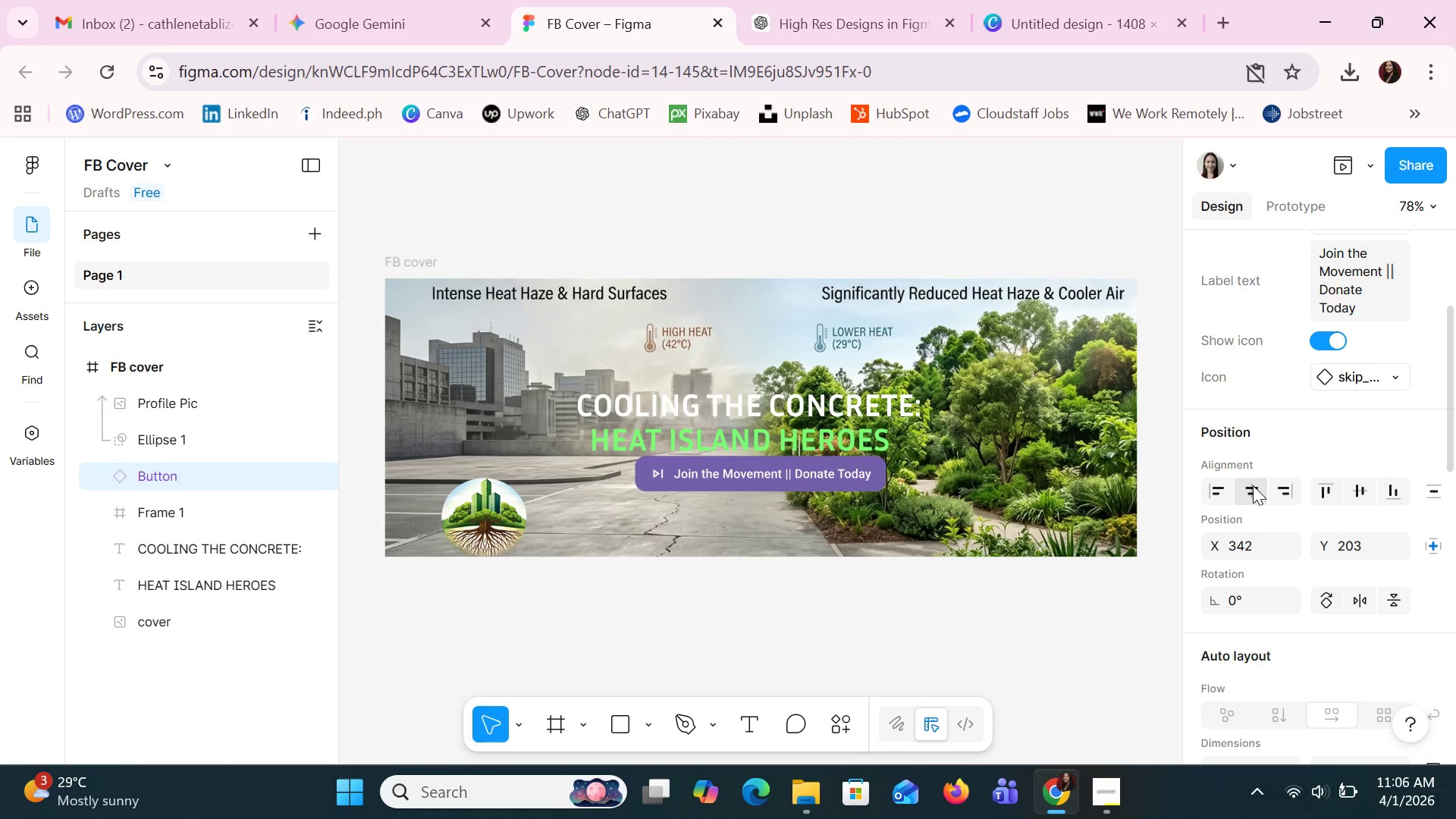 
key(ArrowDown)
 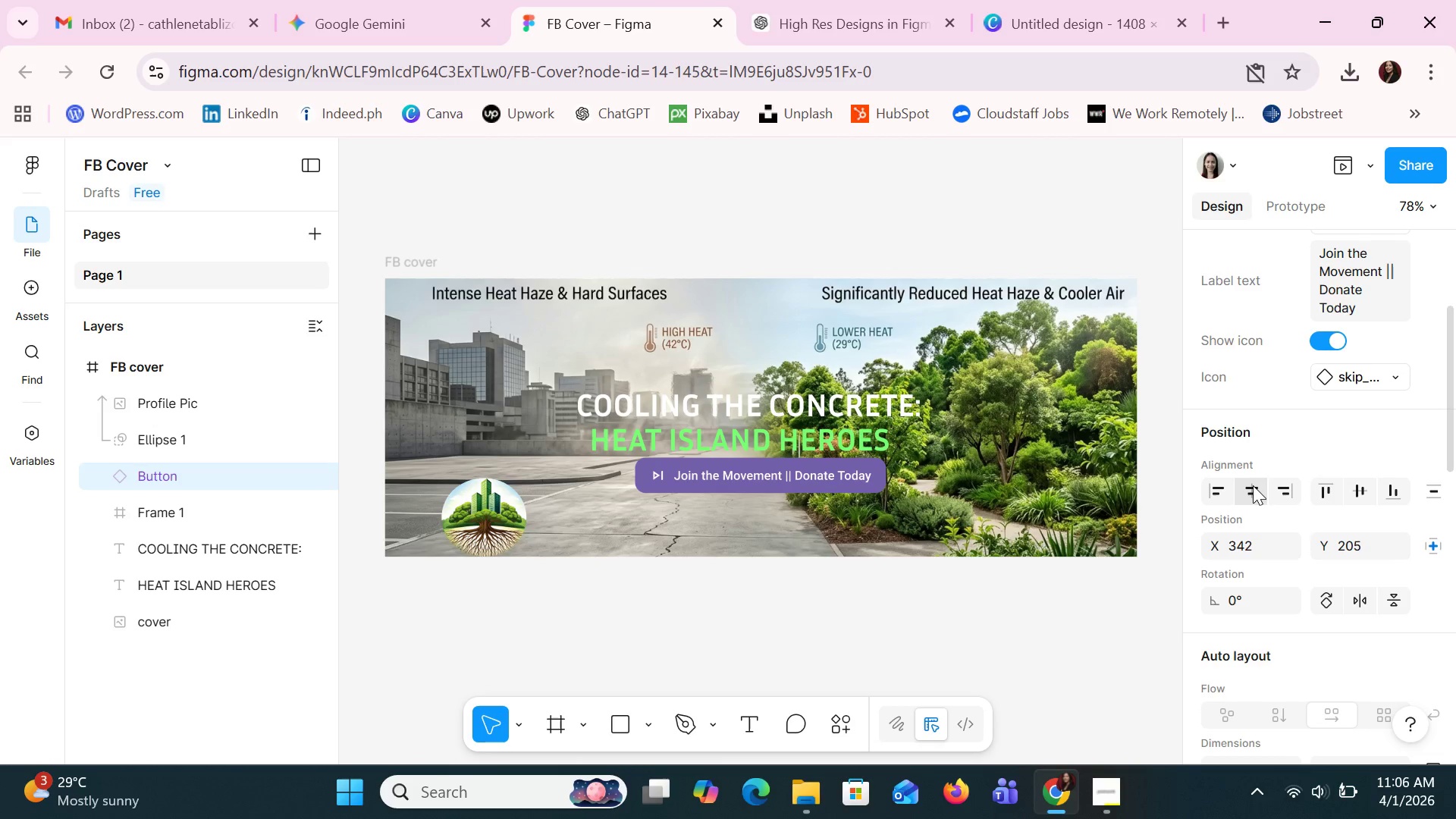 
key(ArrowDown)
 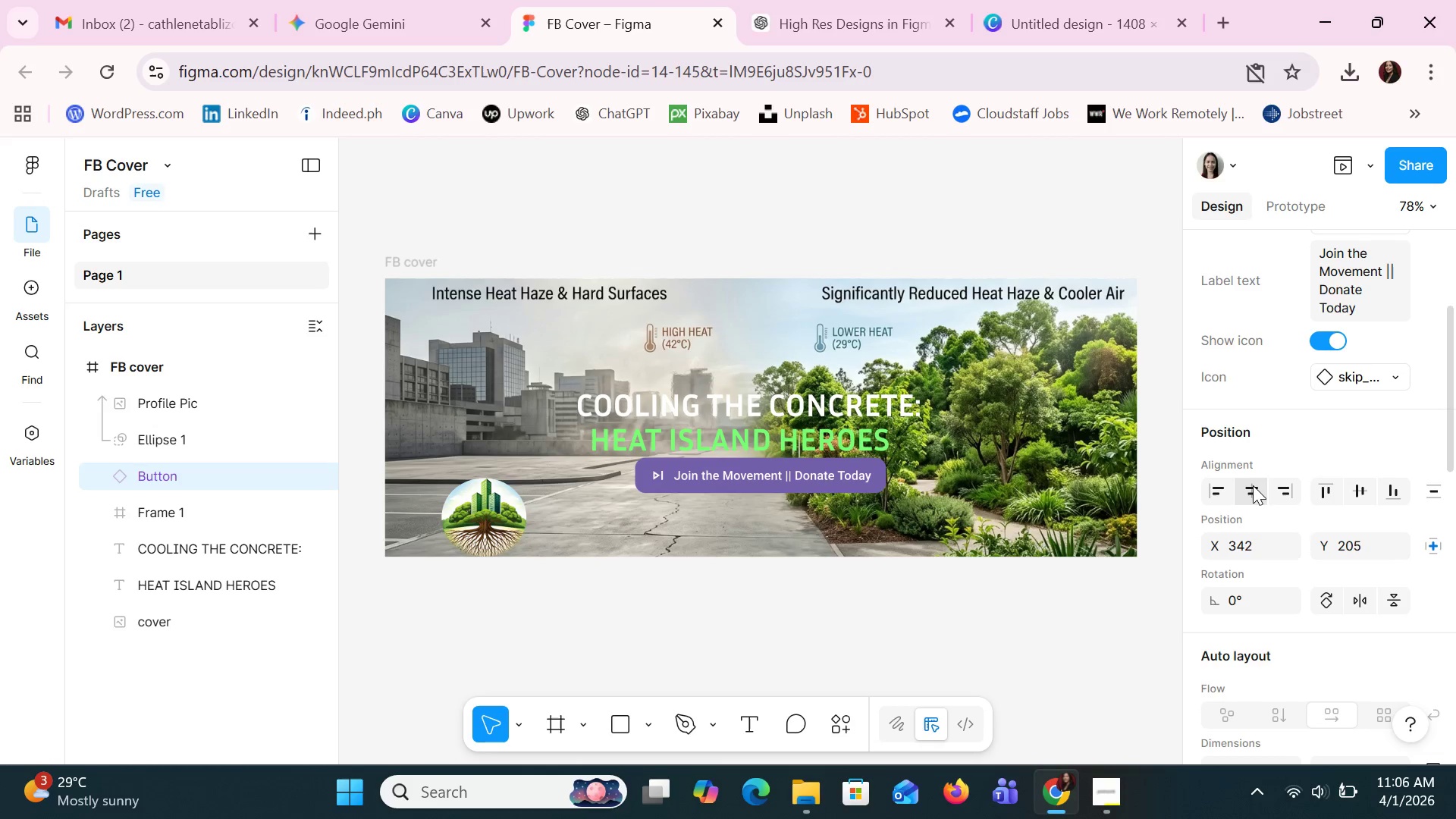 
key(ArrowDown)
 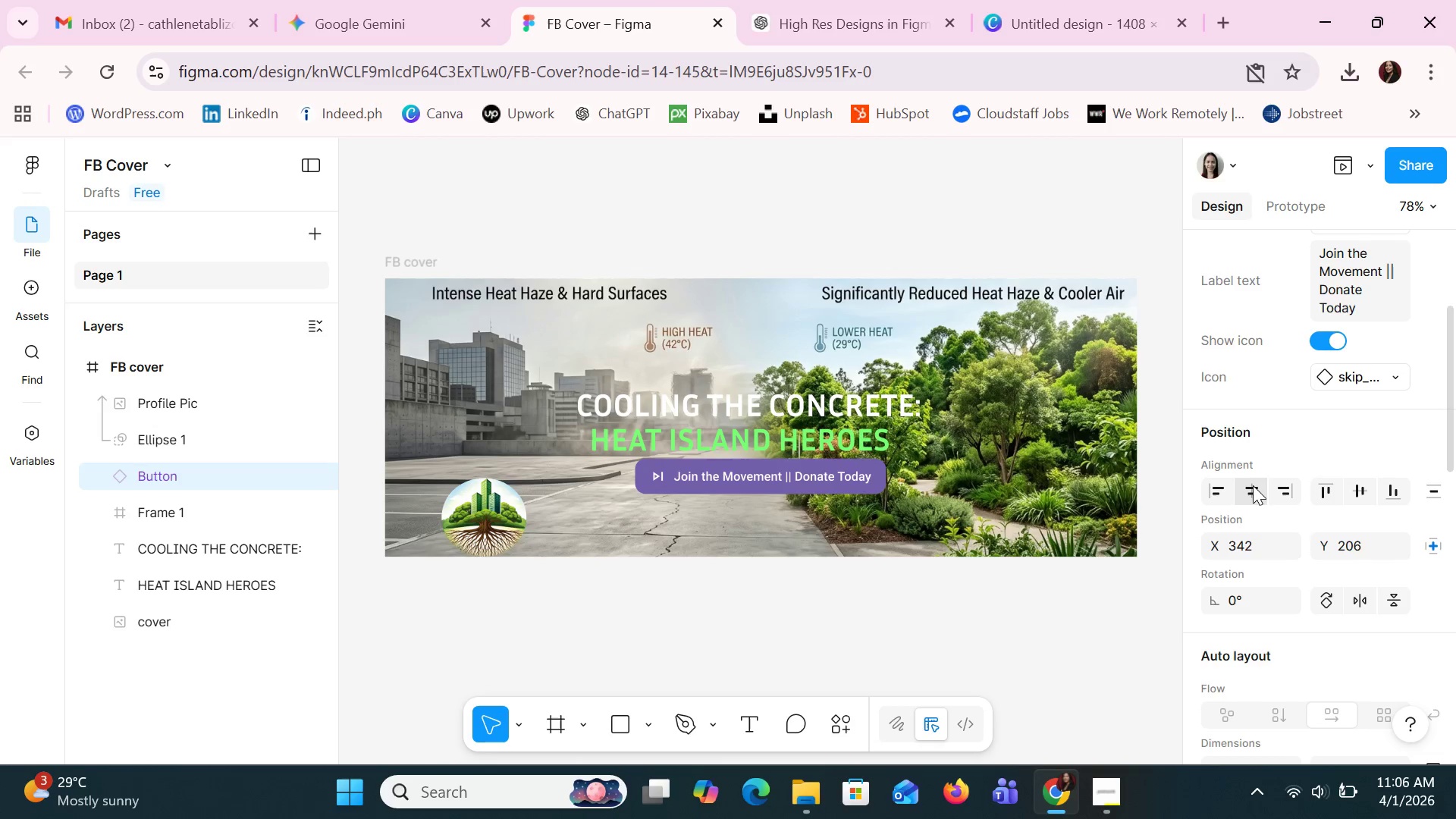 
key(ArrowDown)
 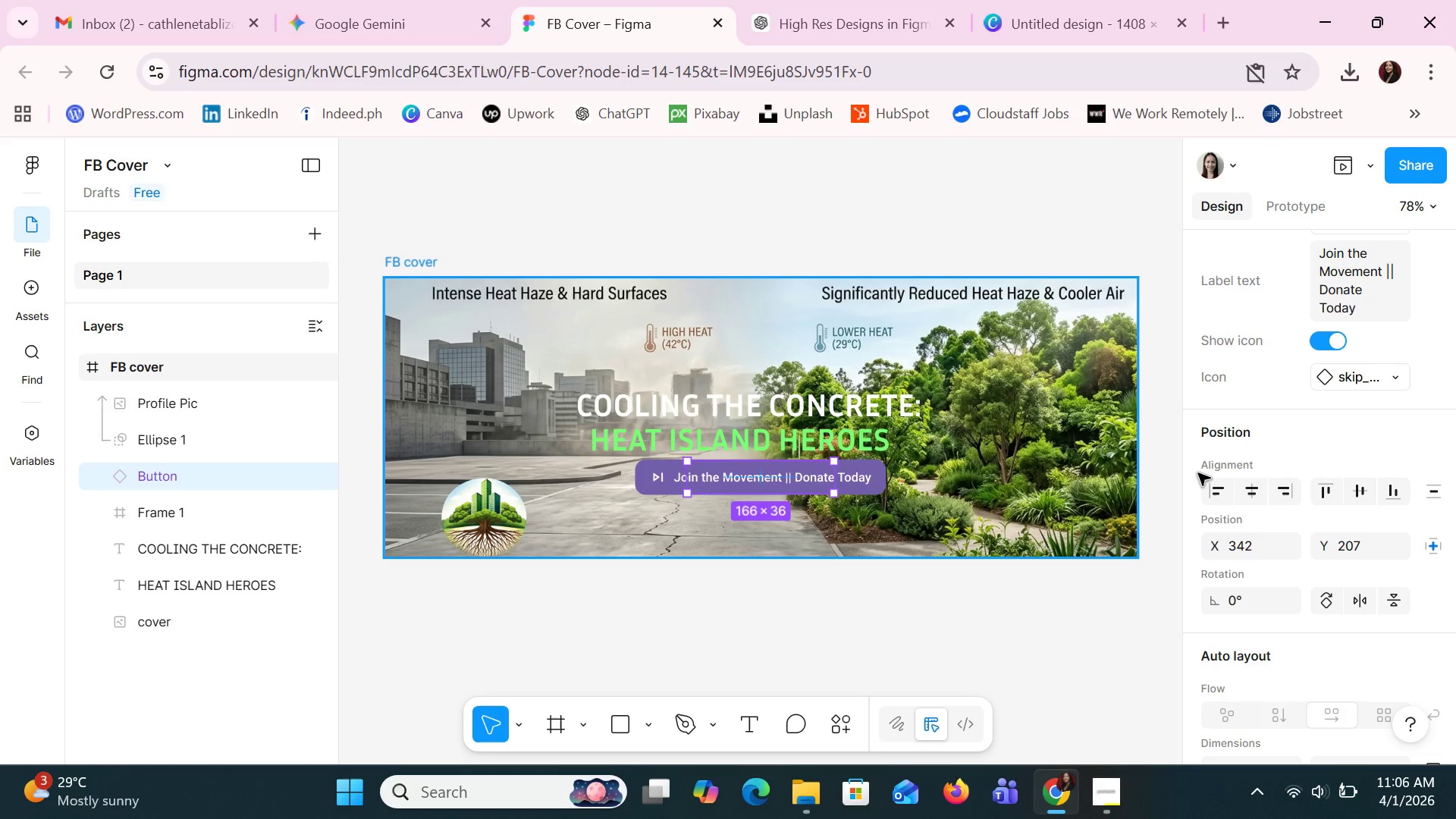 
scroll: coordinate [1312, 545], scroll_direction: down, amount: 3.0
 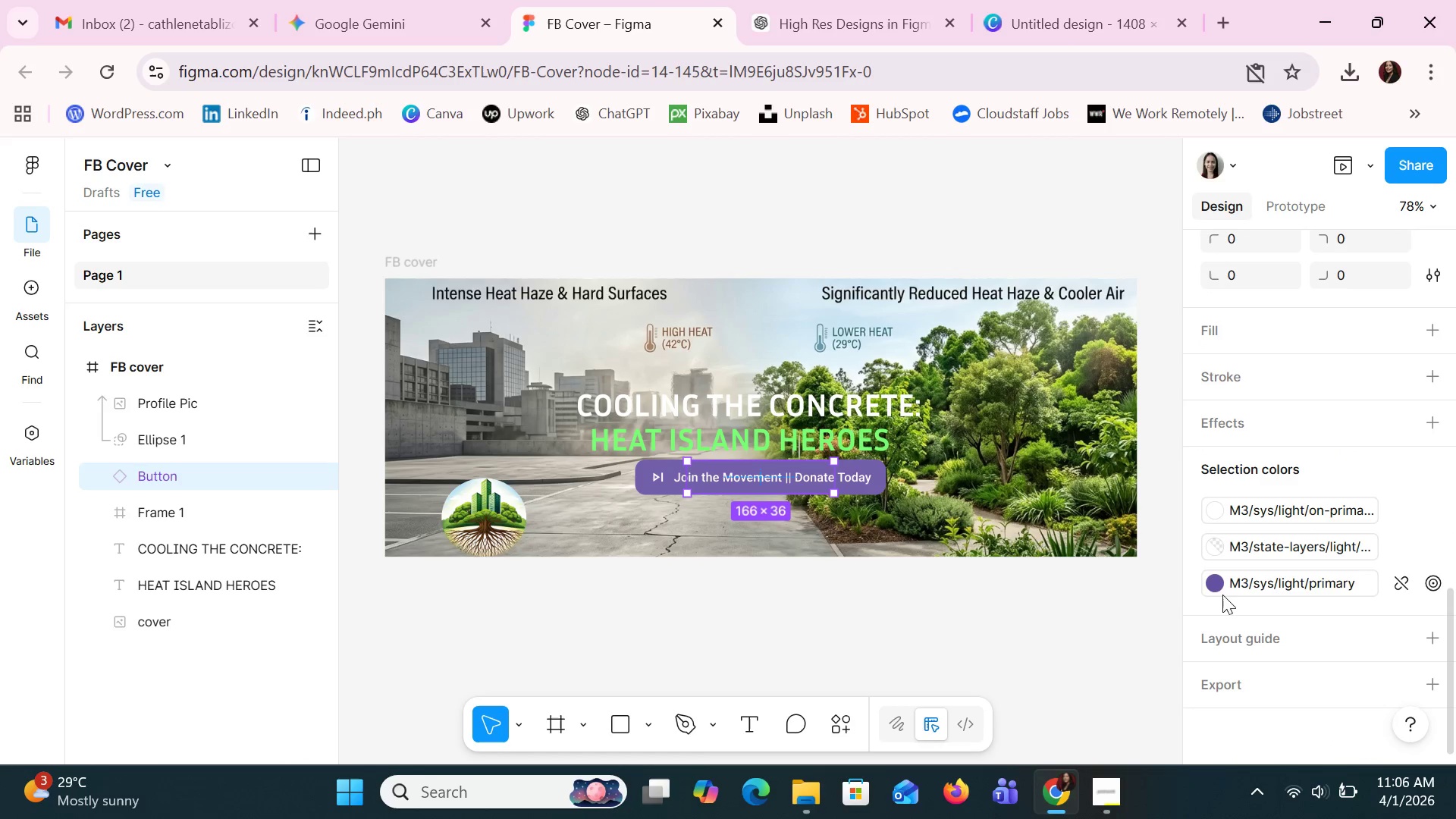 
left_click([1219, 580])
 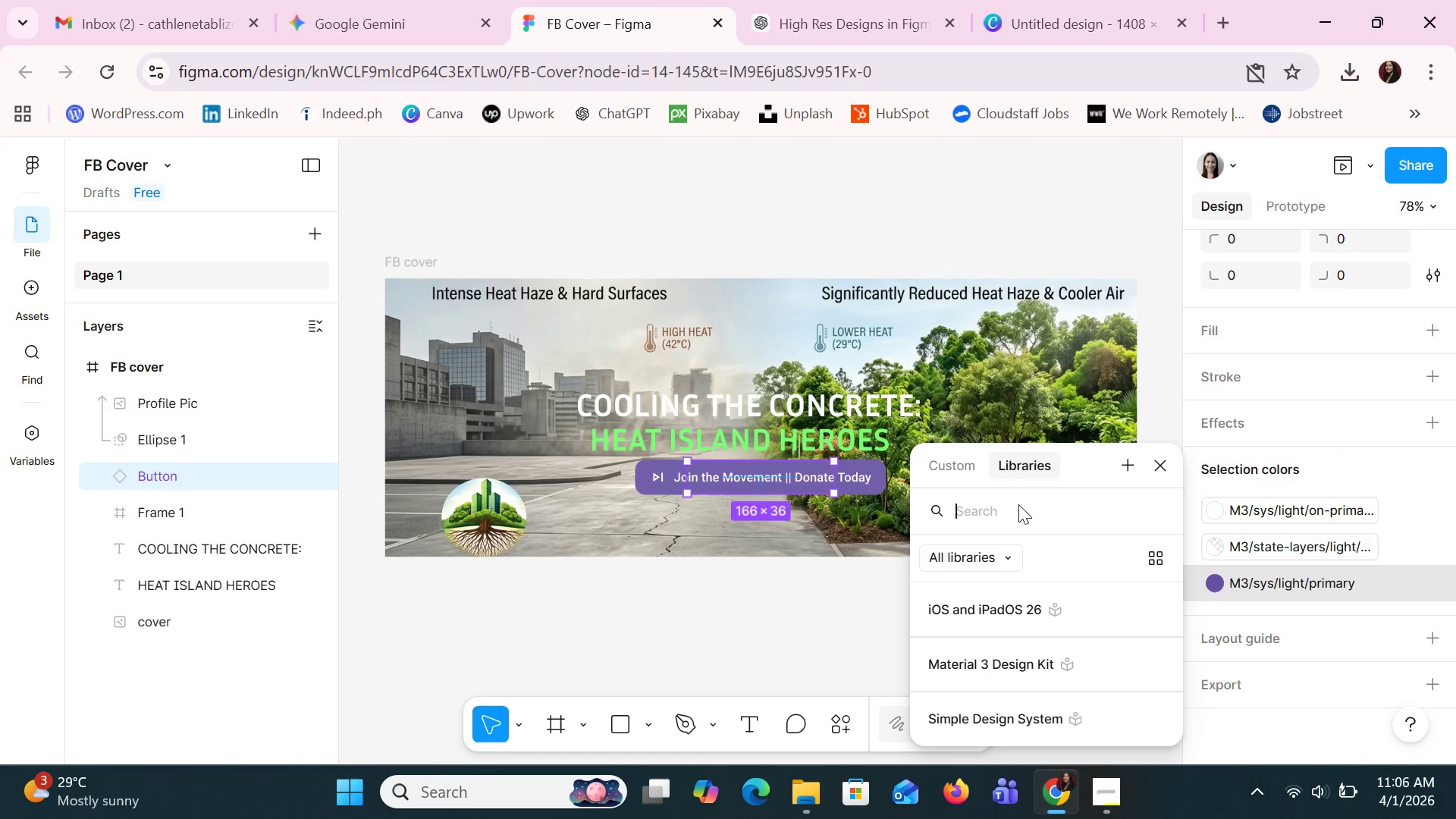 
left_click([954, 472])
 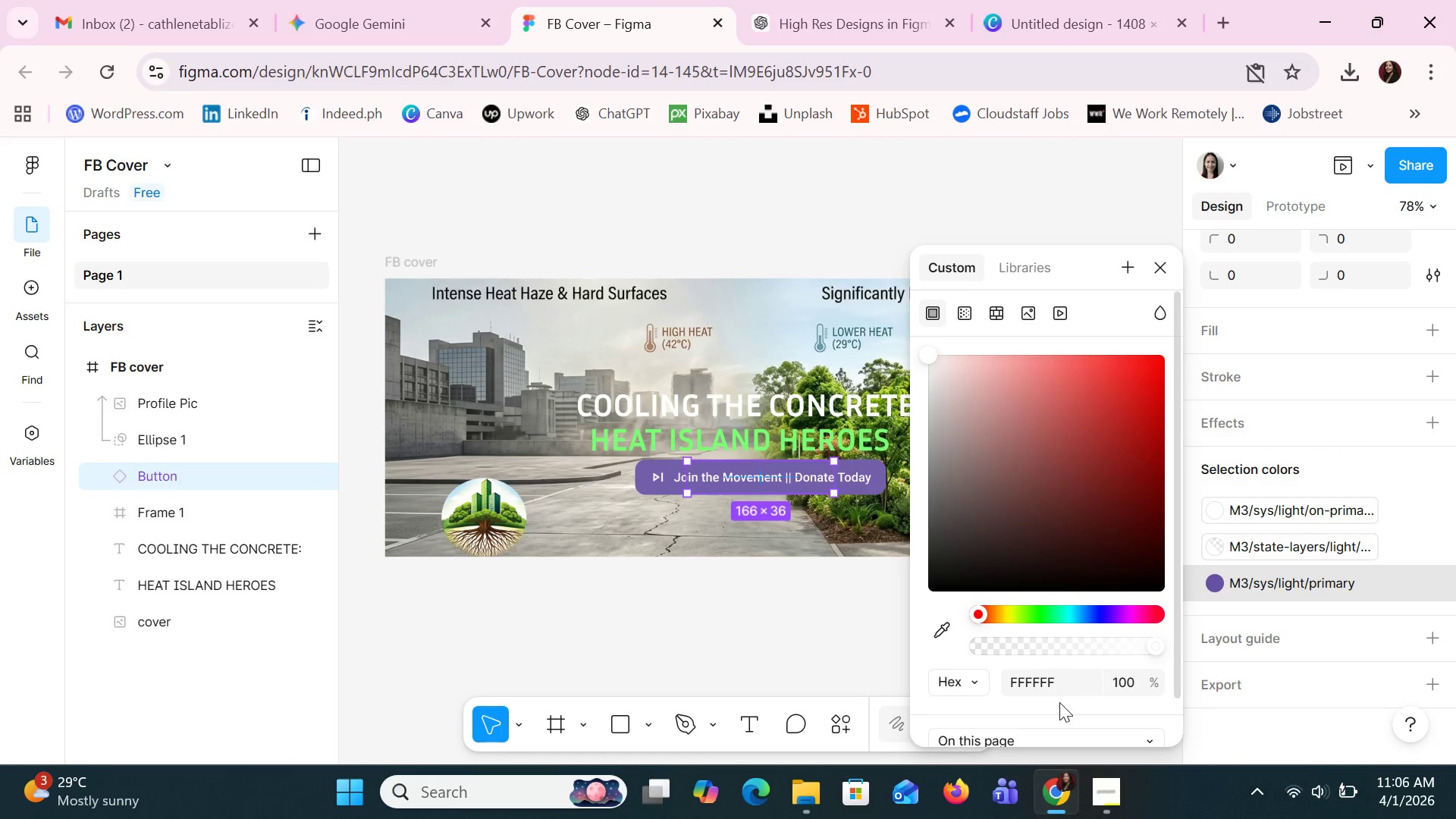 
left_click([1052, 680])
 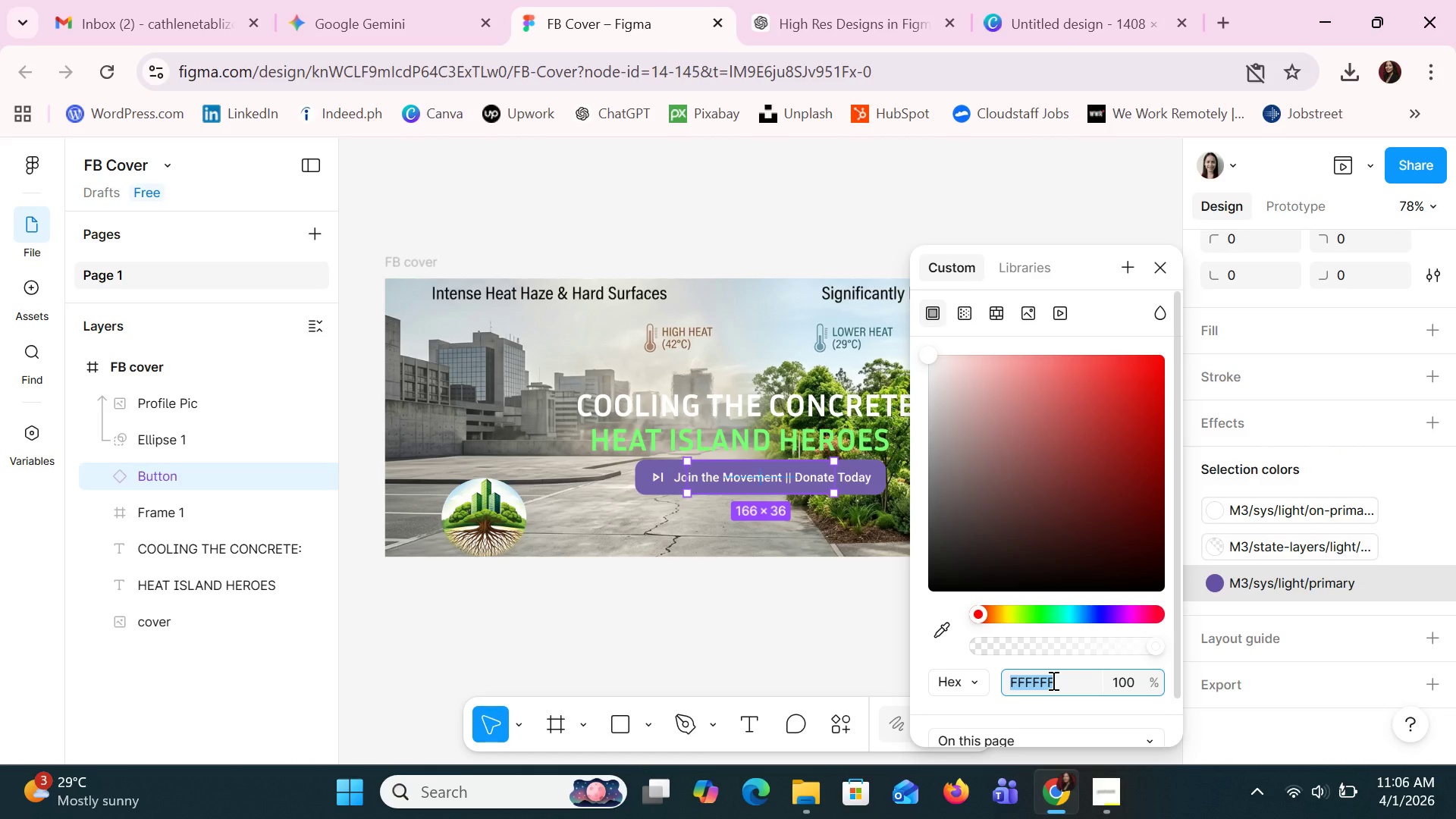 
type(geen)
key(Backspace)
key(Backspace)
key(Backspace)
type(reeny)
 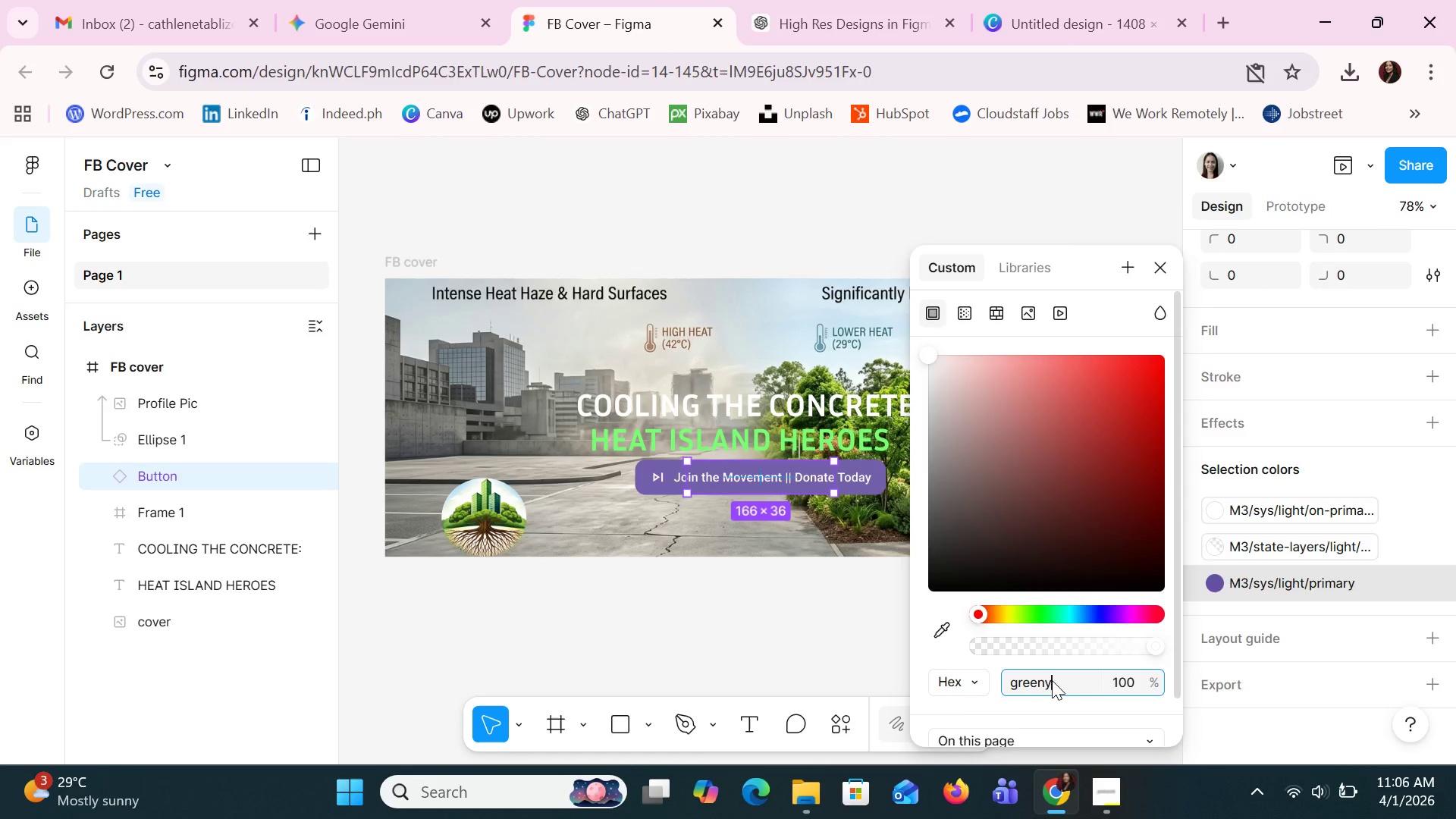 
key(Enter)
 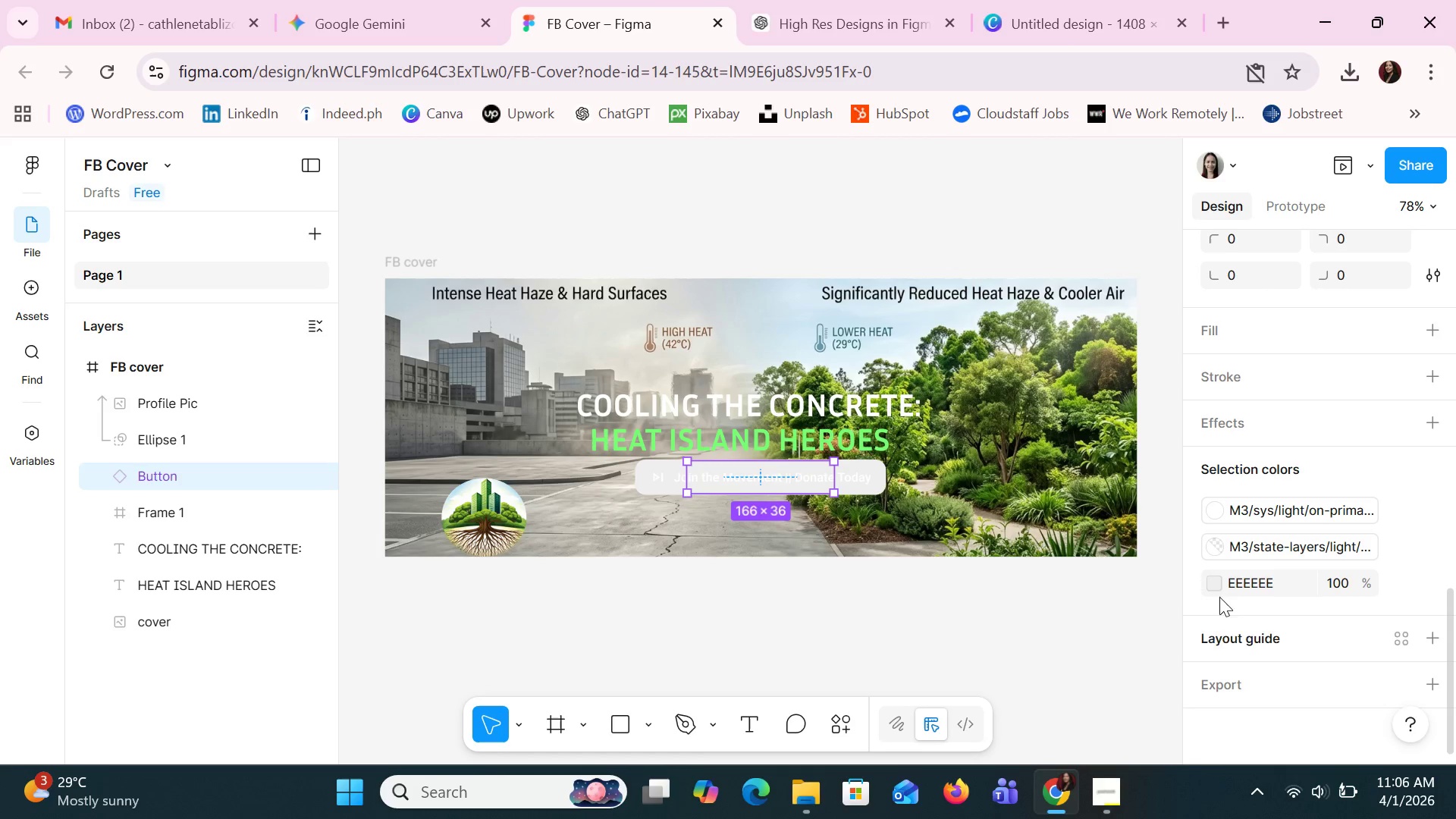 
double_click([1241, 585])
 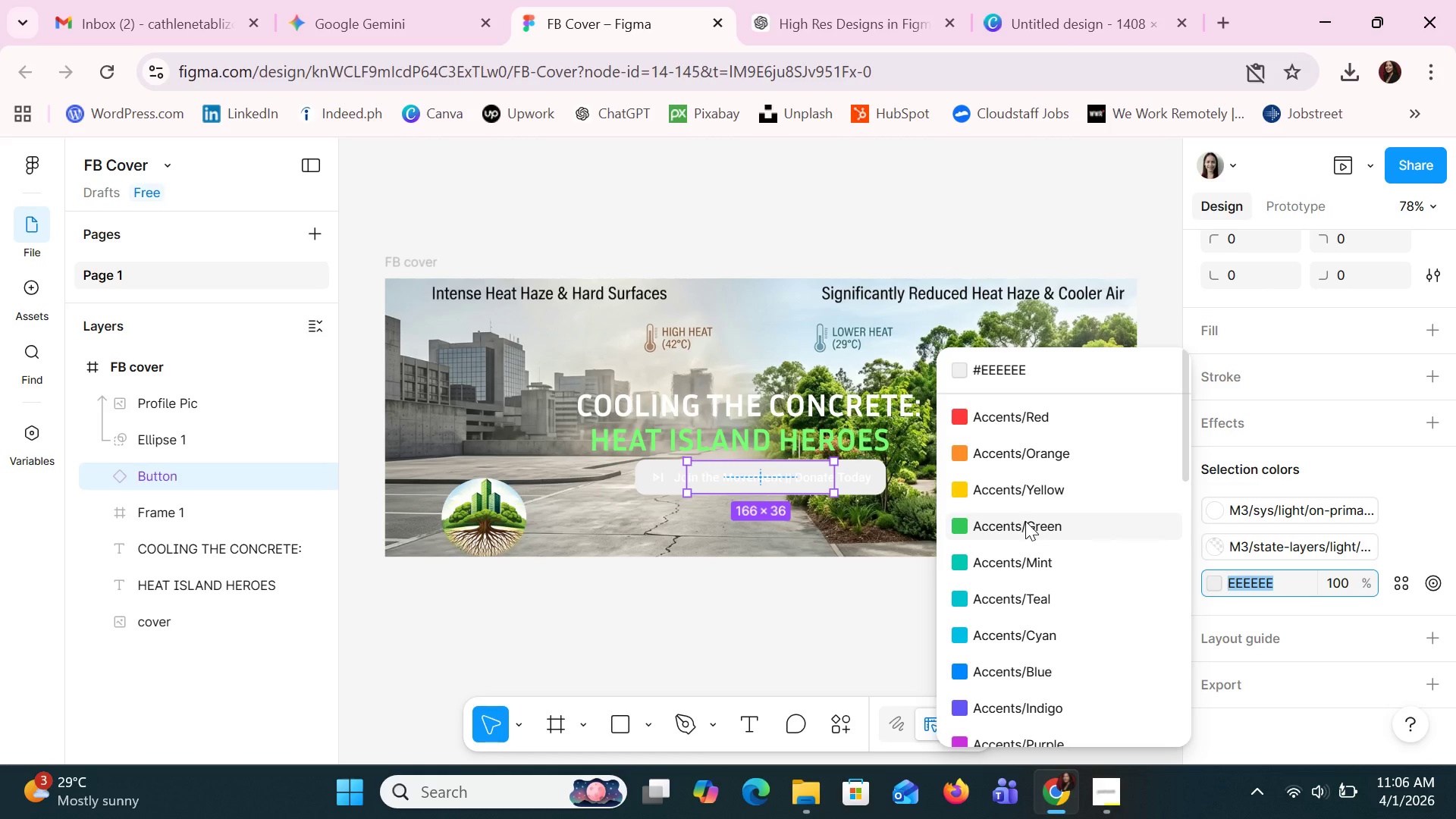 
left_click([1025, 521])
 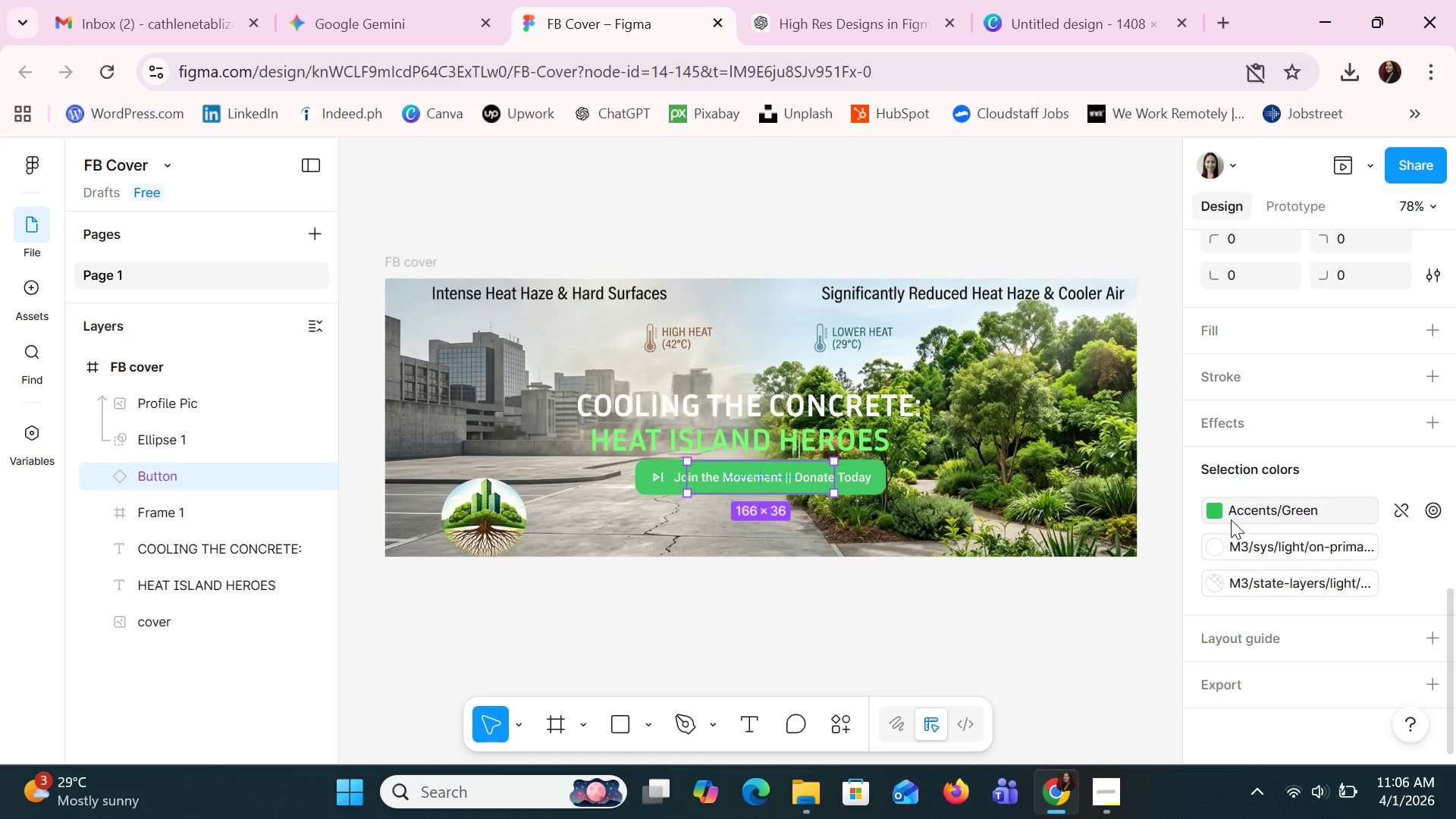 
left_click([1220, 545])
 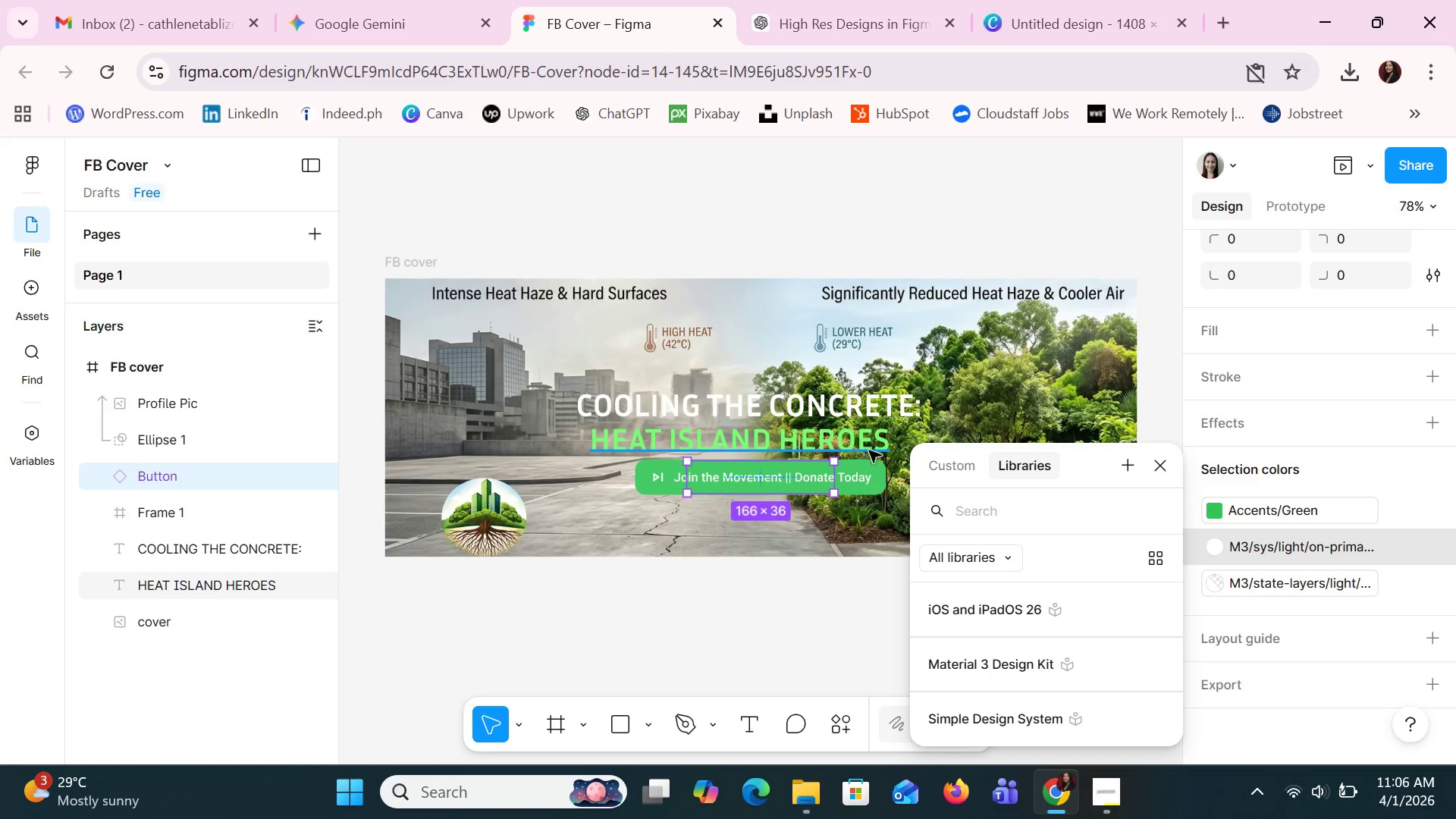 
left_click([940, 456])
 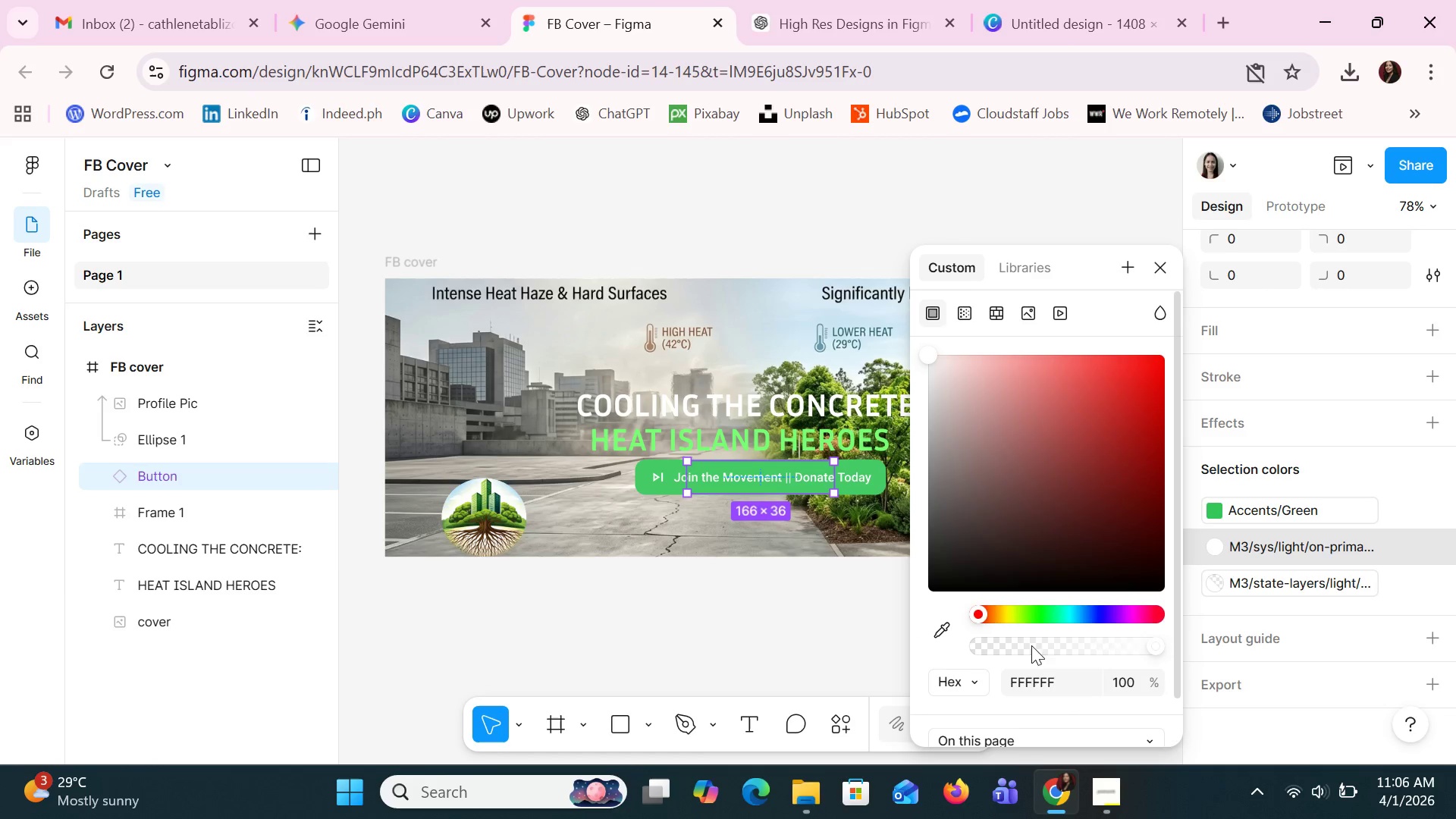 
left_click([1028, 668])
 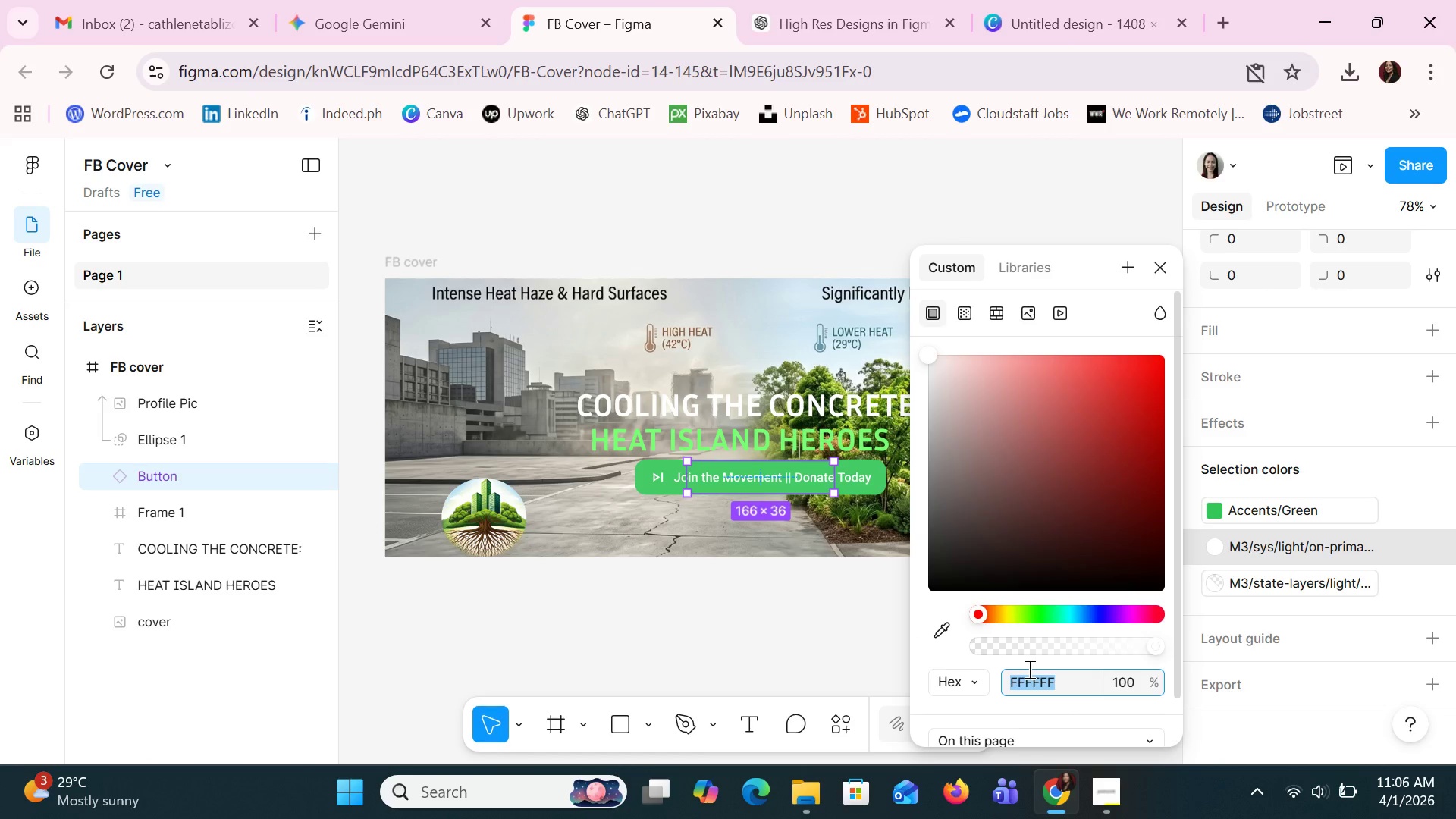 
type(bac)
key(Backspace)
key(Backspace)
type(lack)
 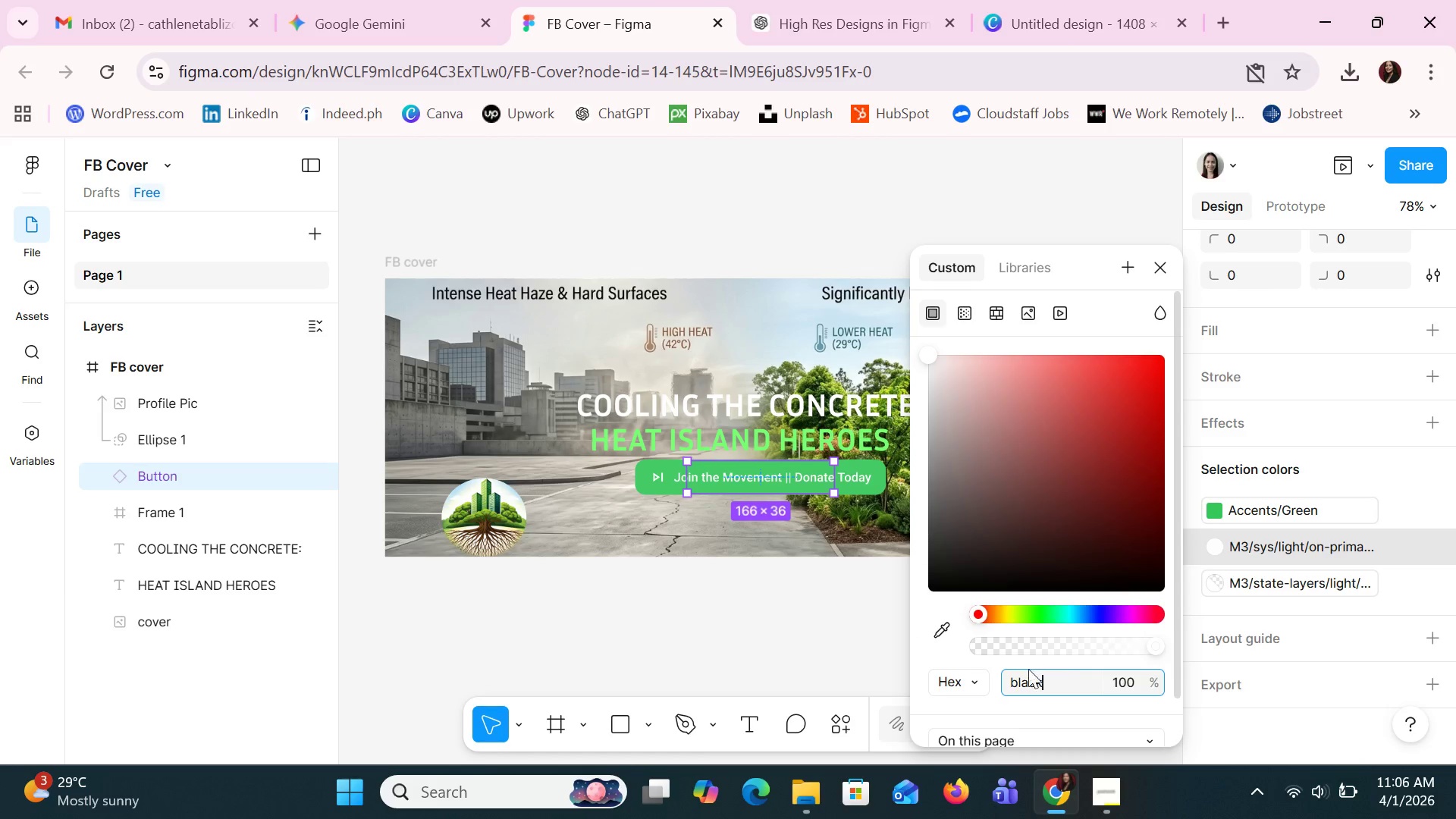 
key(Enter)
 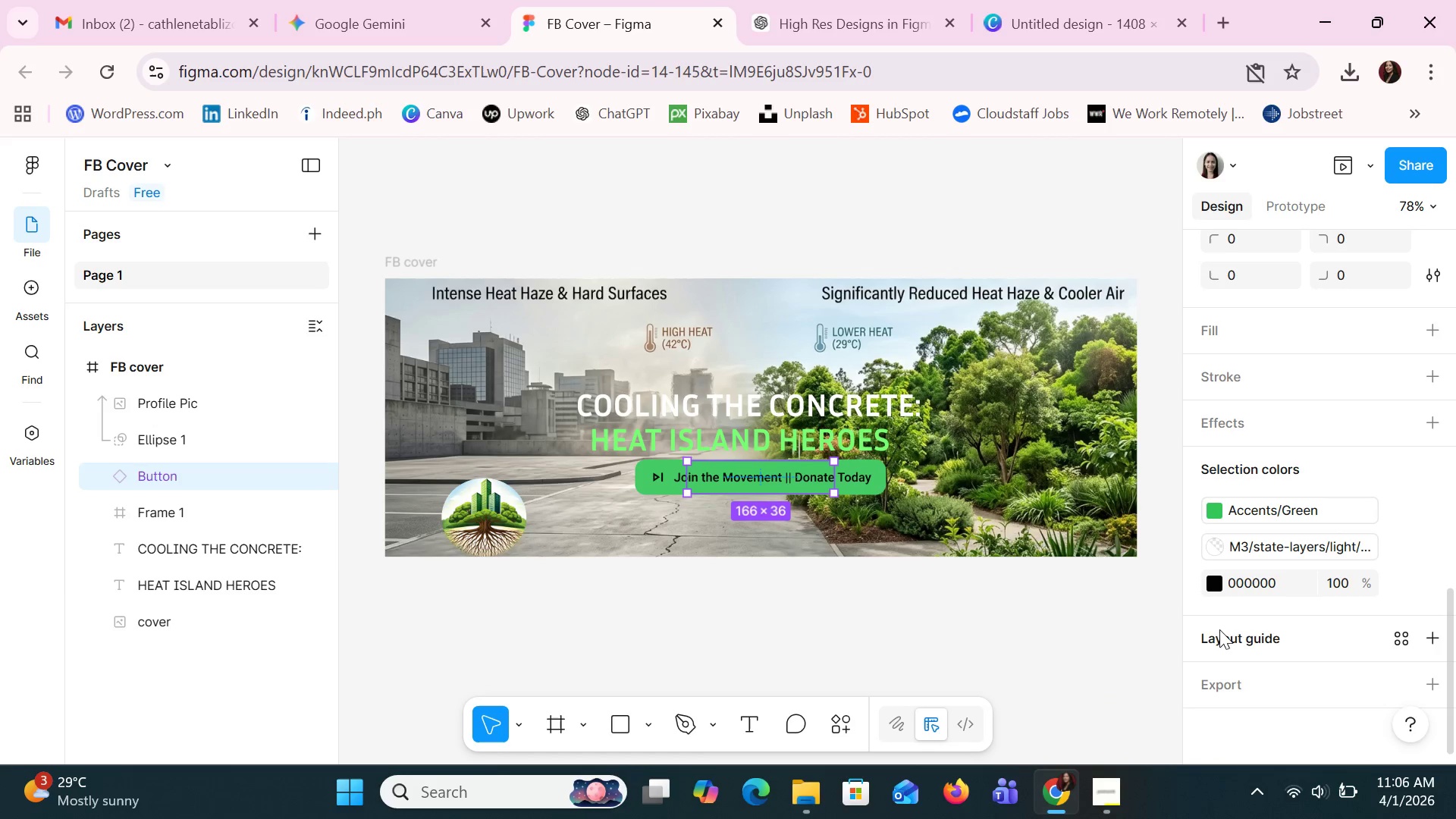 
left_click_drag(start_coordinate=[1219, 547], to_coordinate=[1222, 543])
 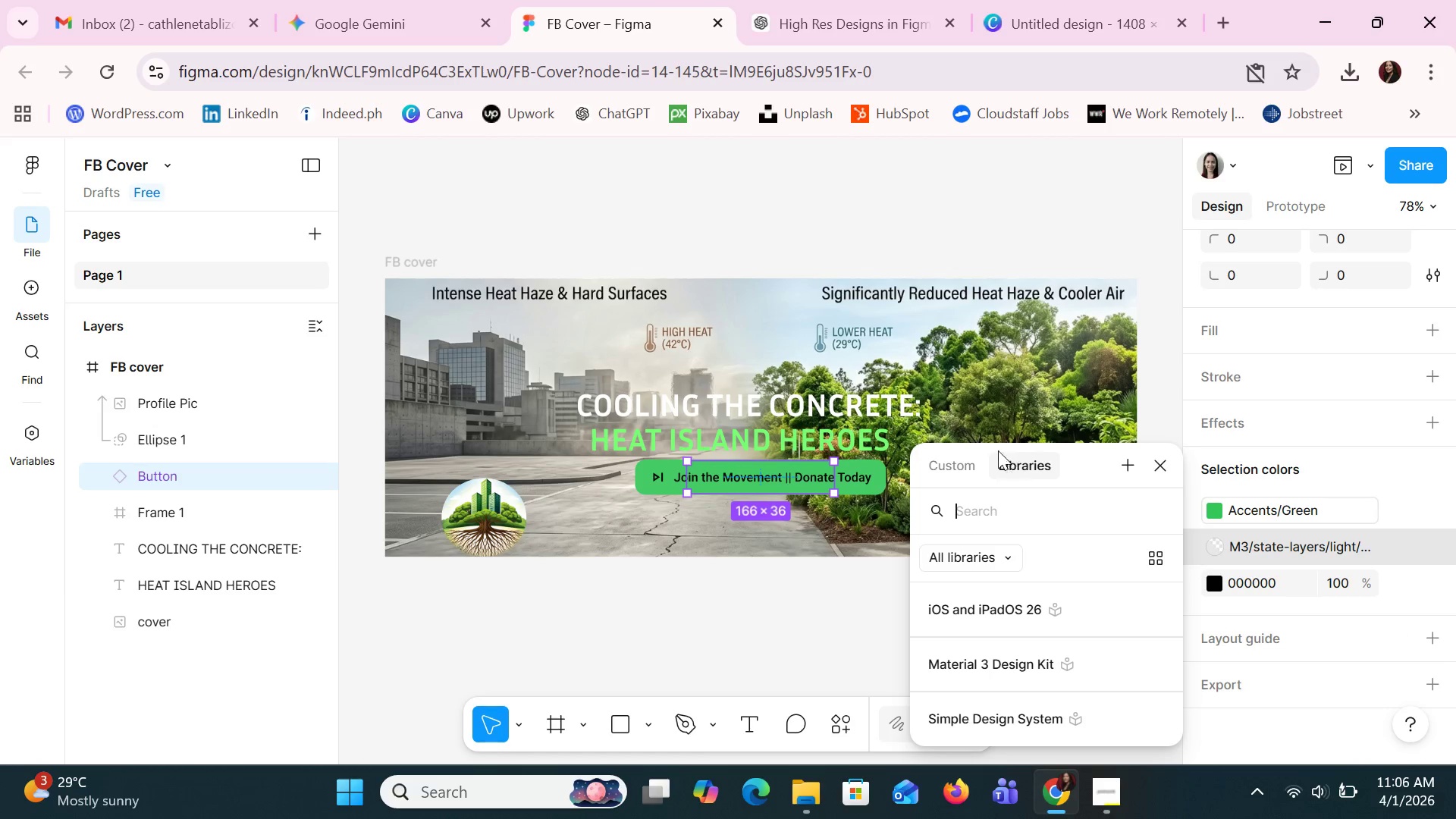 
left_click([965, 468])
 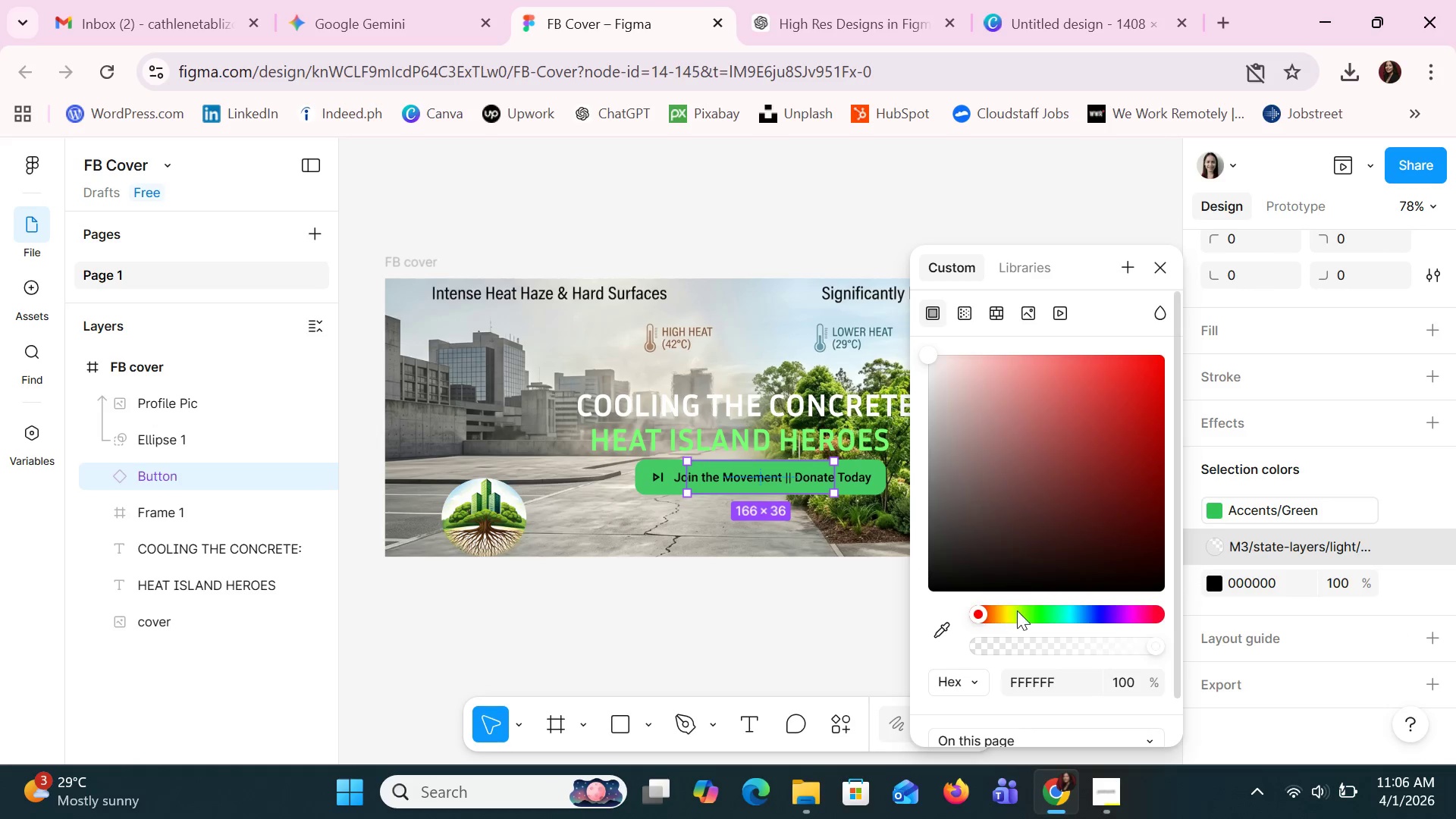 
left_click([1017, 615])
 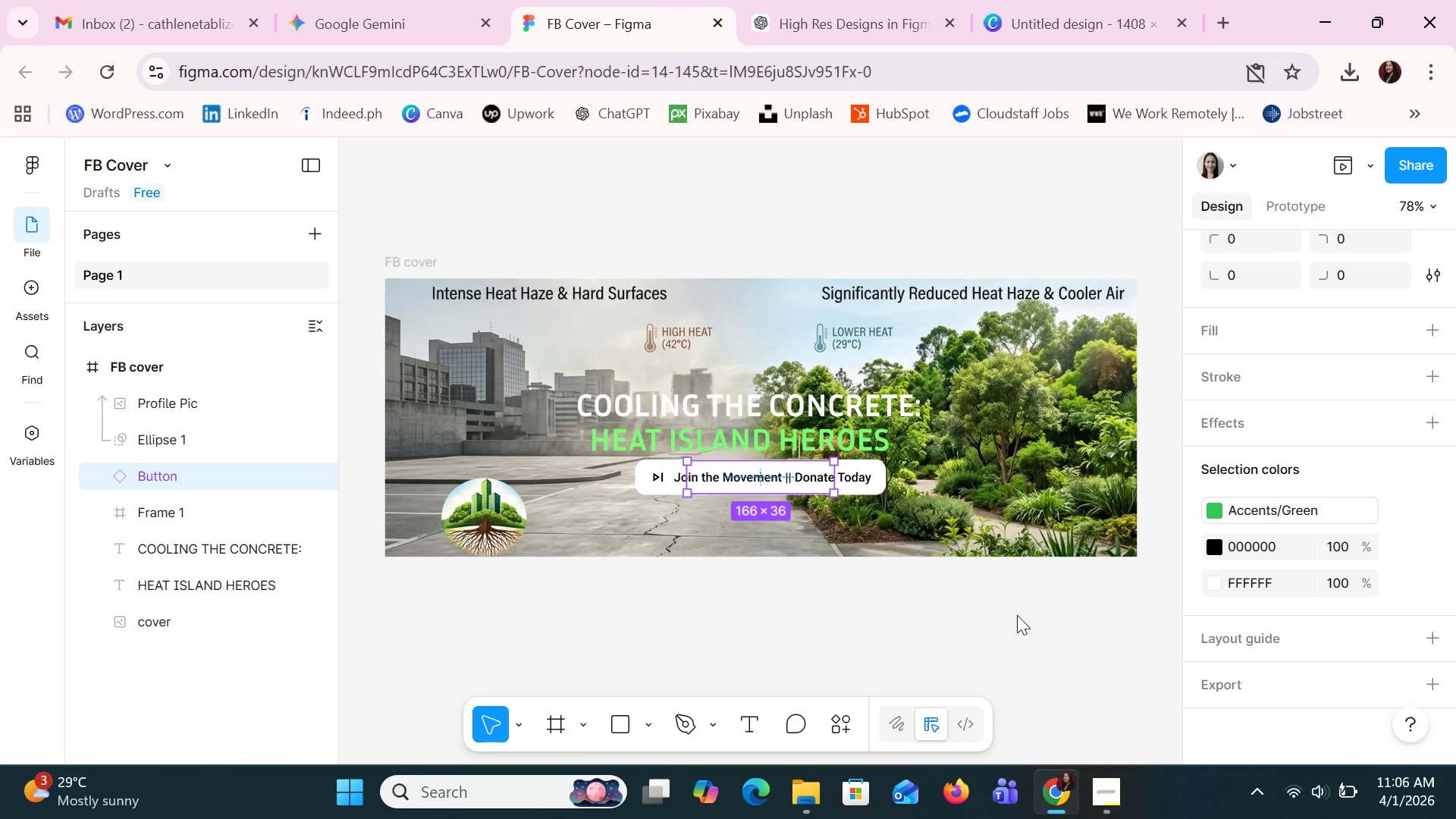 
key(Control+Z)
 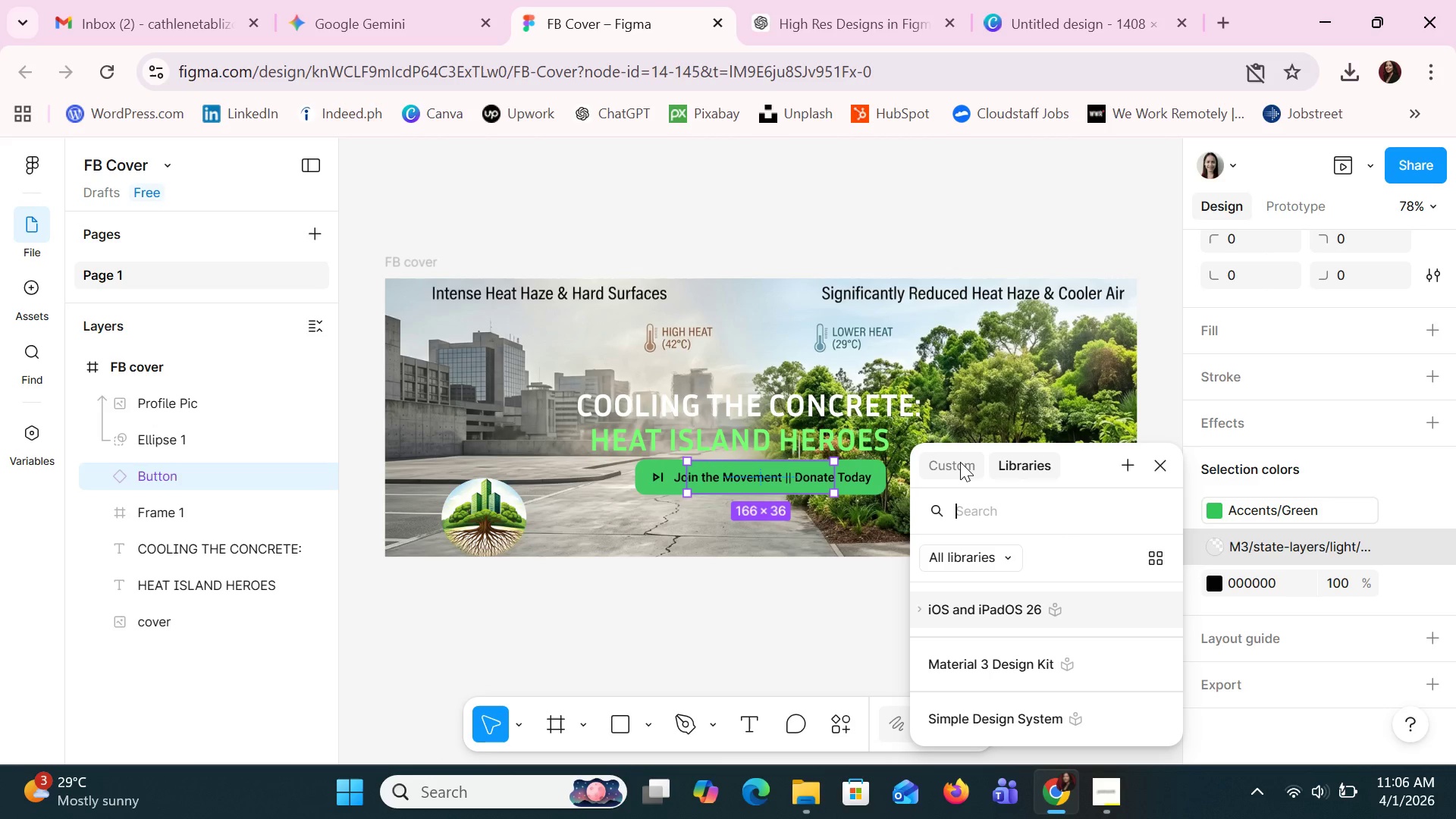 
left_click([960, 462])
 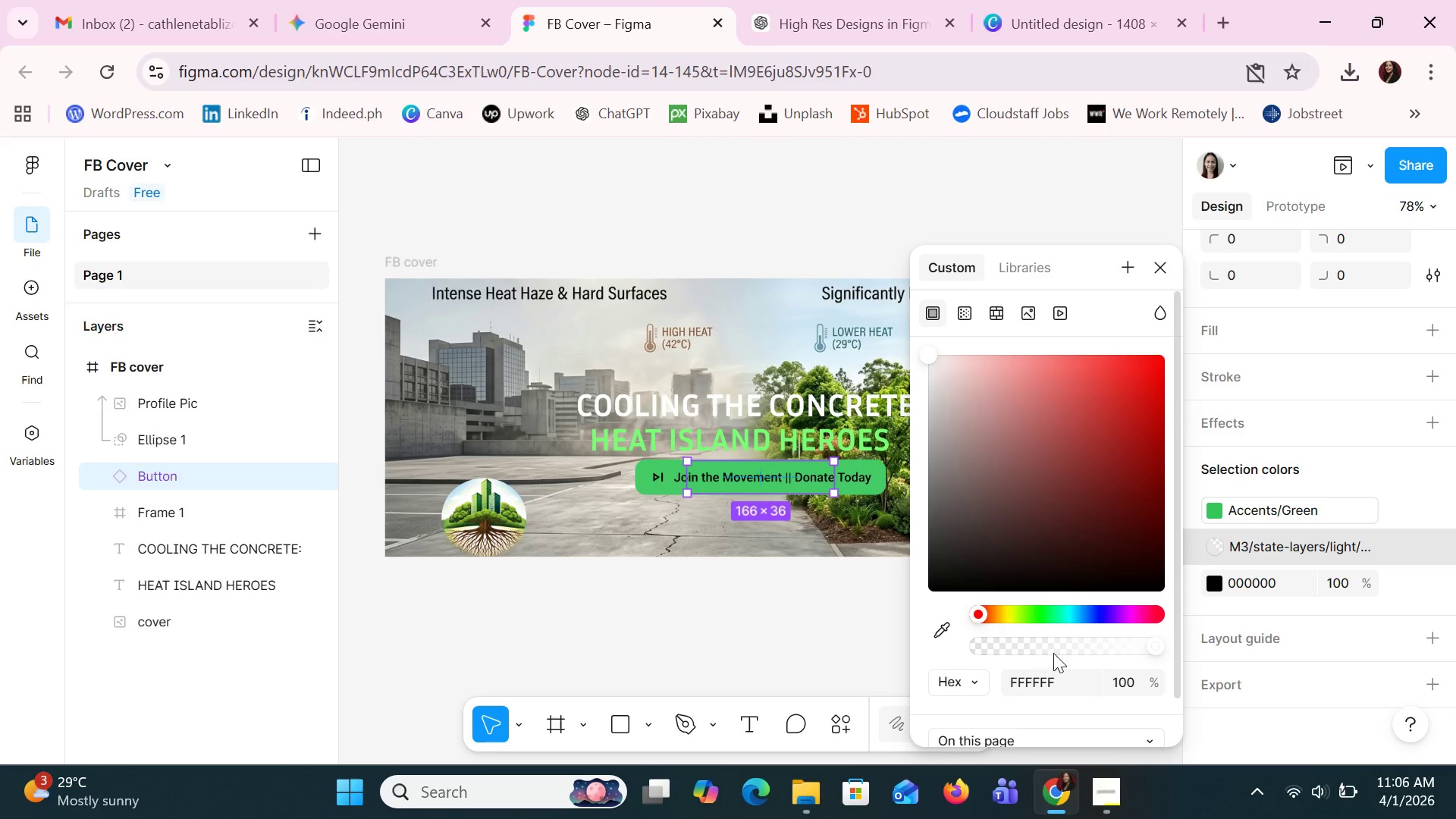 
left_click([1052, 680])
 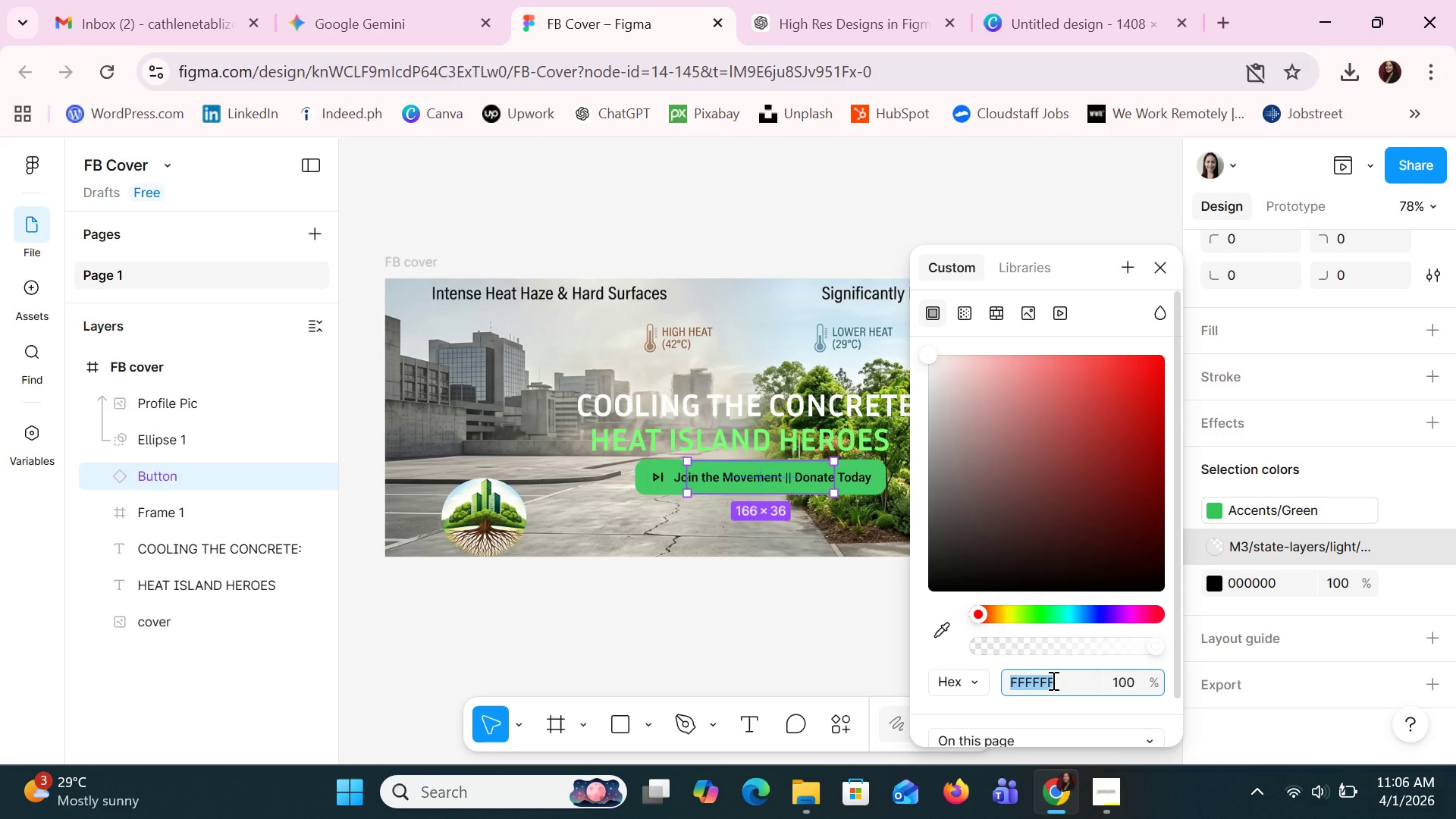 
type(ligh )
key(Backspace)
type(t green)
 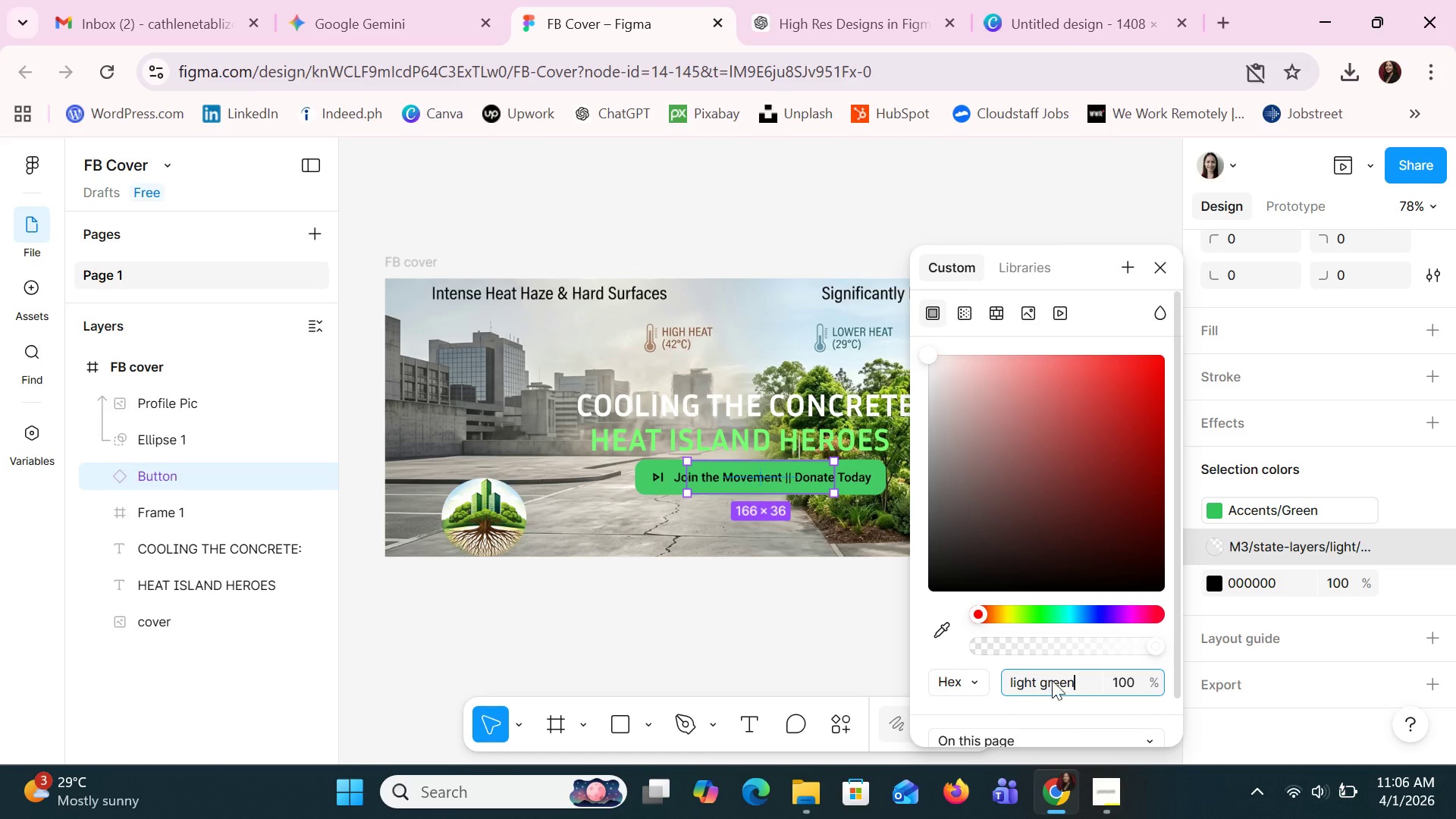 
key(Enter)
 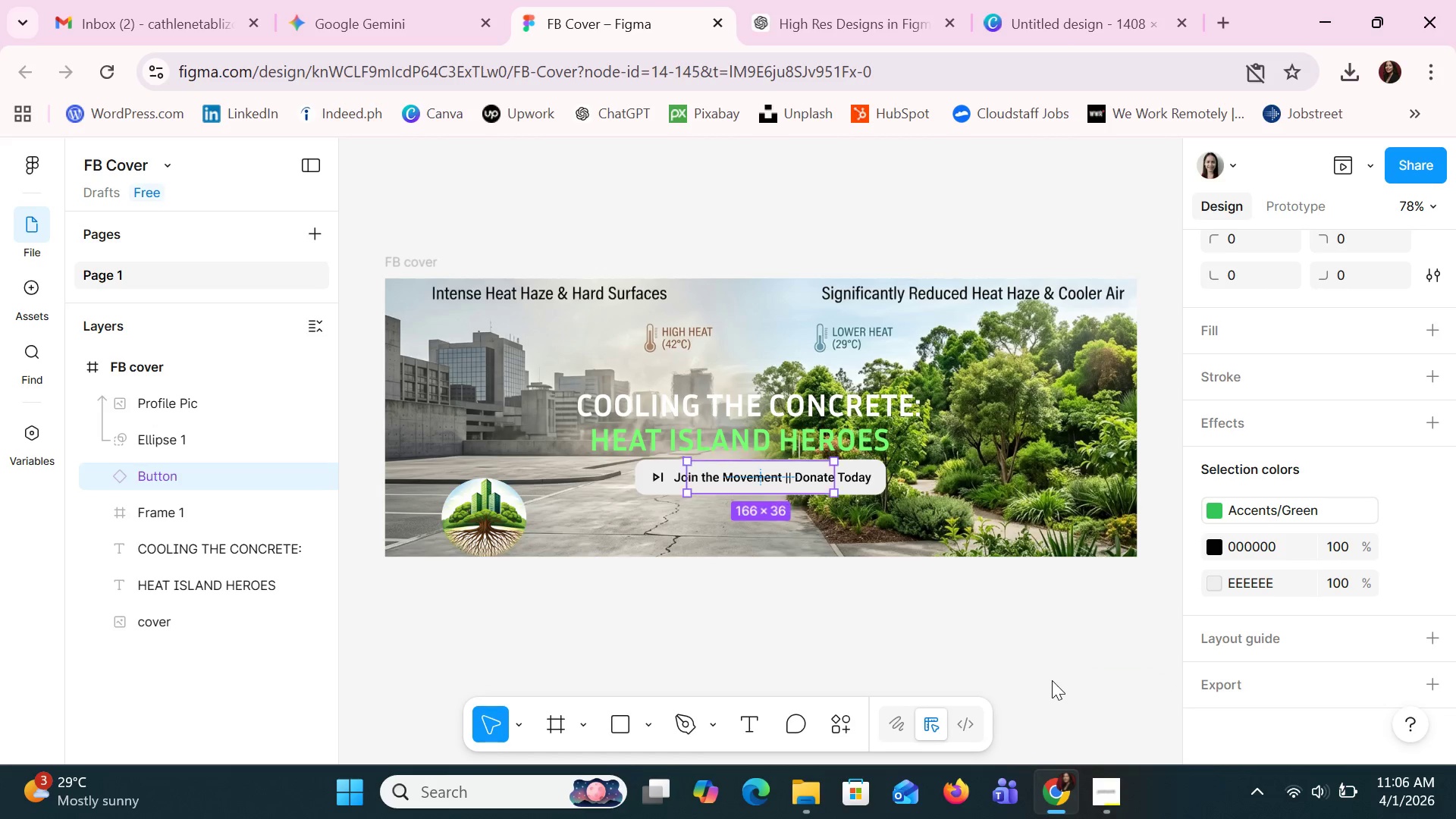 
key(Control+Z)
 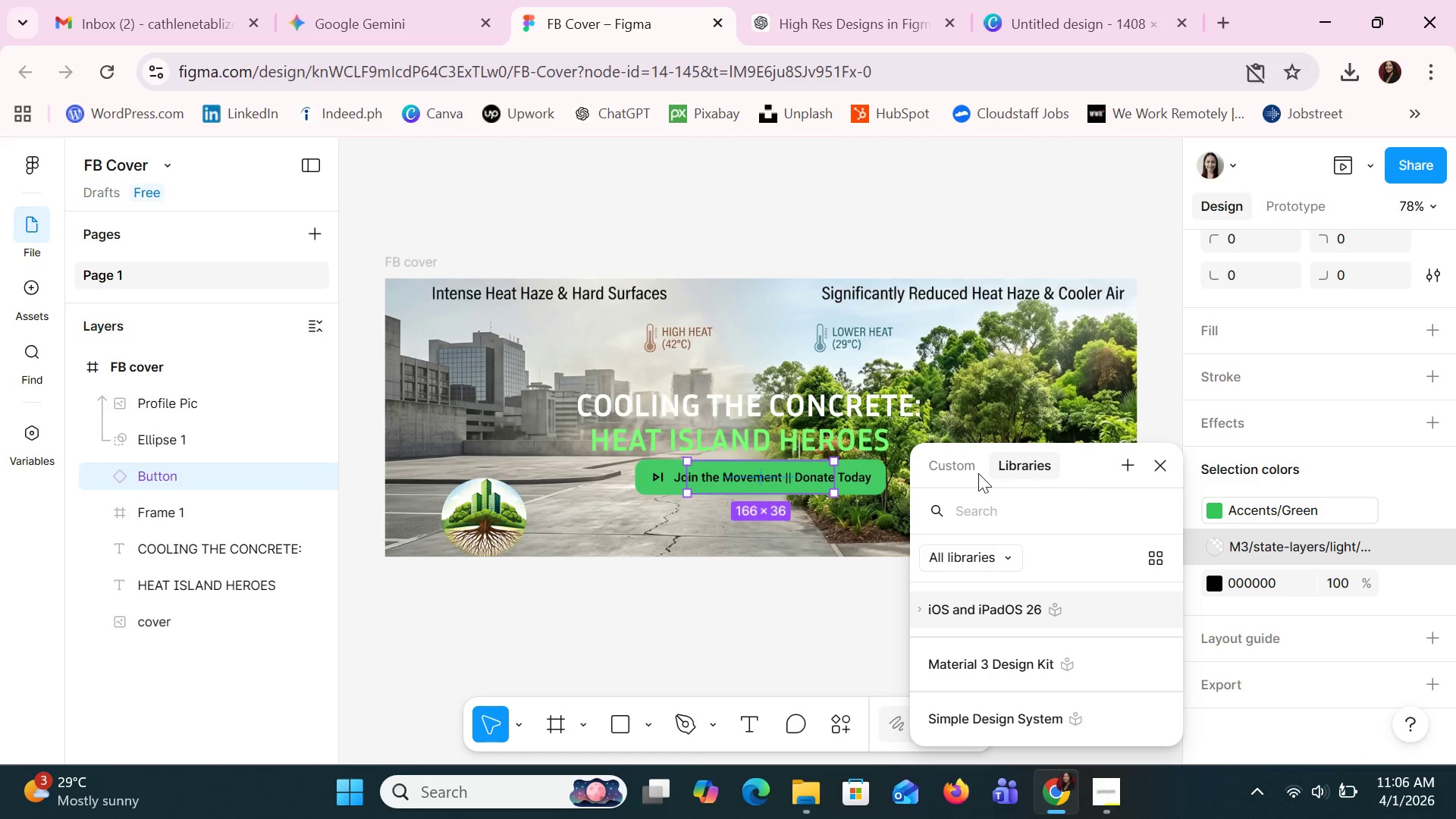 
left_click([1173, 476])
 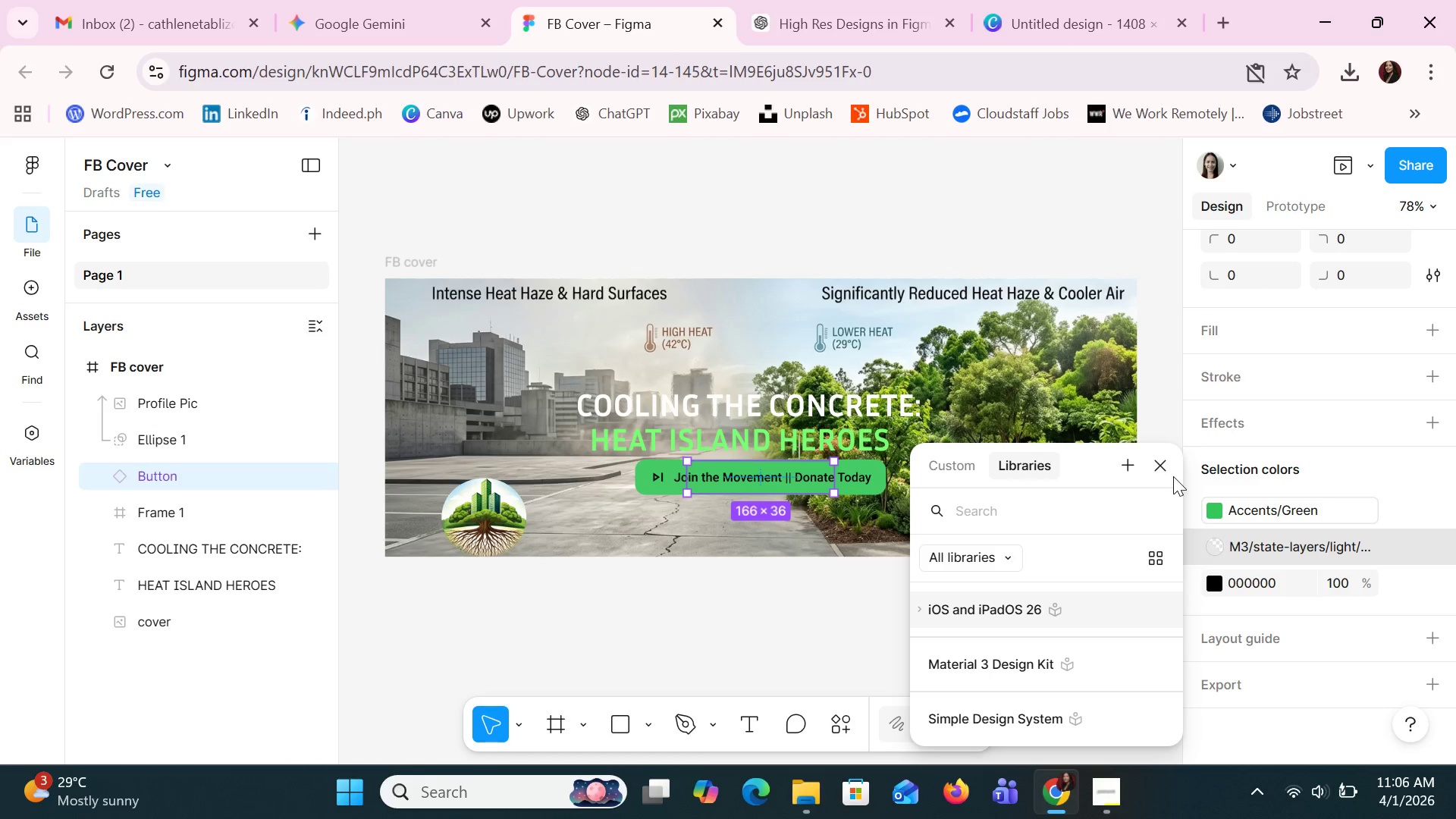 
left_click([1166, 470])
 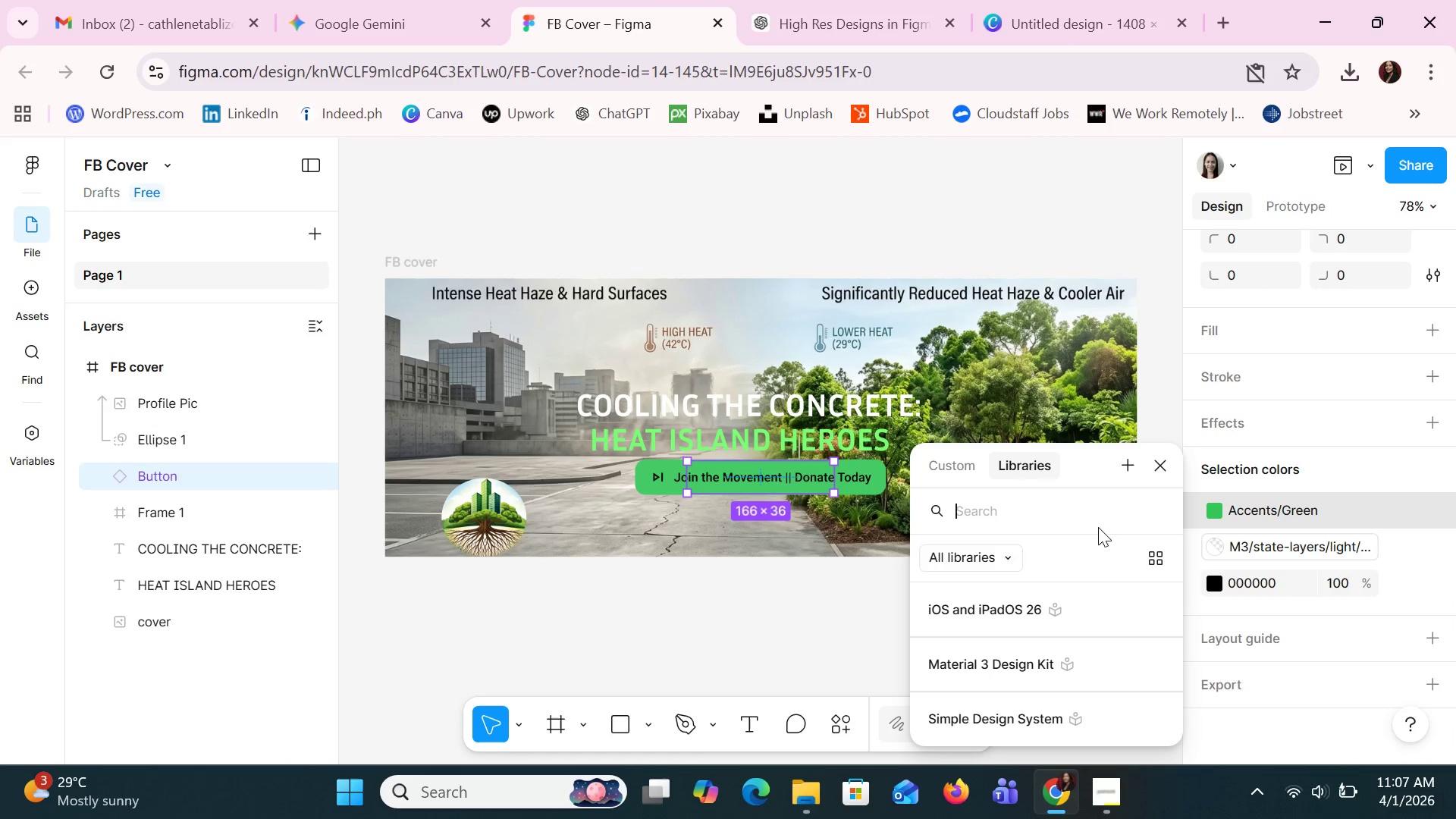 
left_click([974, 462])
 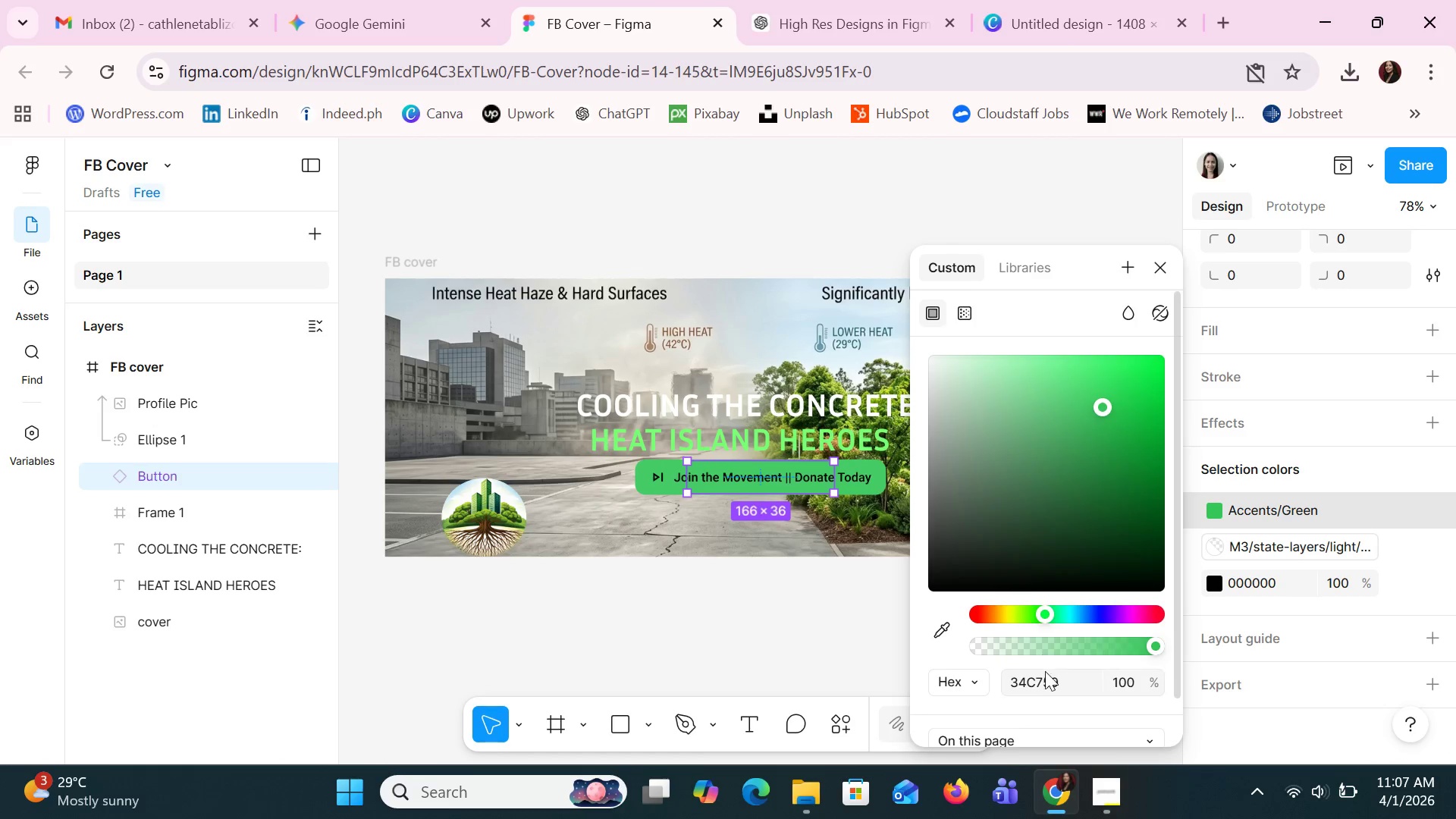 
left_click([1045, 673])
 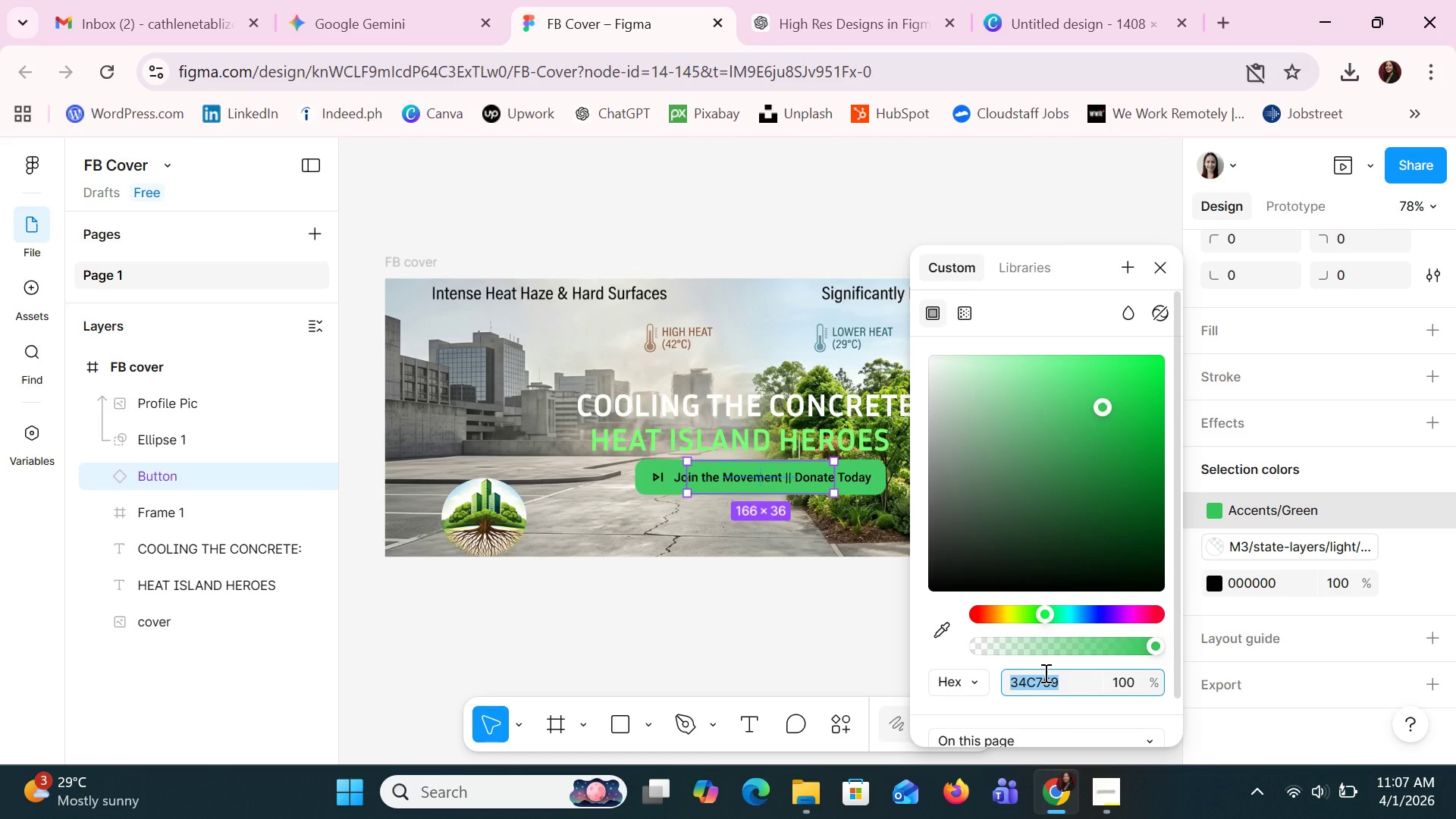 
type(forest gren)
 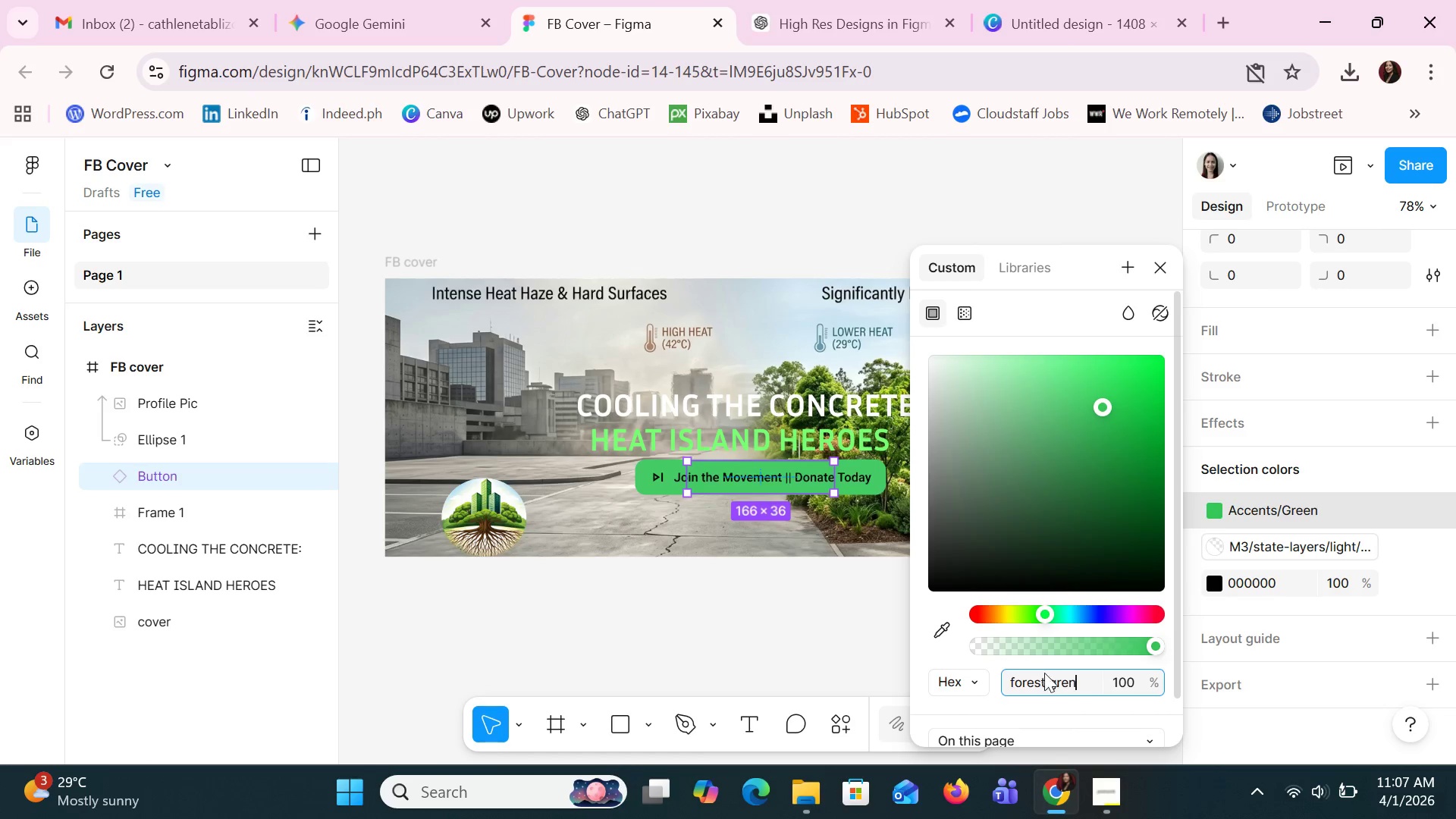 
key(Enter)
 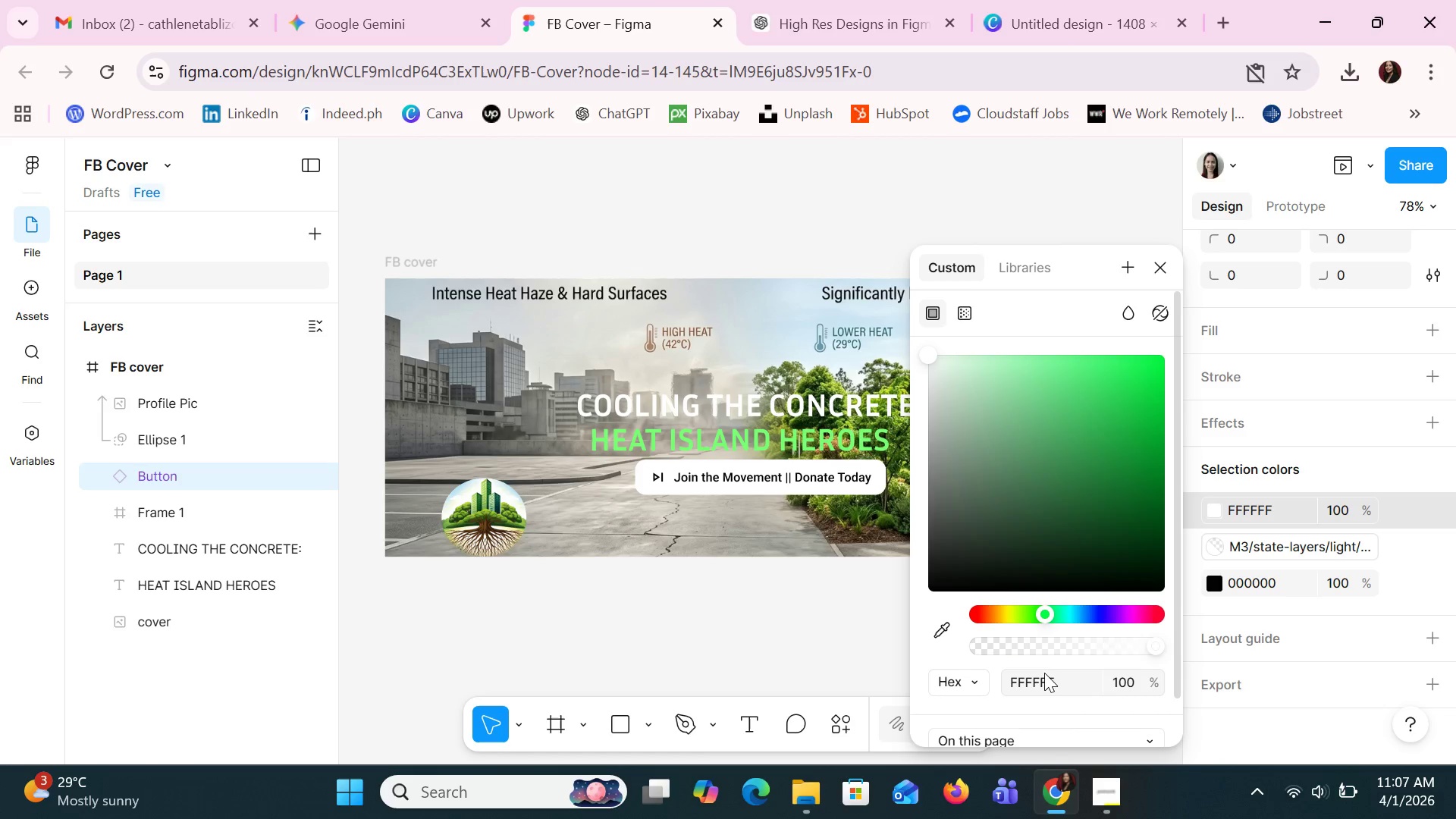 
left_click([1044, 673])
 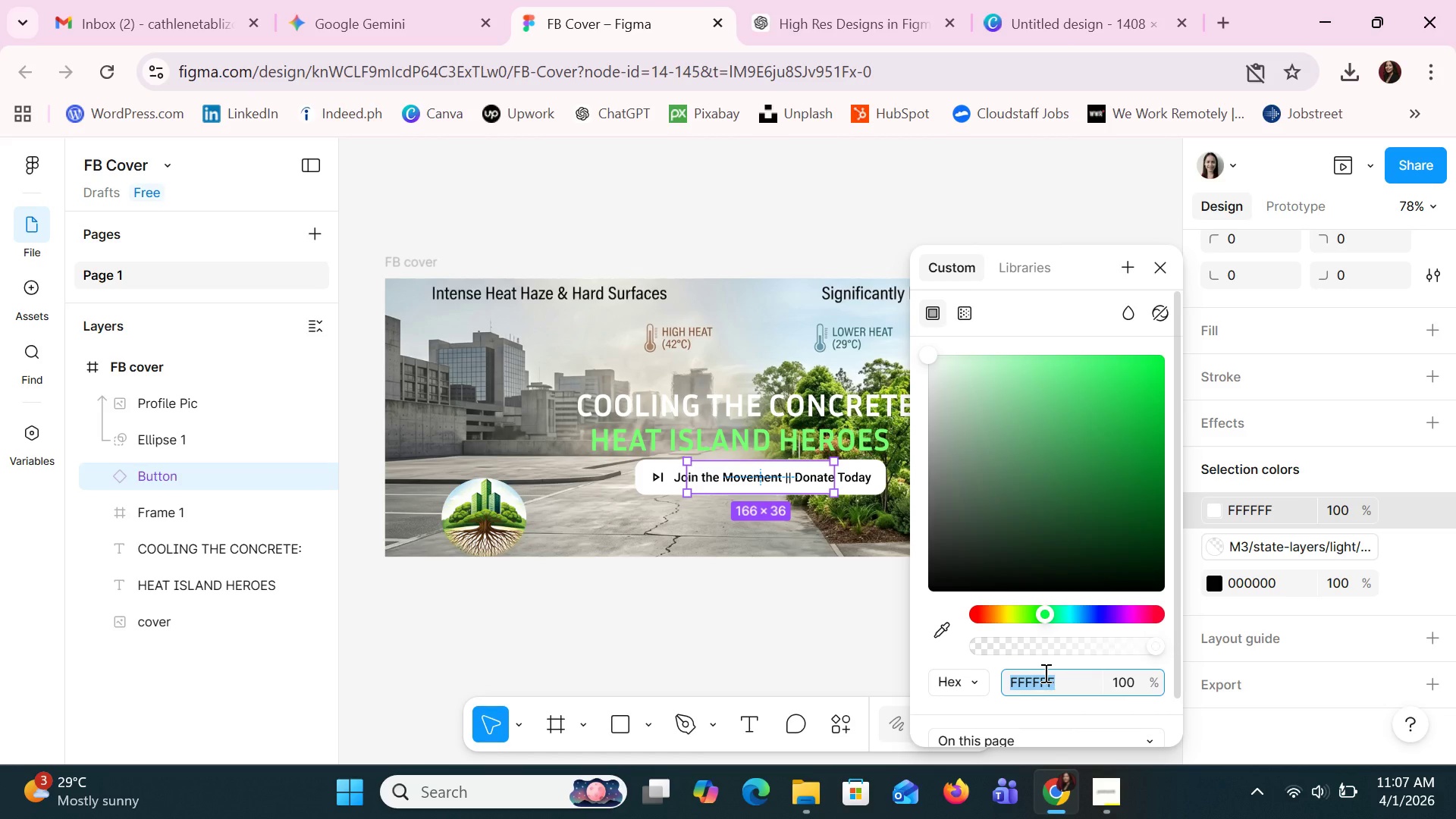 
type(forest green)
 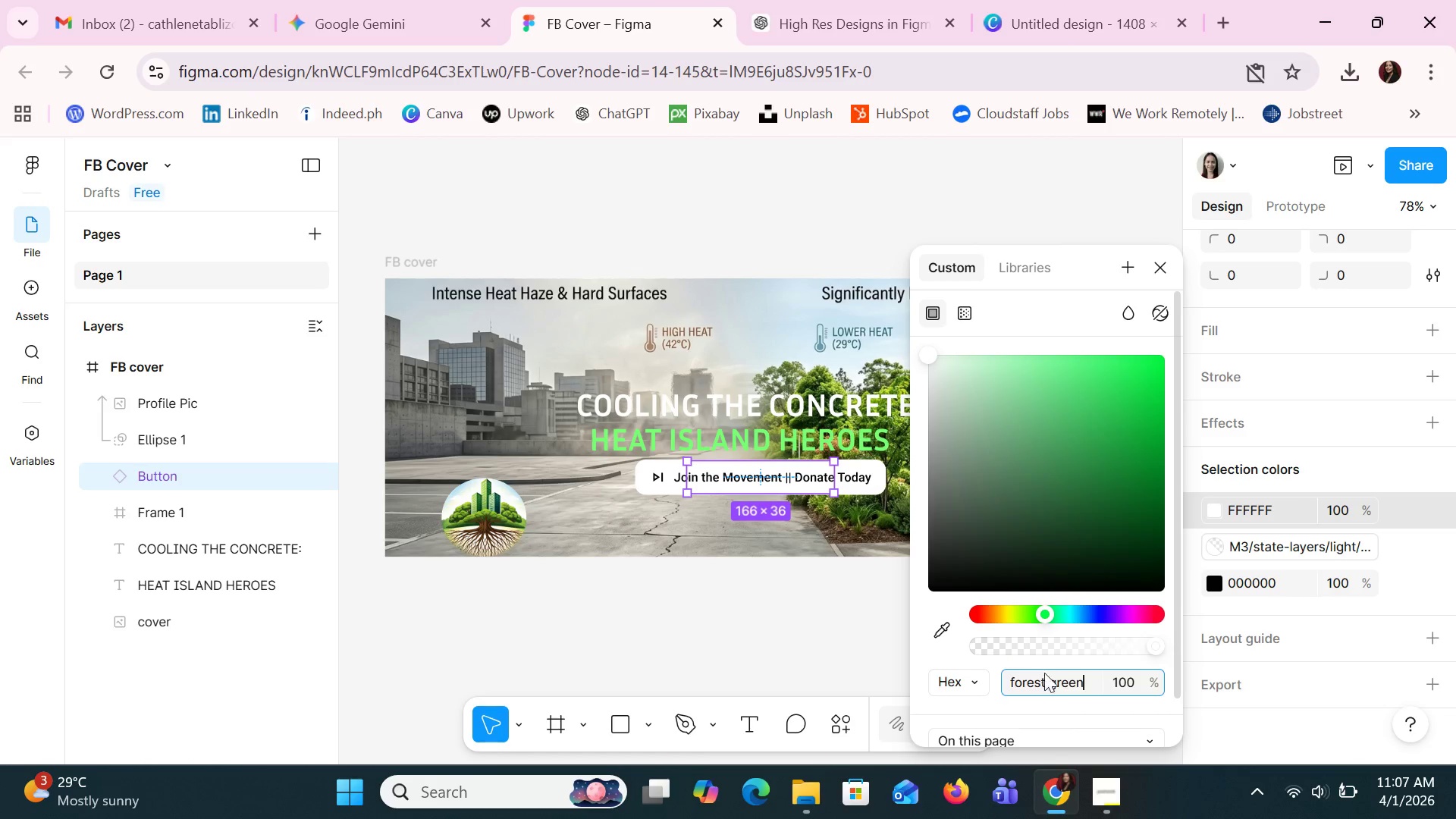 
key(Enter)
 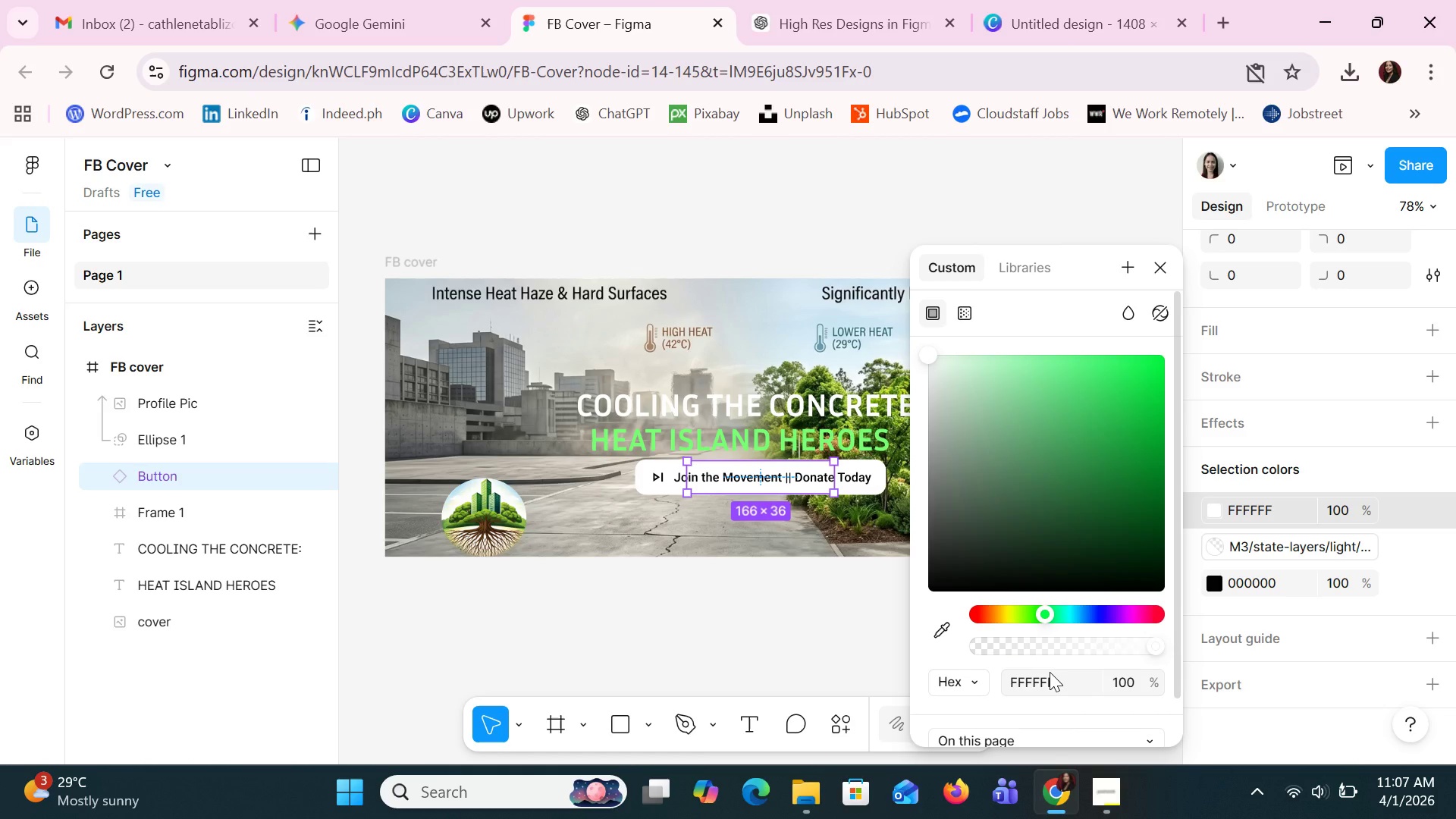 
left_click([1050, 672])
 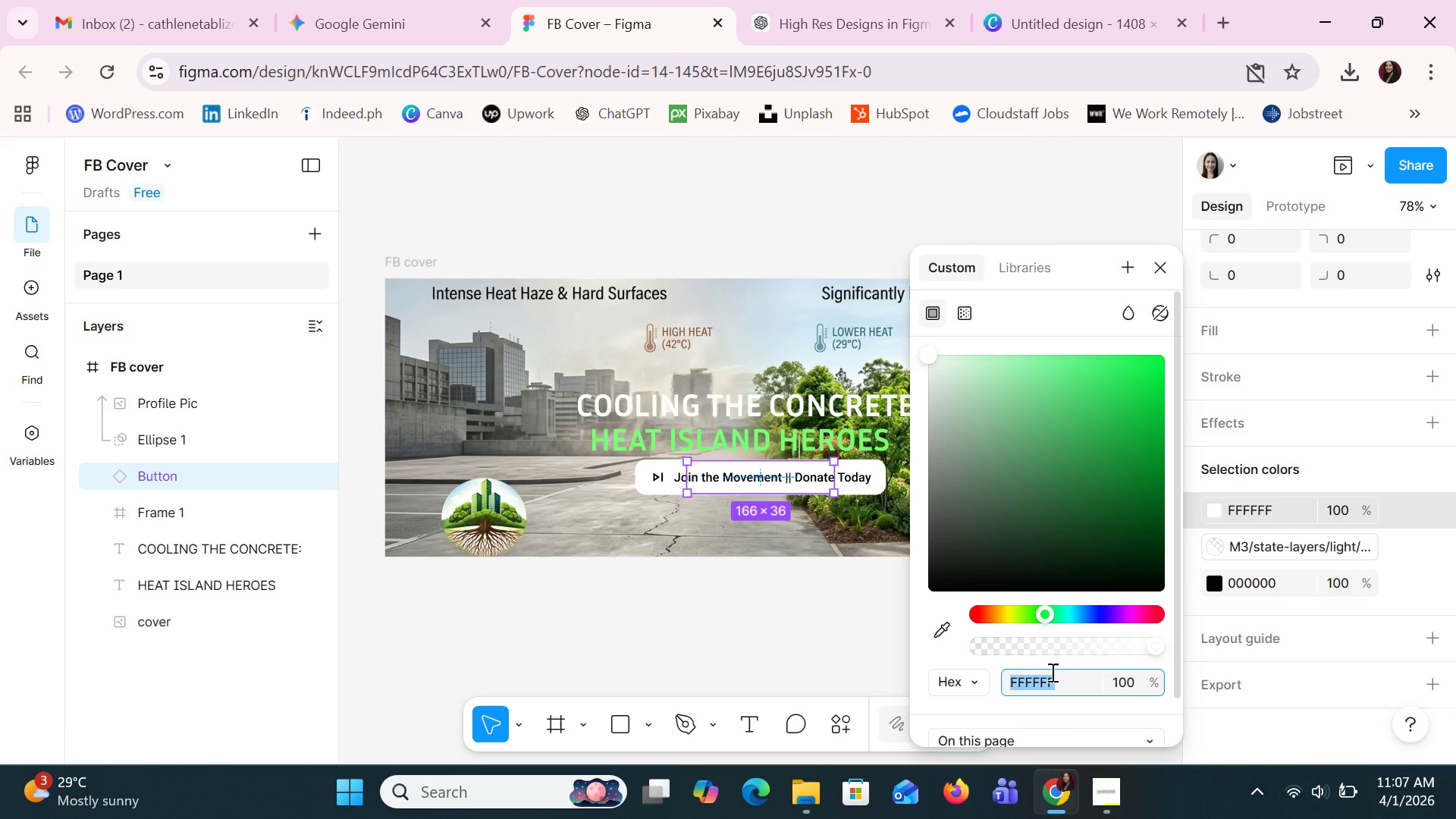 
type(greee=)
key(Backspace)
key(Backspace)
type(n)
 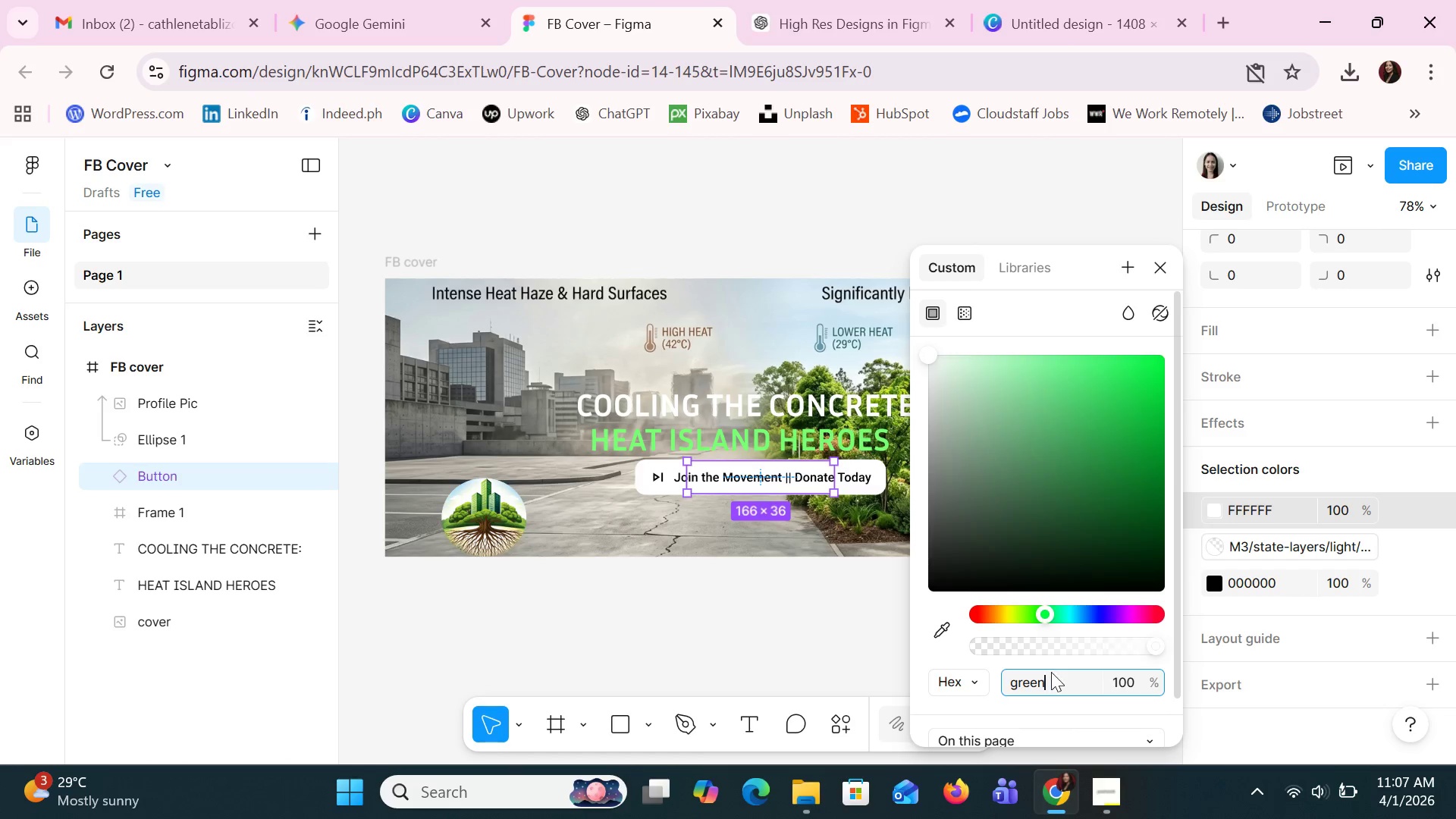 
key(Enter)
 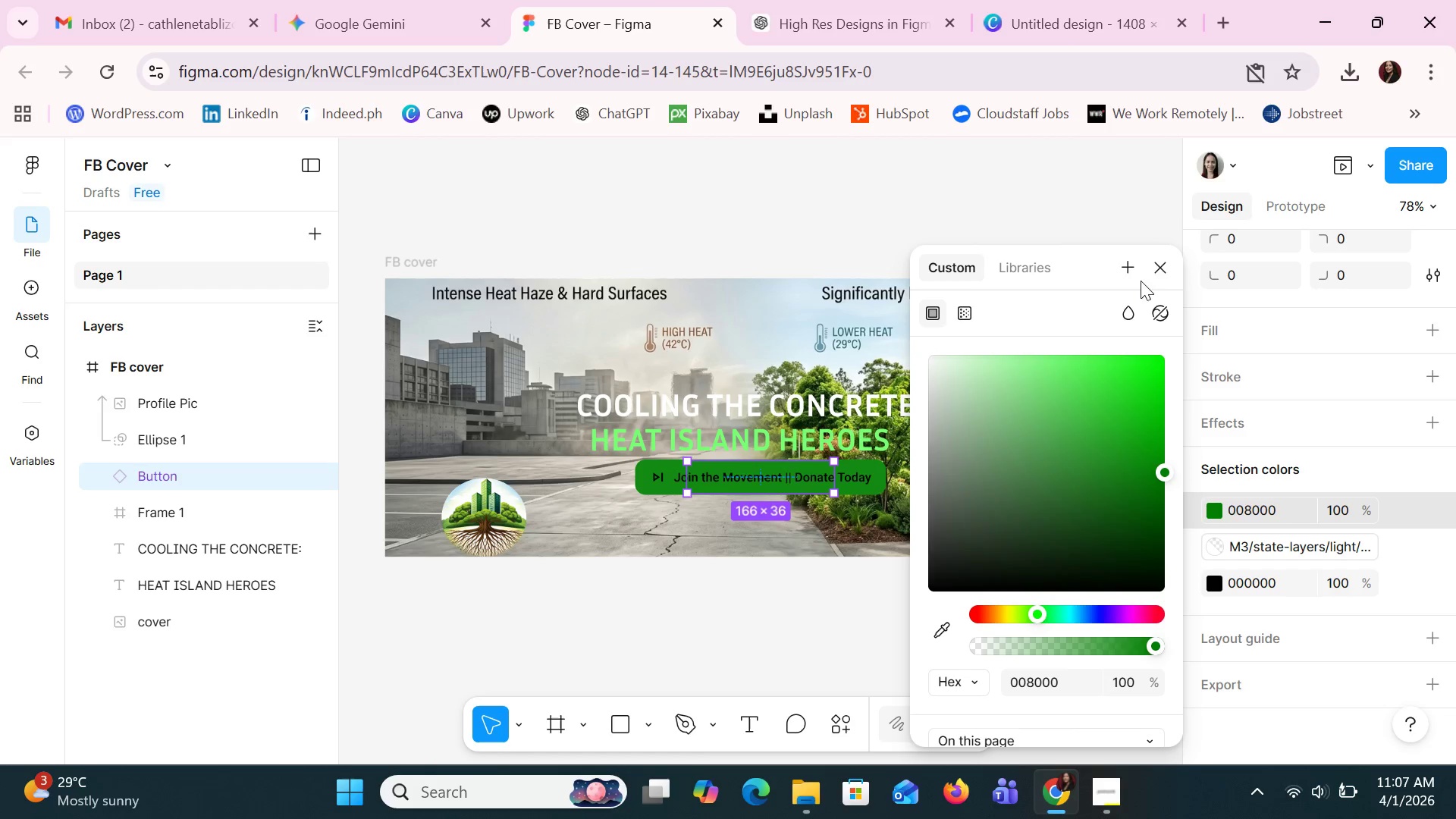 
left_click([1166, 266])
 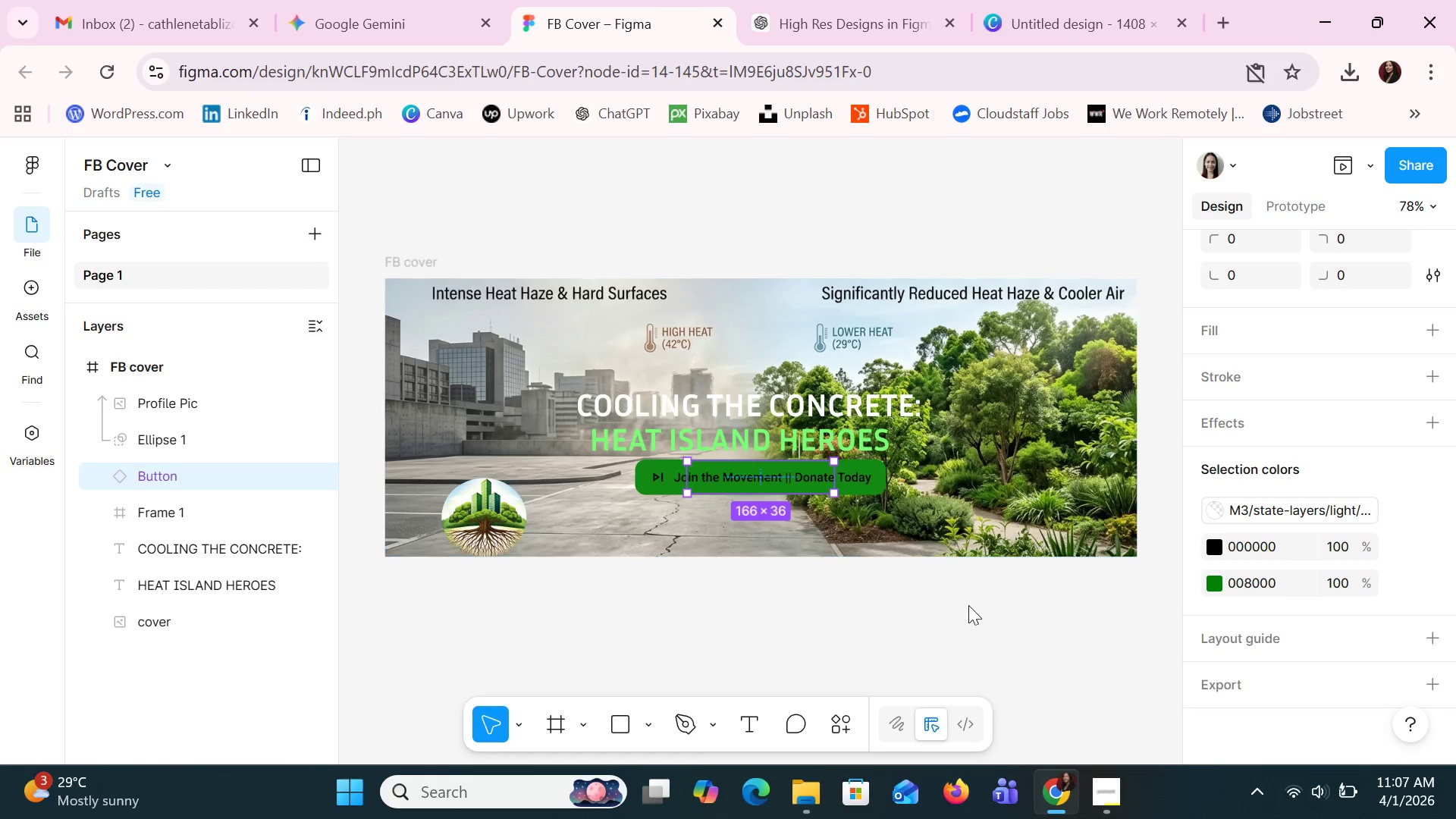 
left_click([968, 607])
 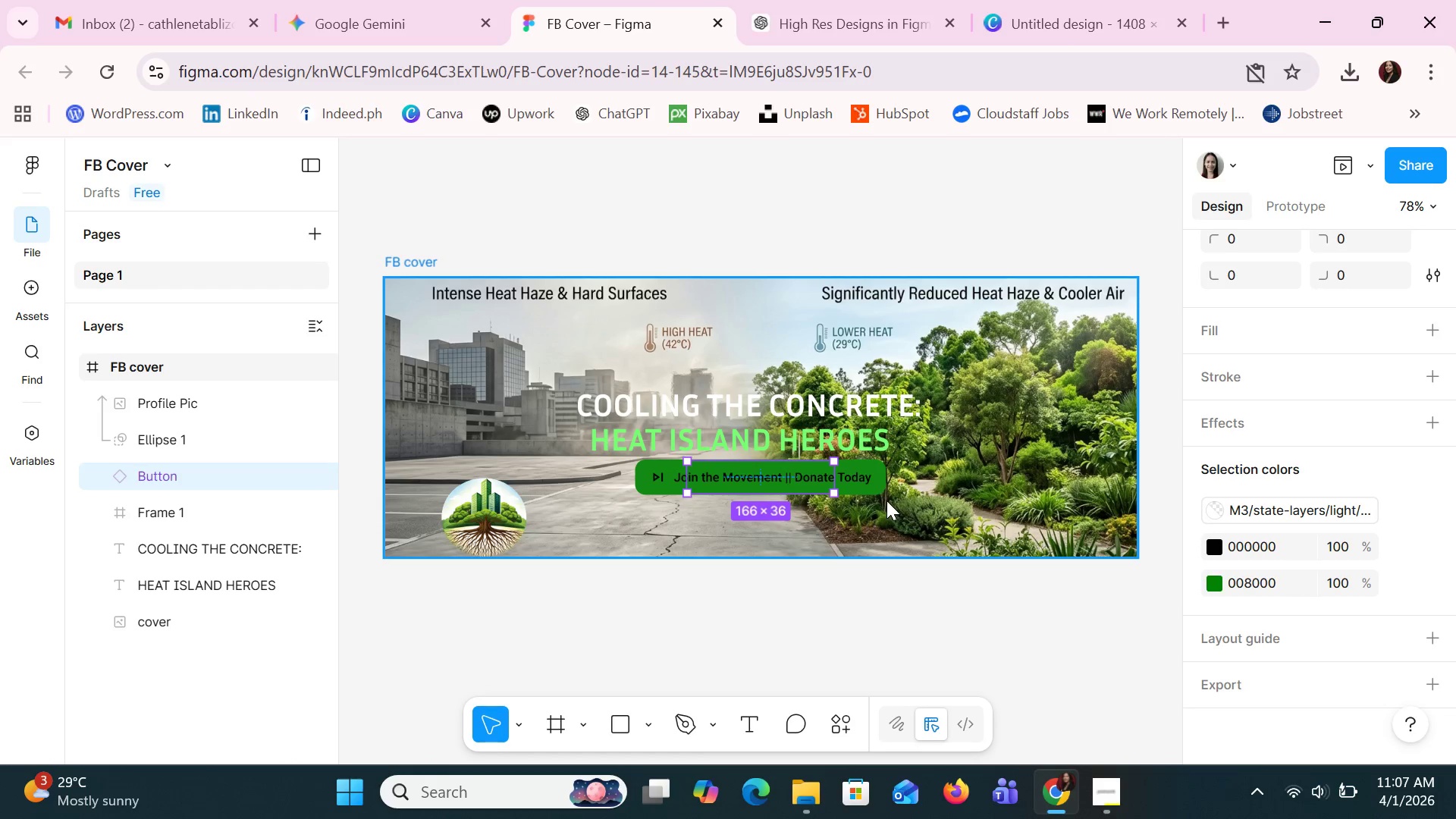 
left_click([882, 488])
 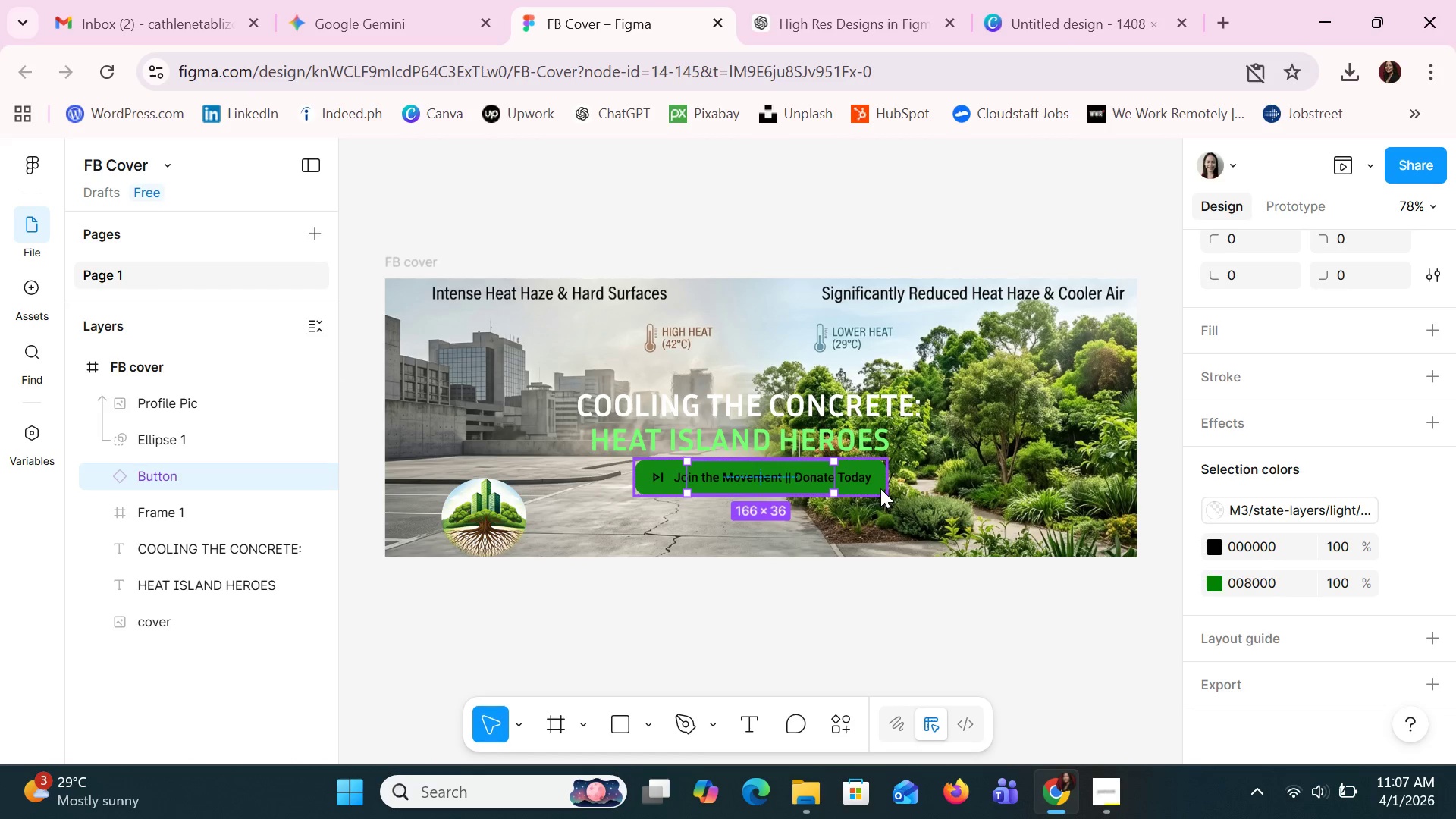 
left_click([880, 488])
 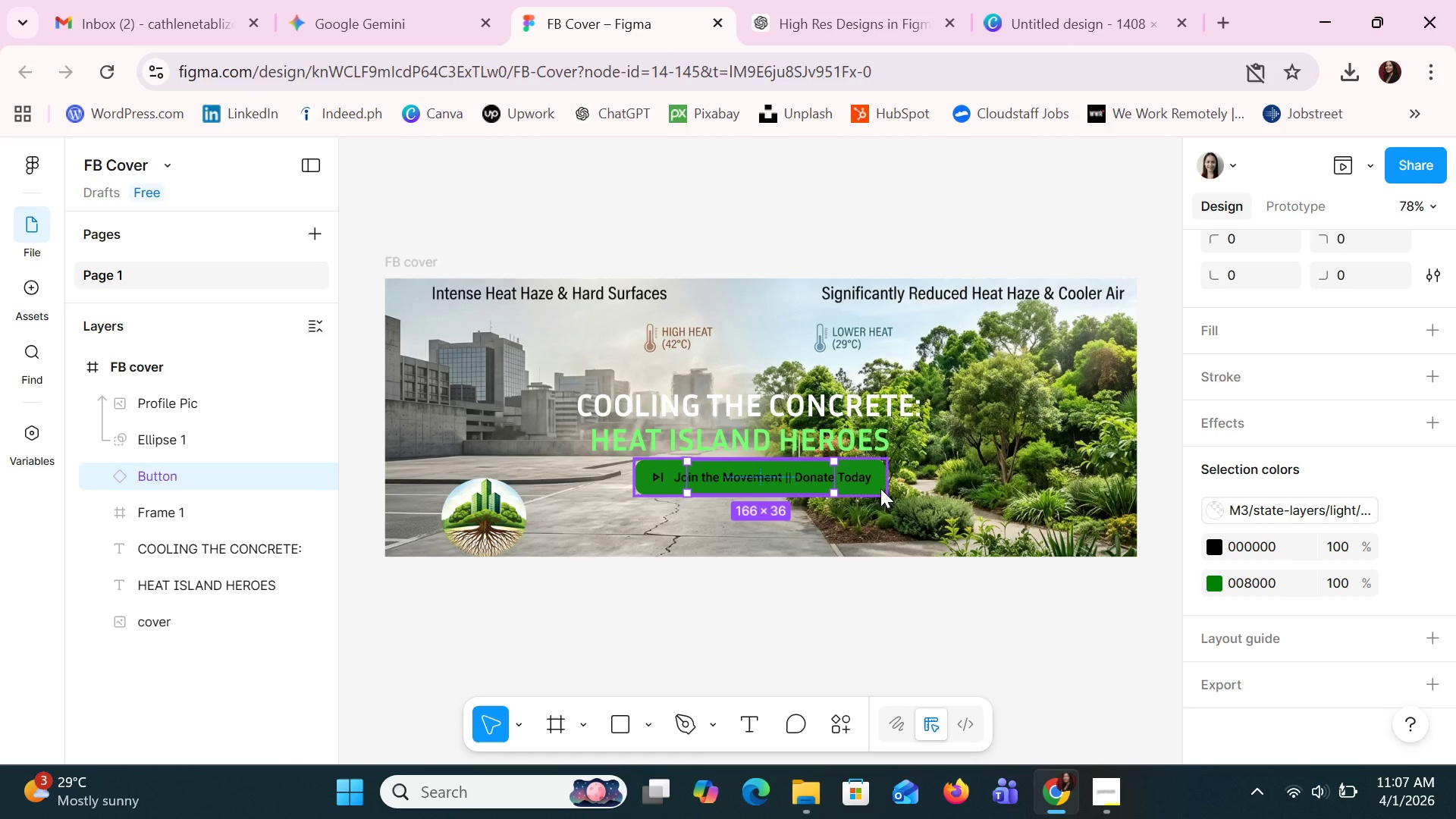 
hold_key(key=ArrowLeft, duration=1.03)
 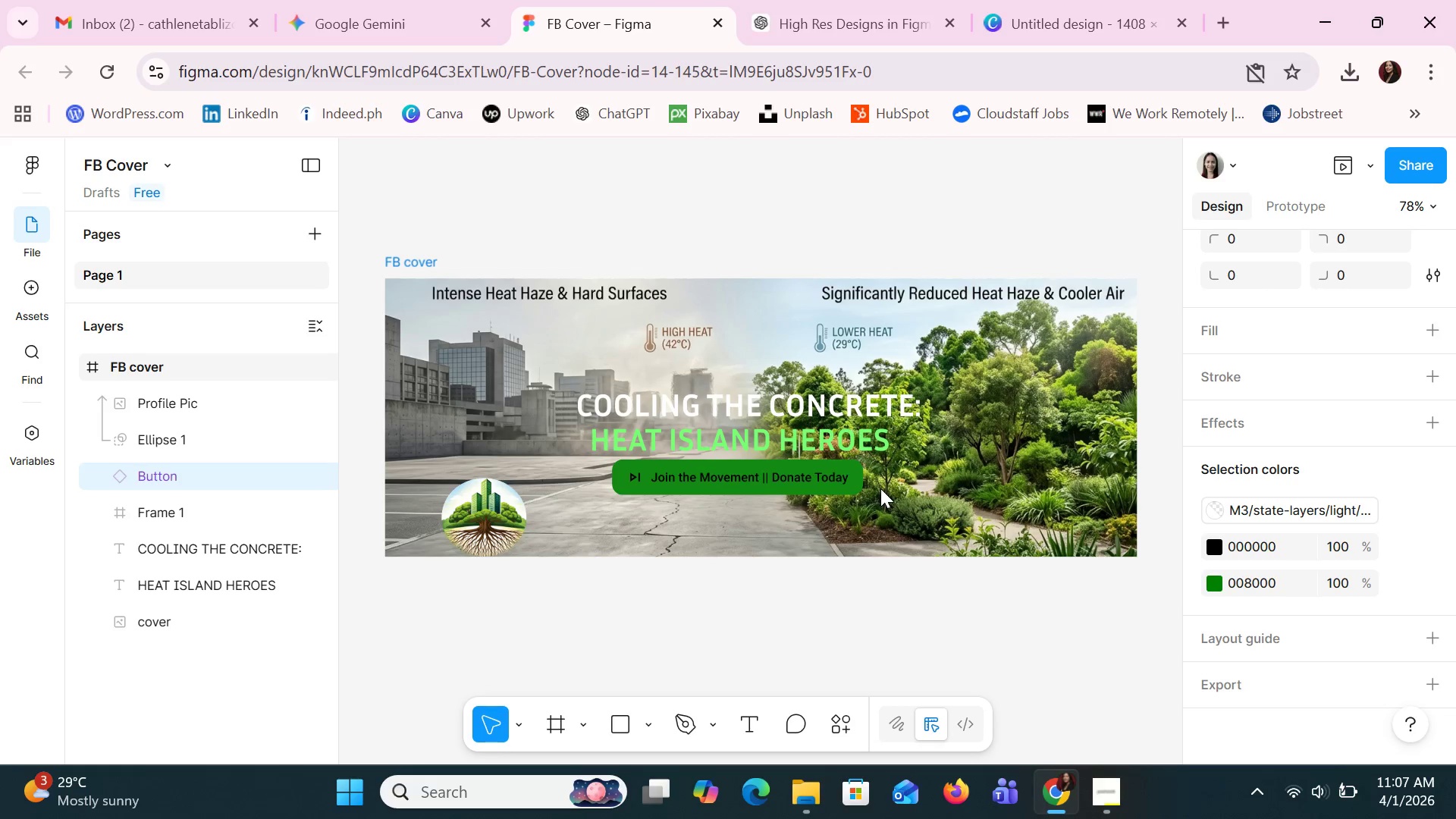 
key(ArrowRight)
 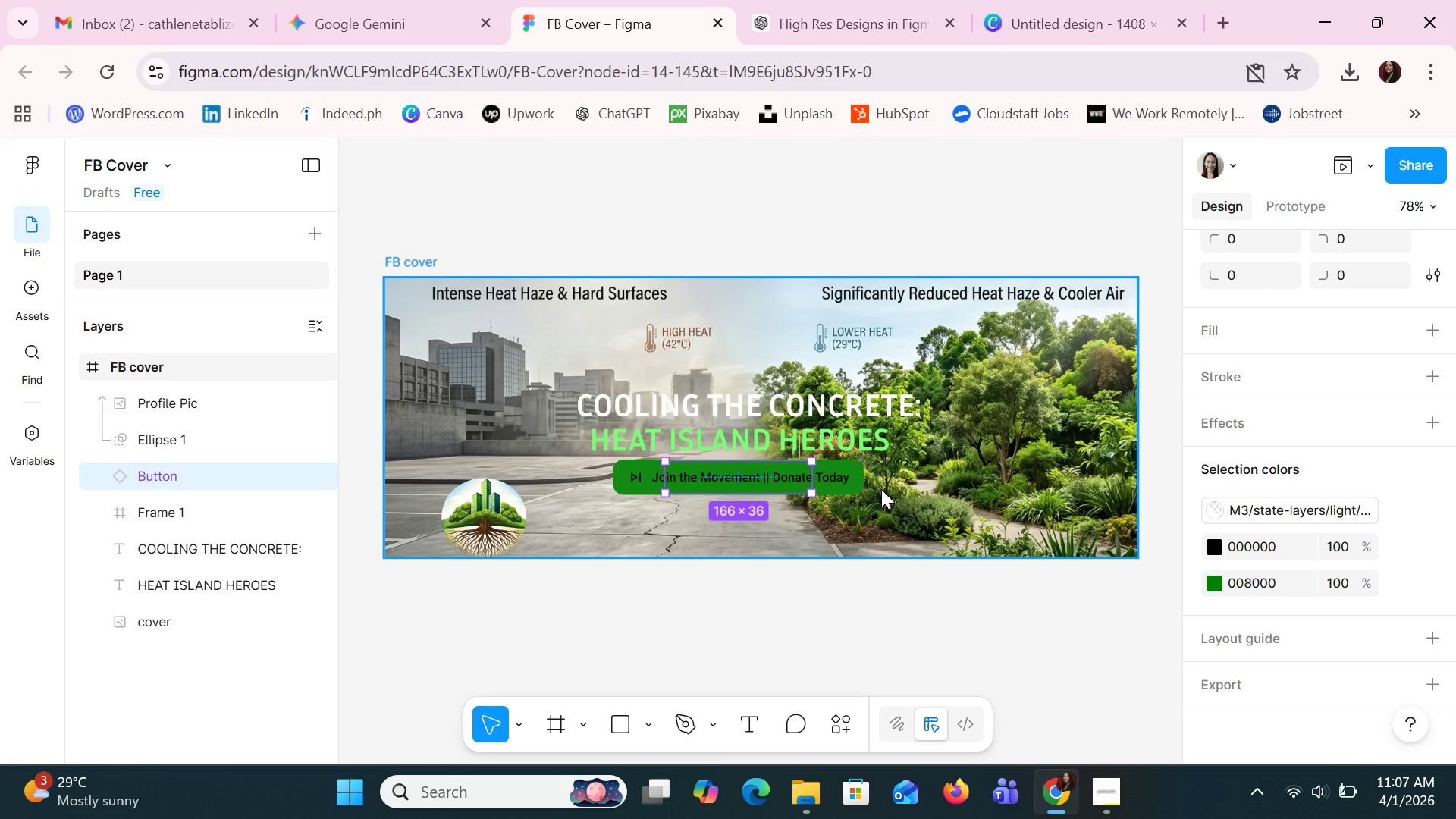 
left_click([890, 625])
 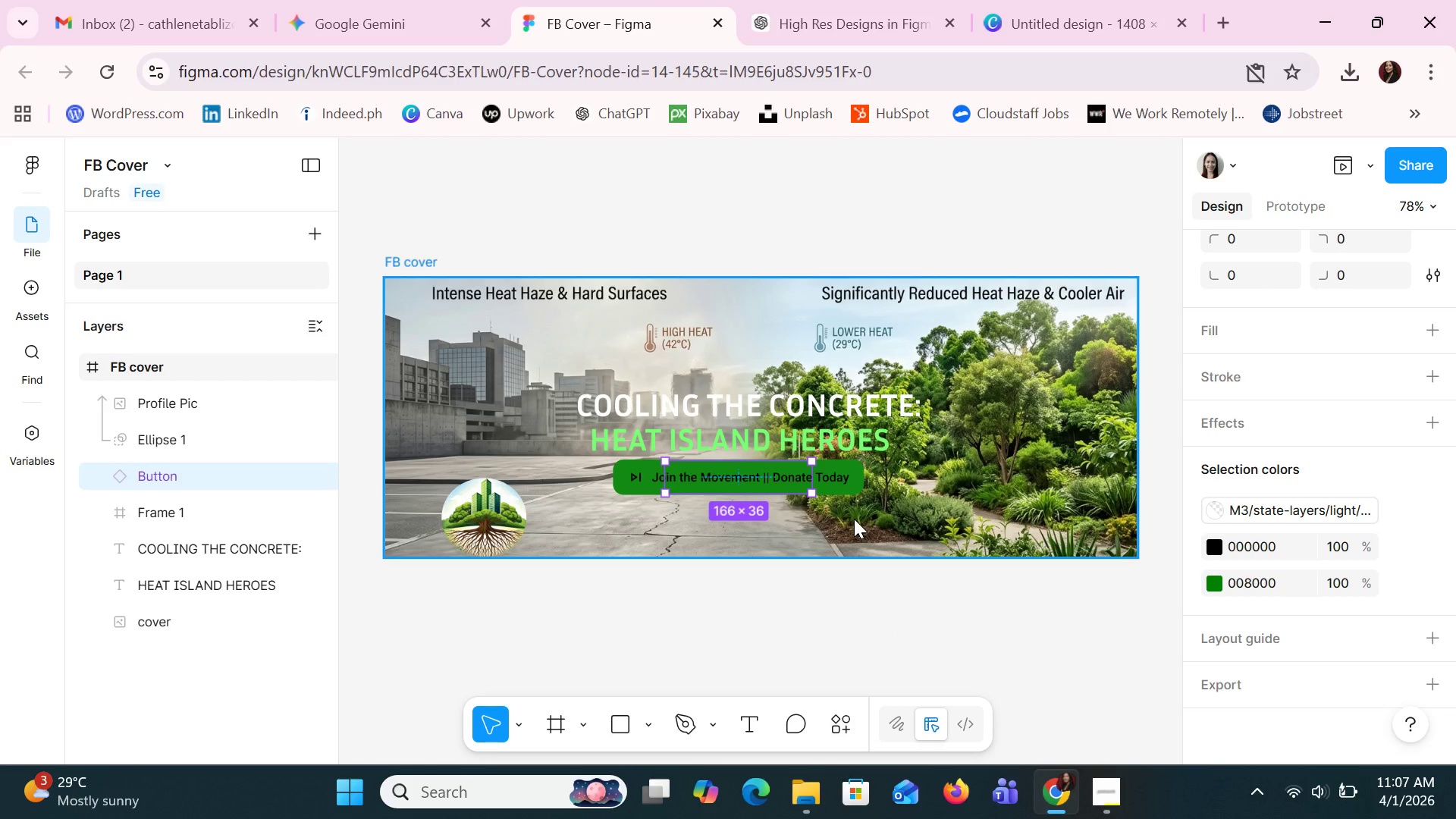 
left_click([856, 441])
 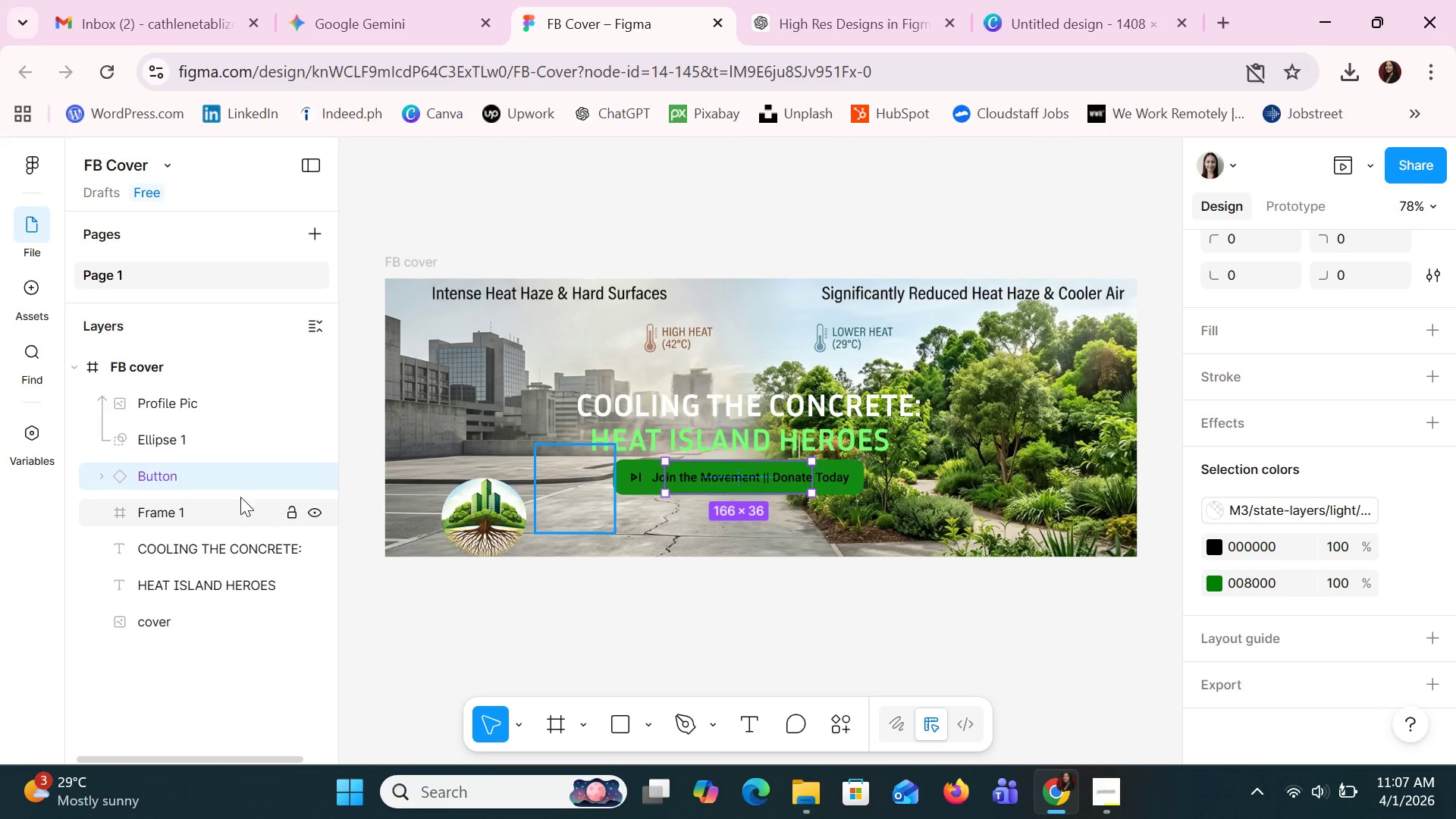 
scroll: coordinate [227, 466], scroll_direction: up, amount: 7.0
 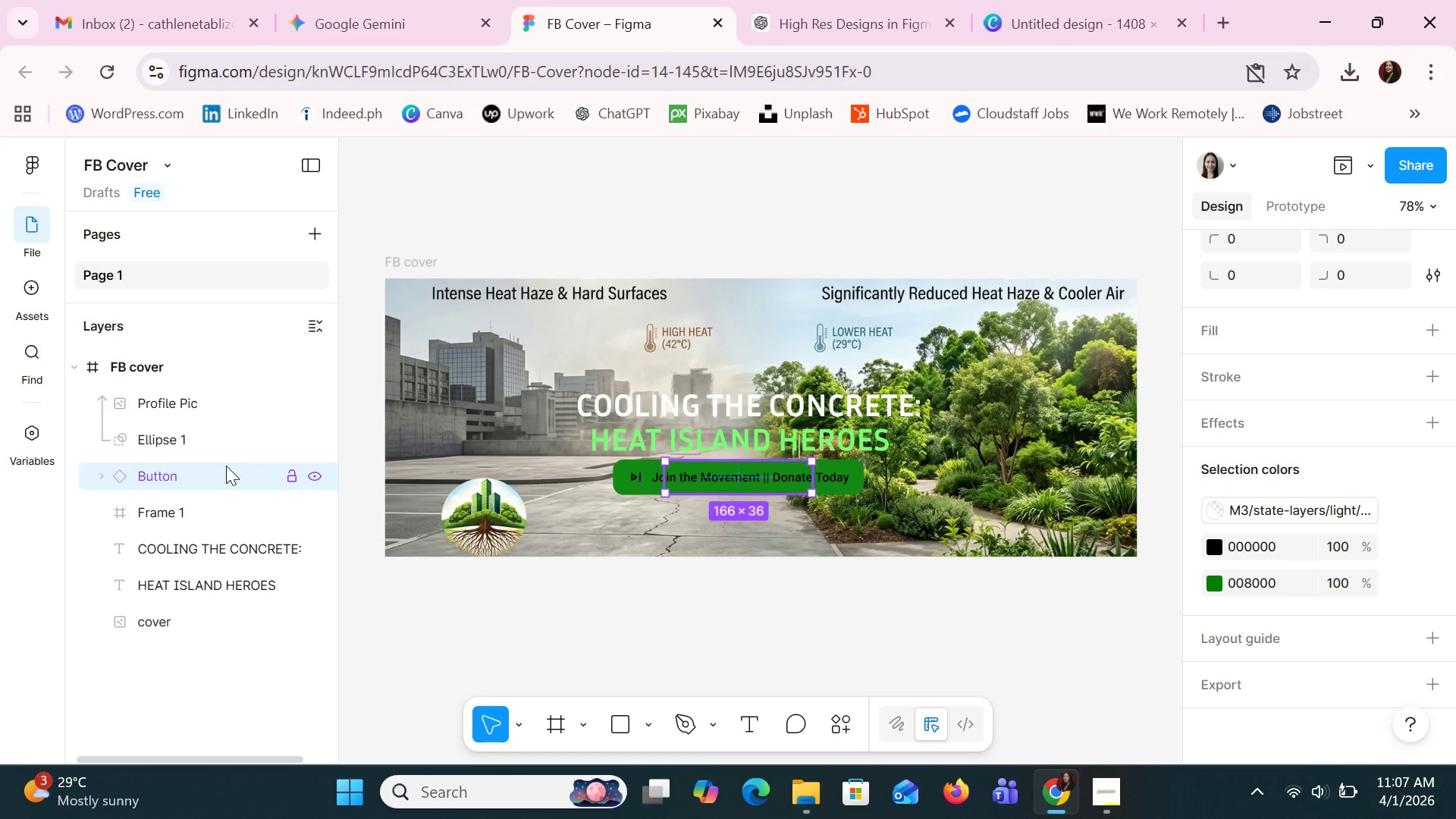 
wait(12.22)
 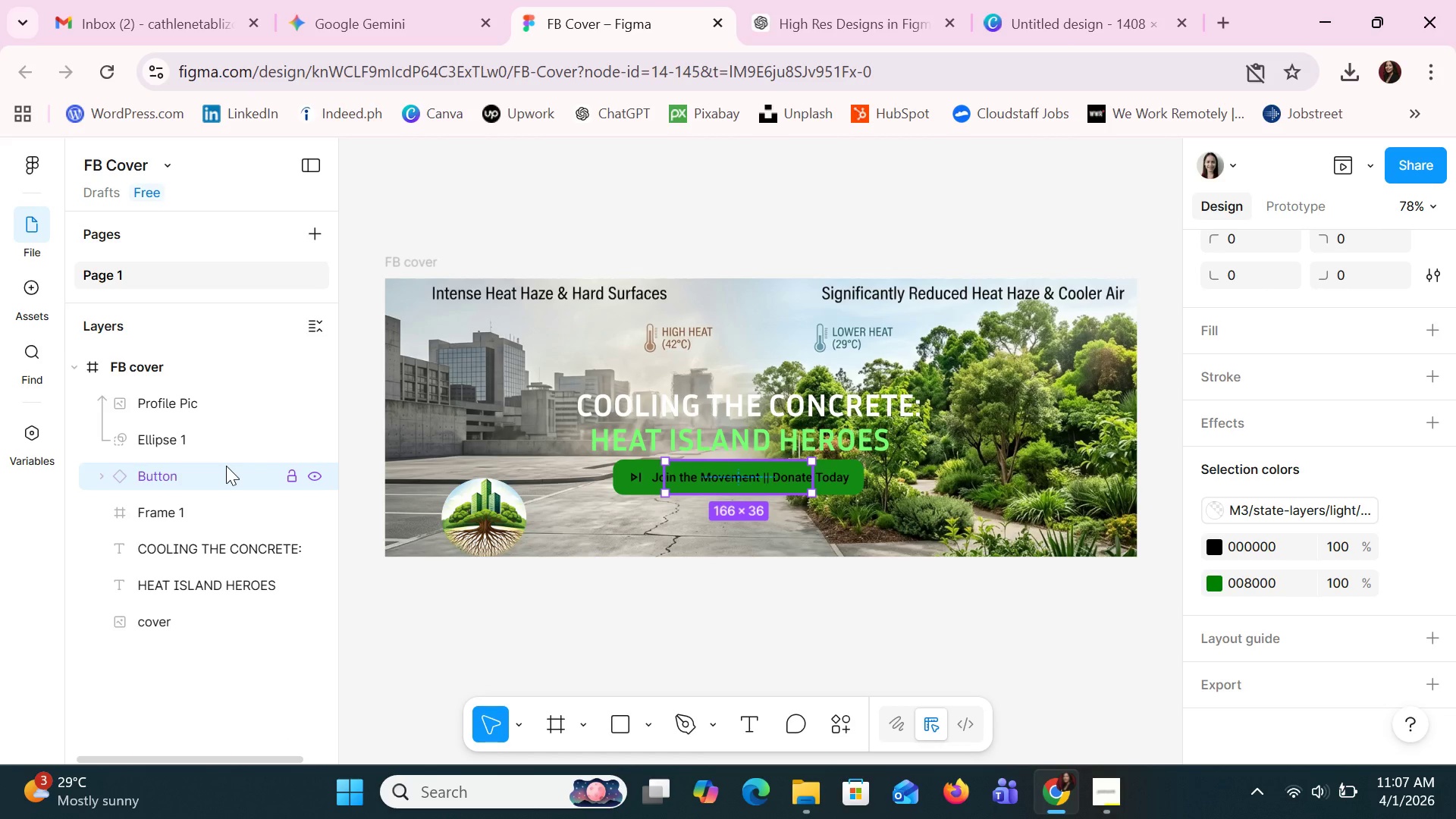 
mouse_move([234, 443])
 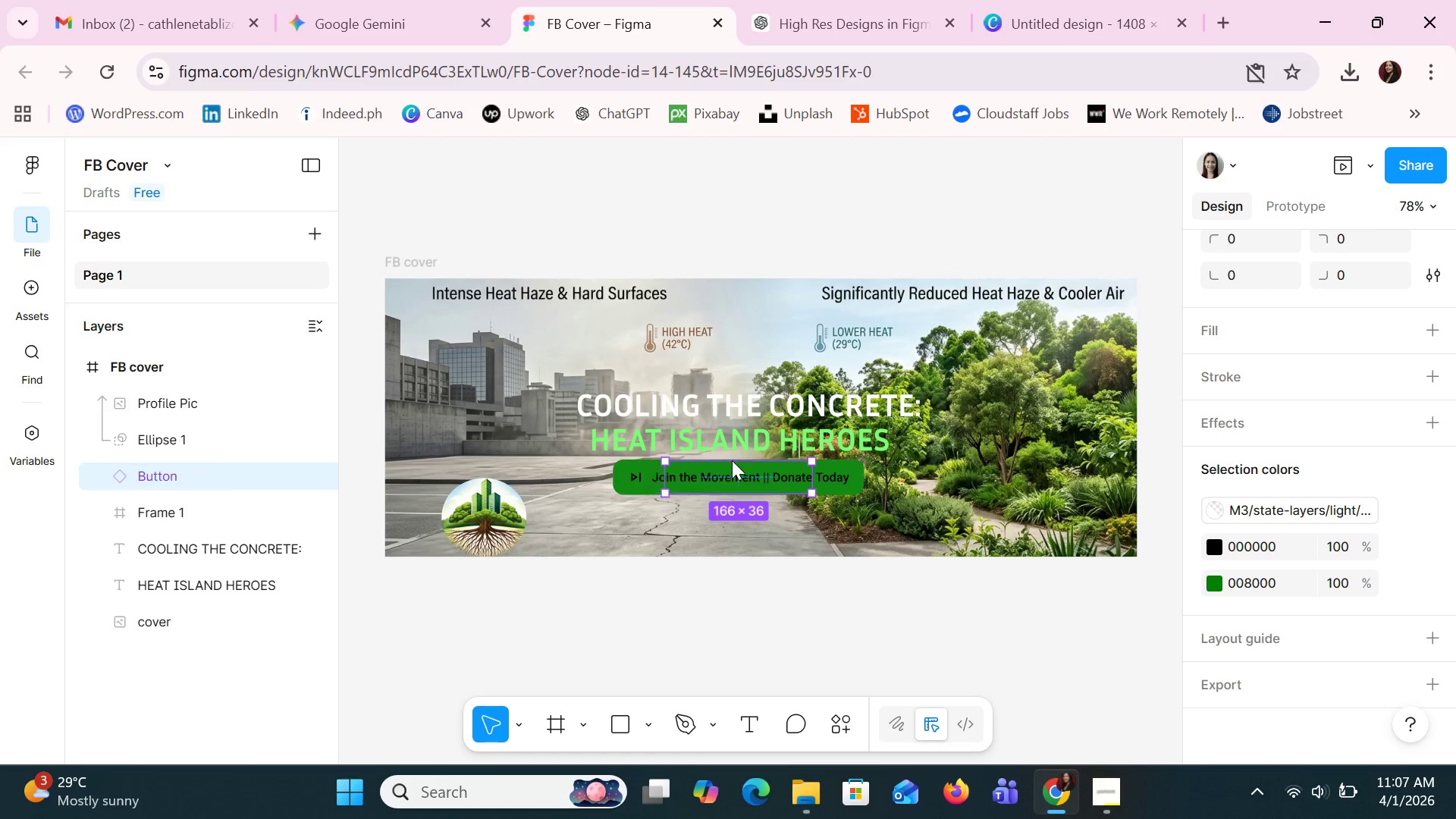 
left_click([732, 459])
 